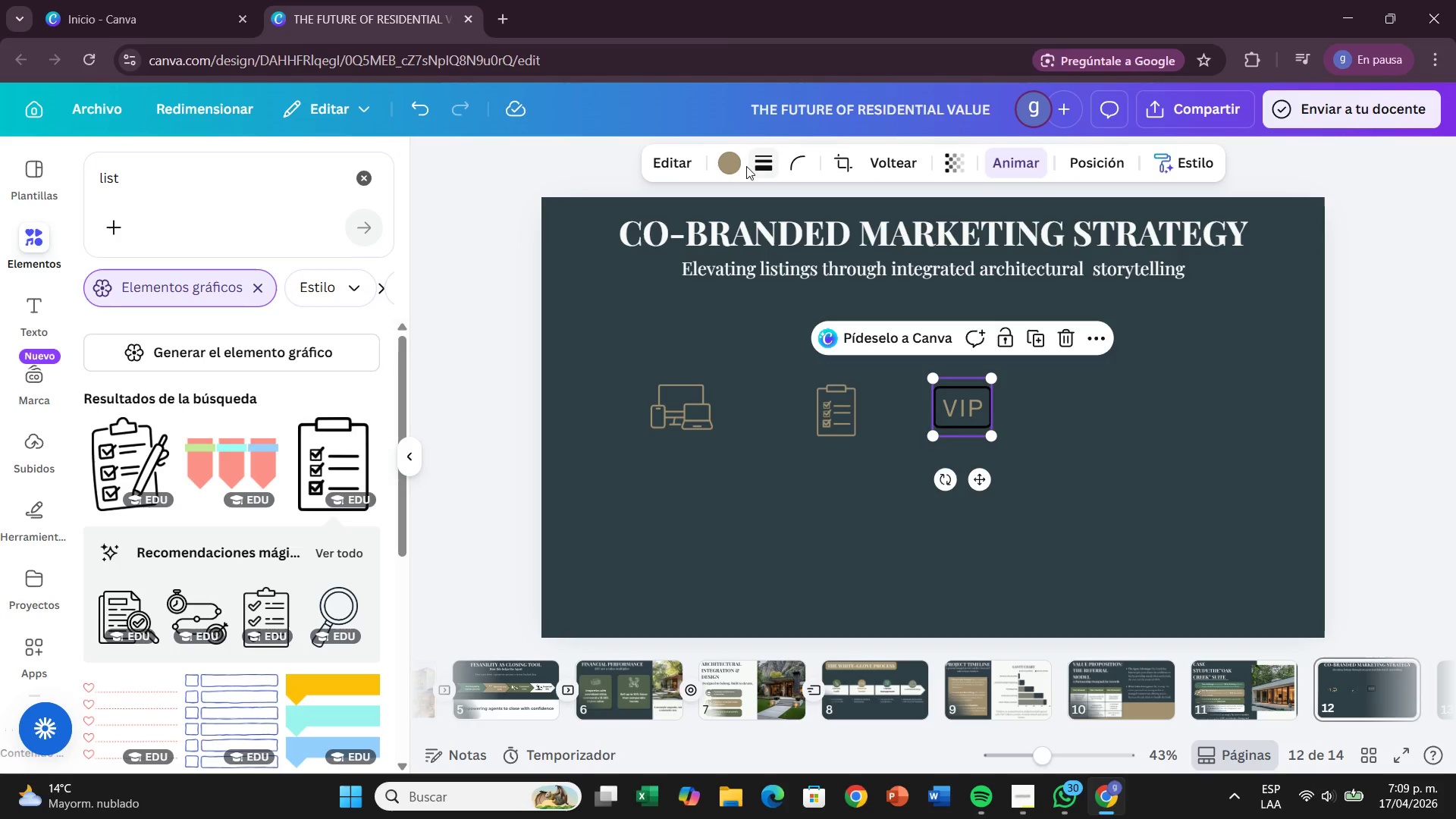 
left_click([736, 165])
 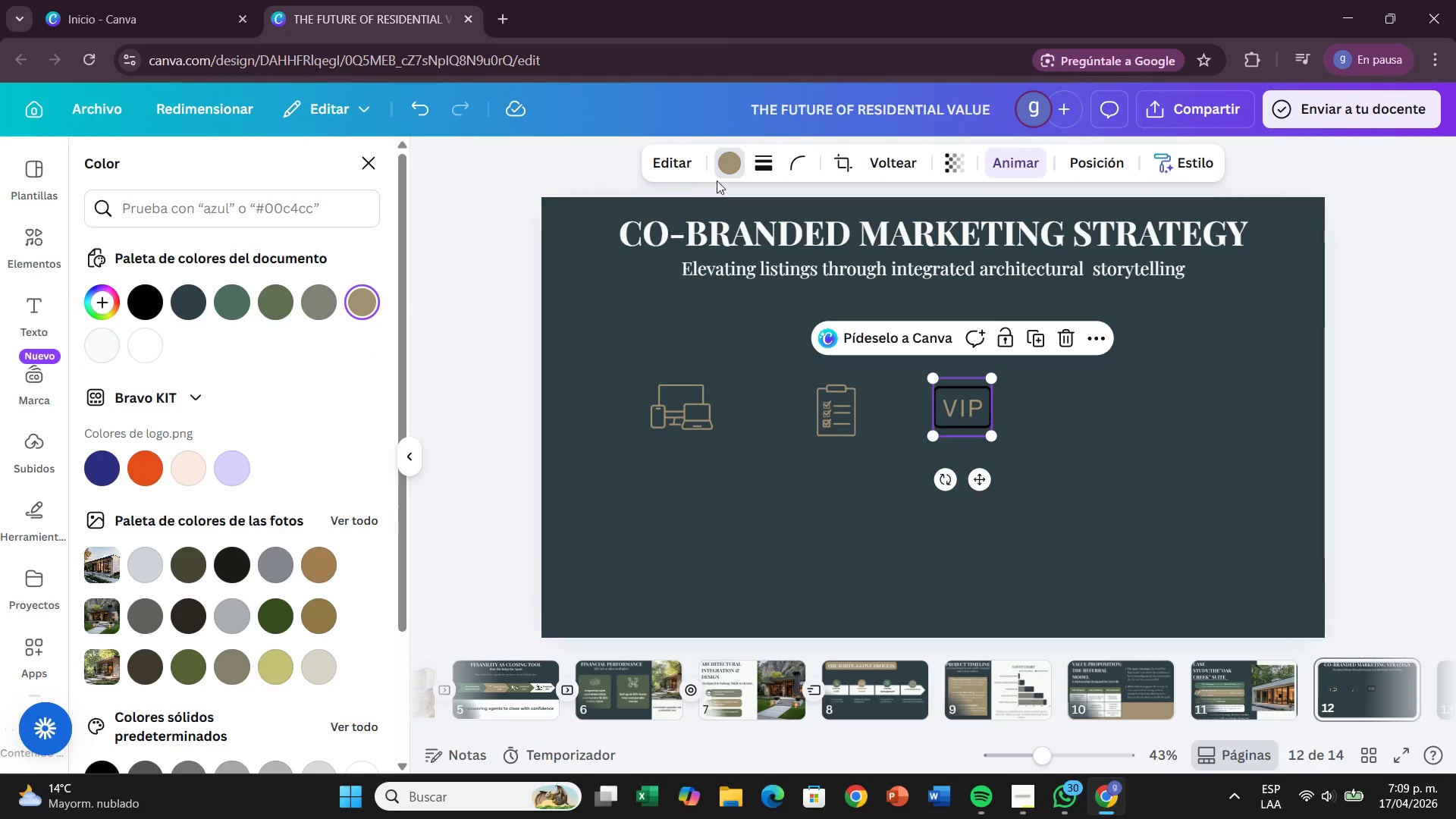 
left_click([1031, 453])
 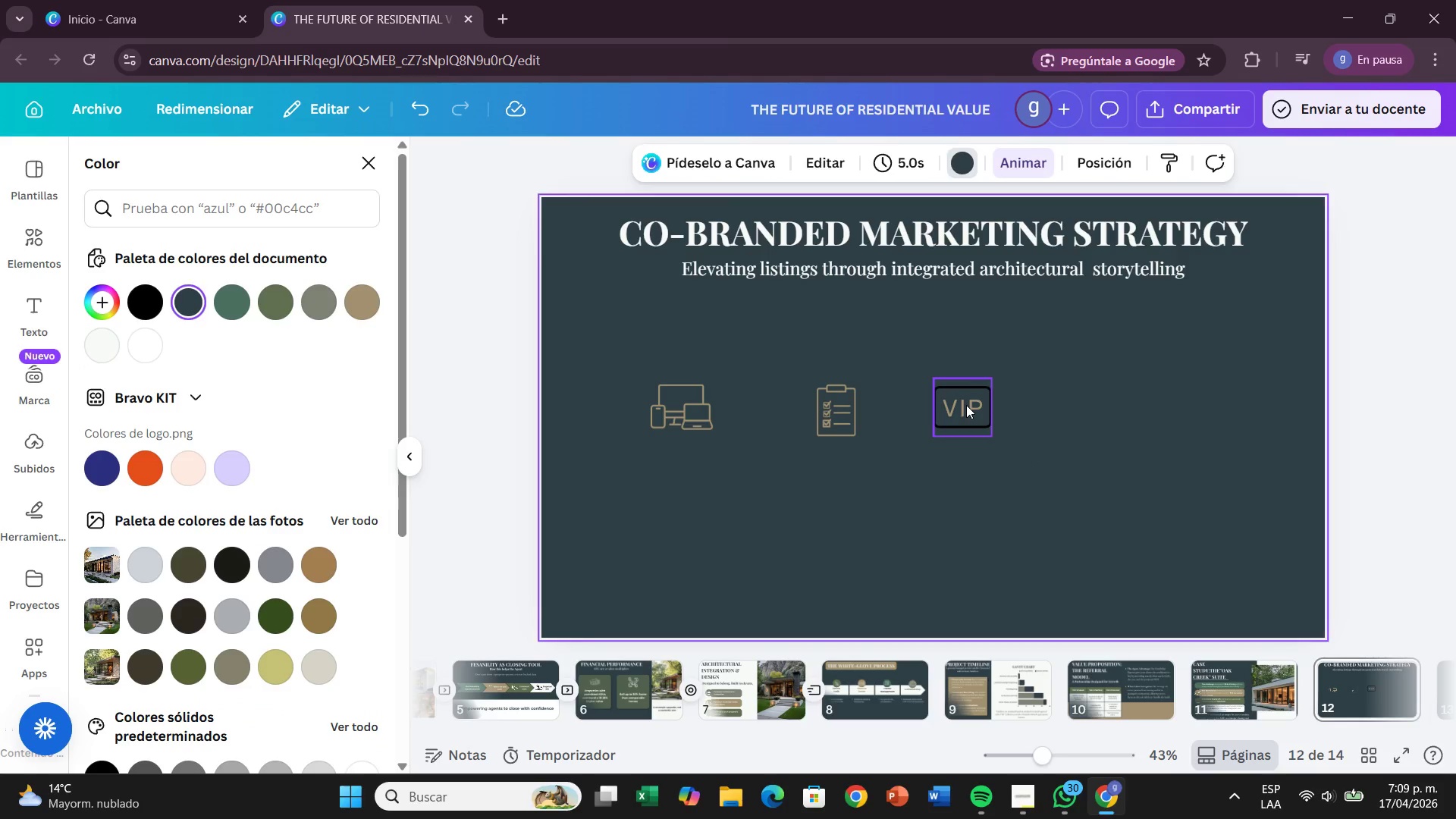 
left_click([966, 405])
 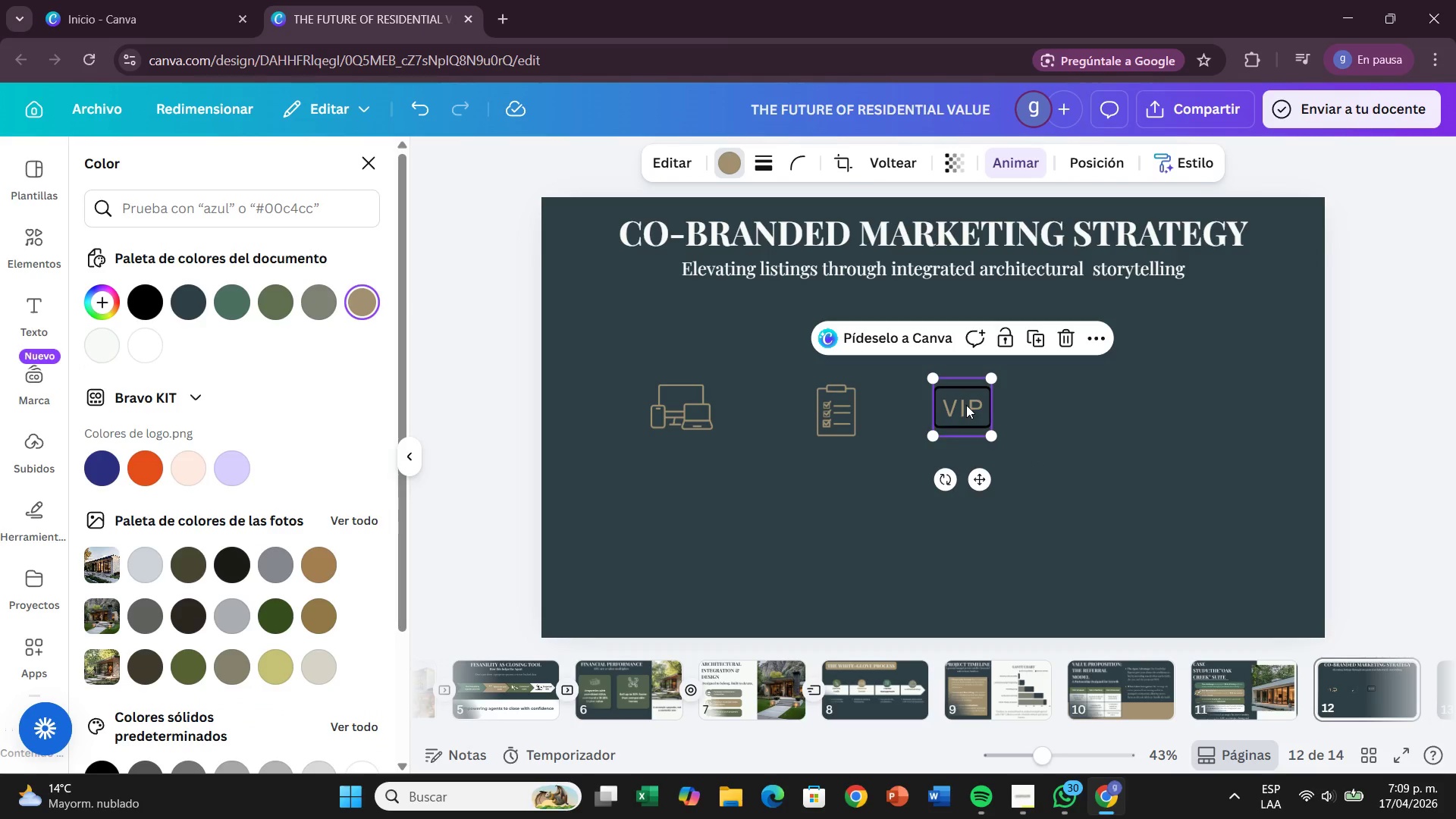 
key(Backspace)
 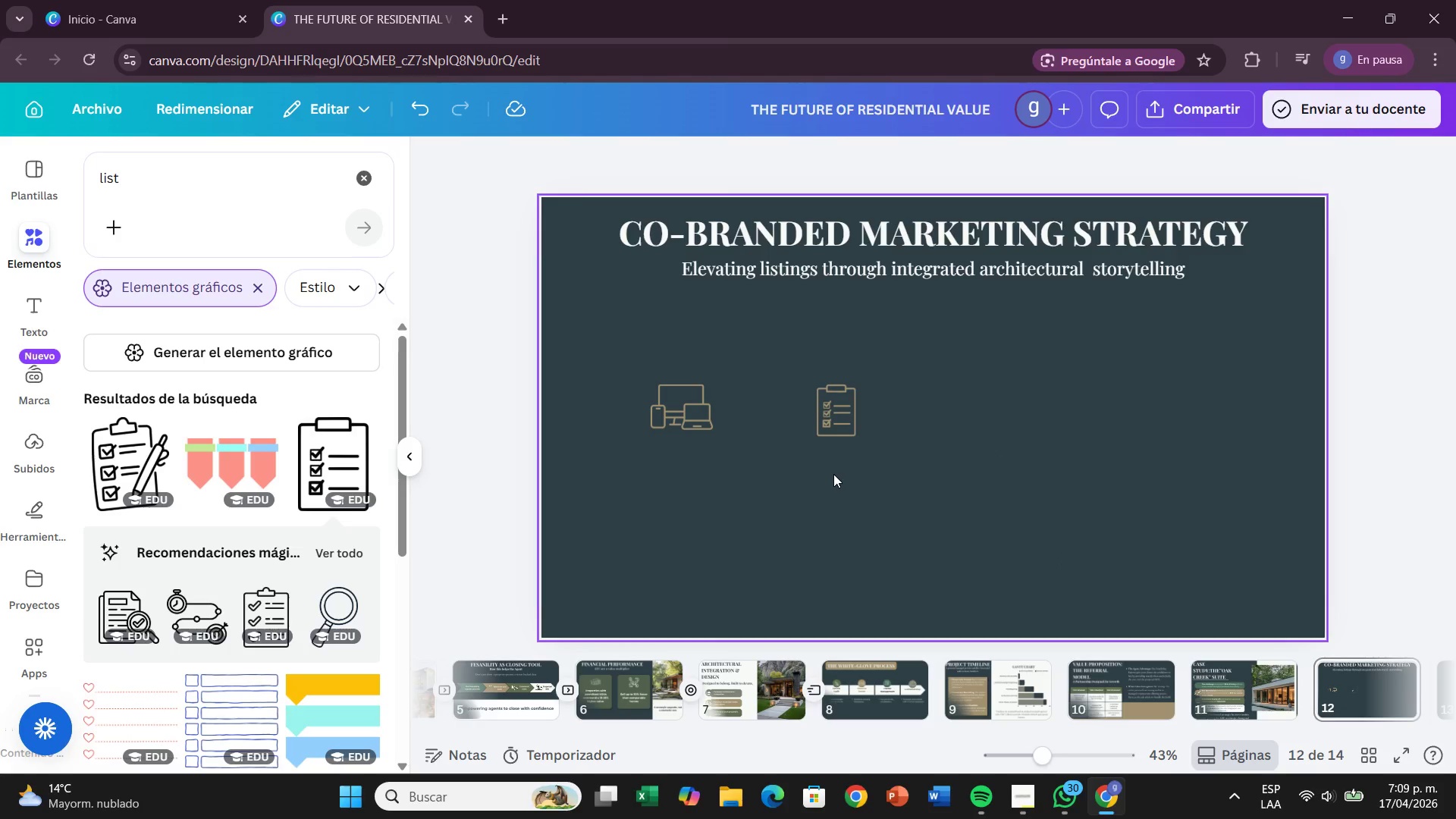 
wait(22.05)
 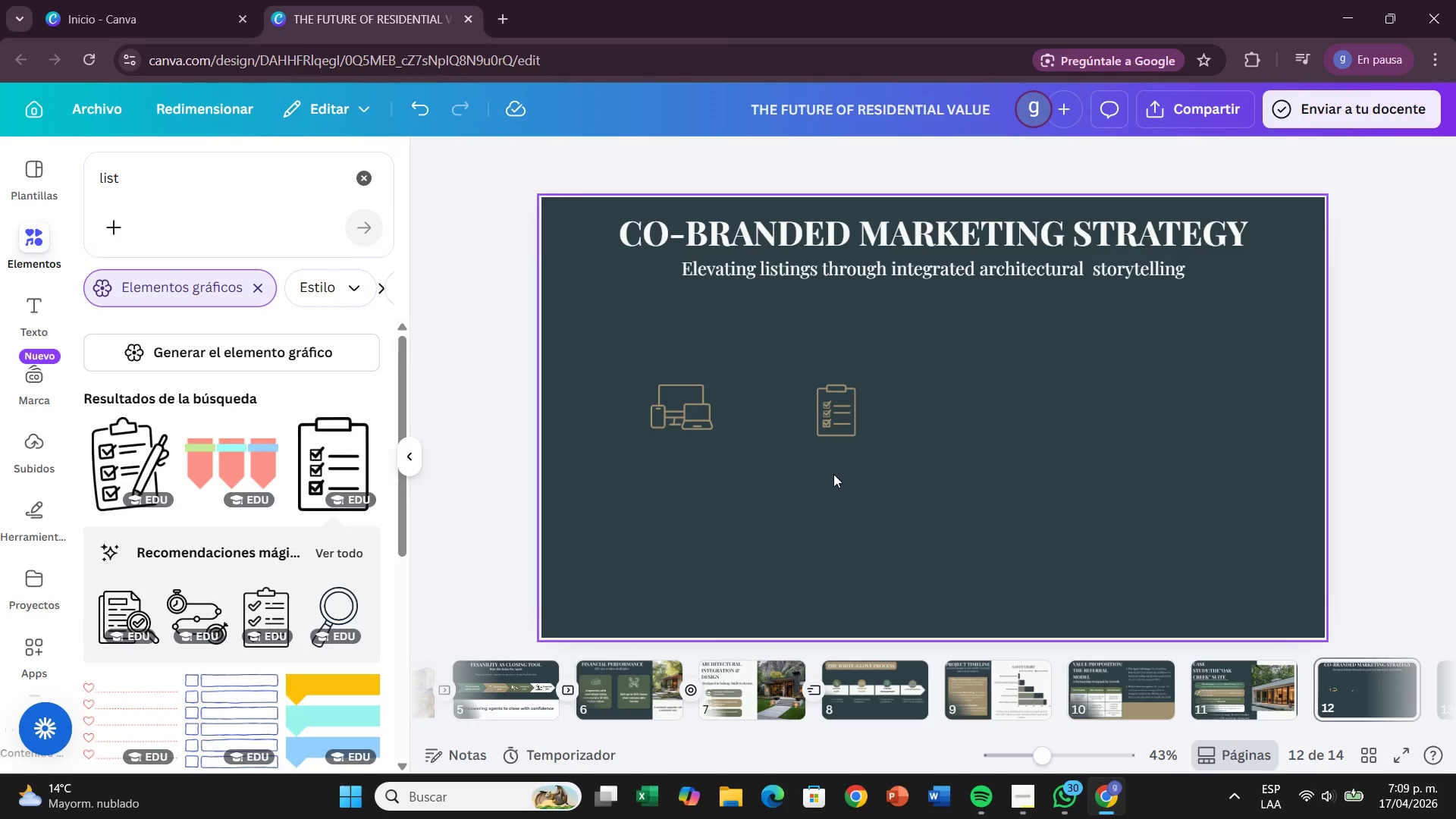 
left_click([186, 179])
 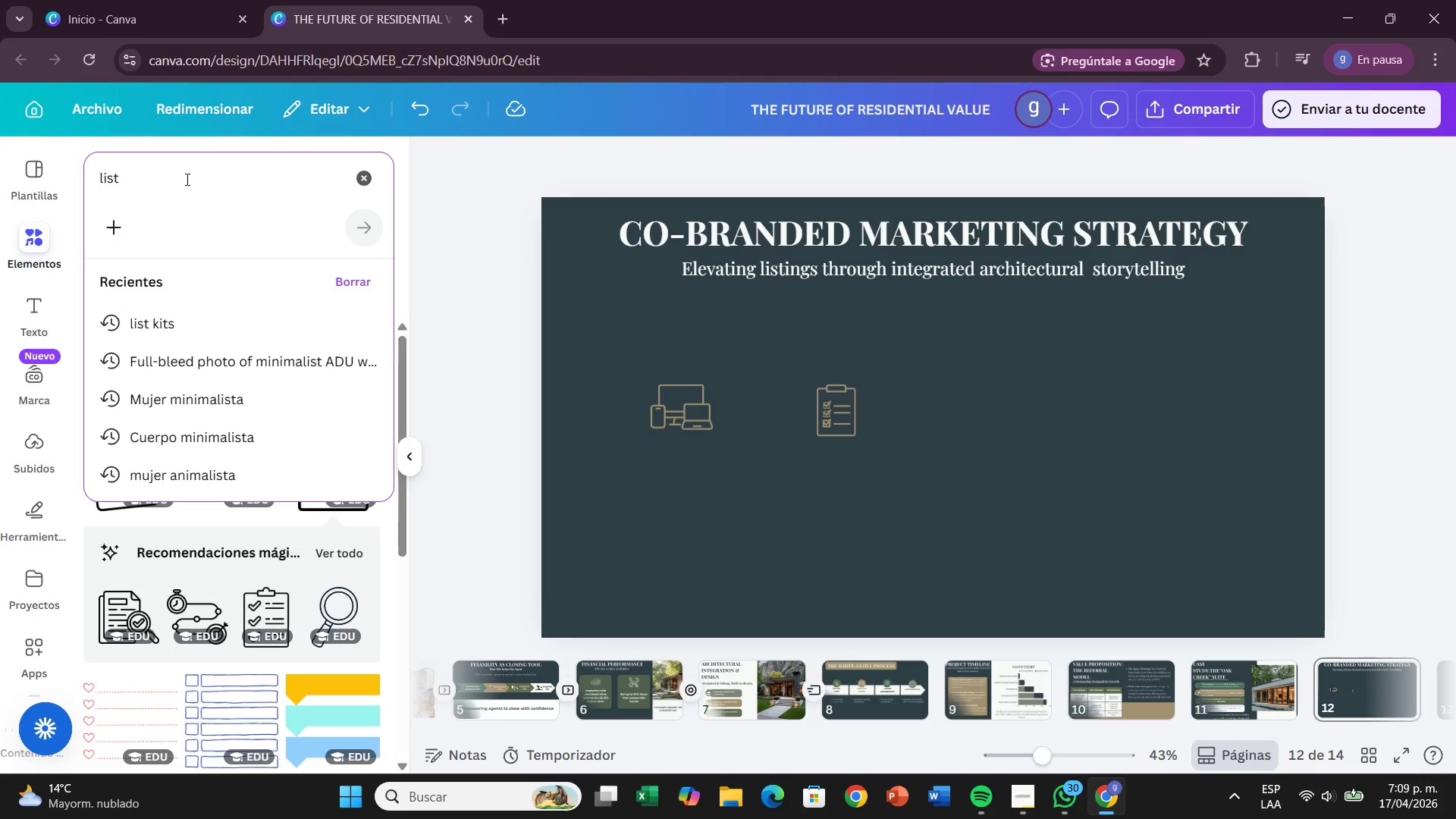 
key(Backspace)
key(Backspace)
key(Backspace)
key(Backspace)
key(Backspace)
type(vip)
 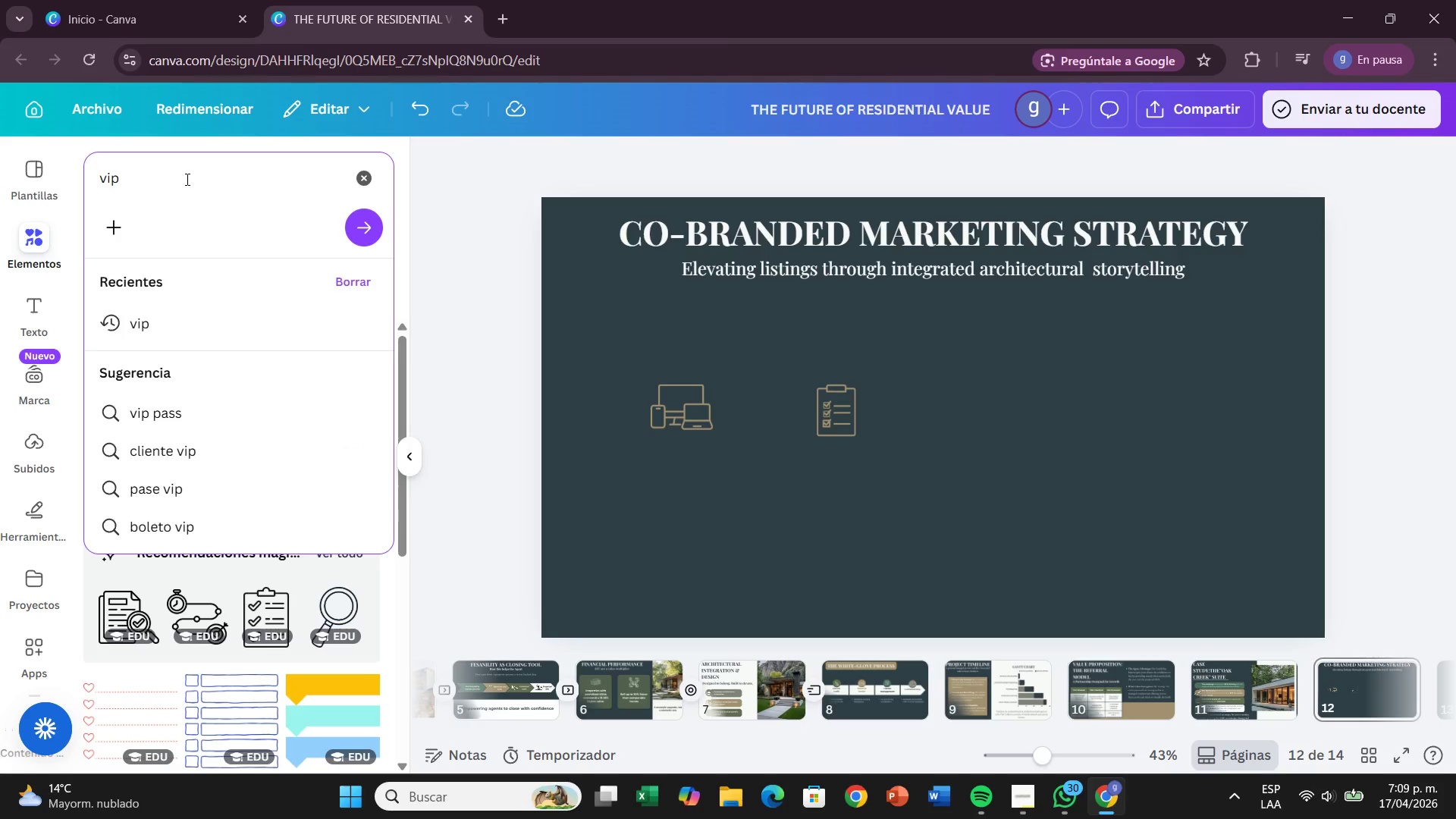 
wait(5.5)
 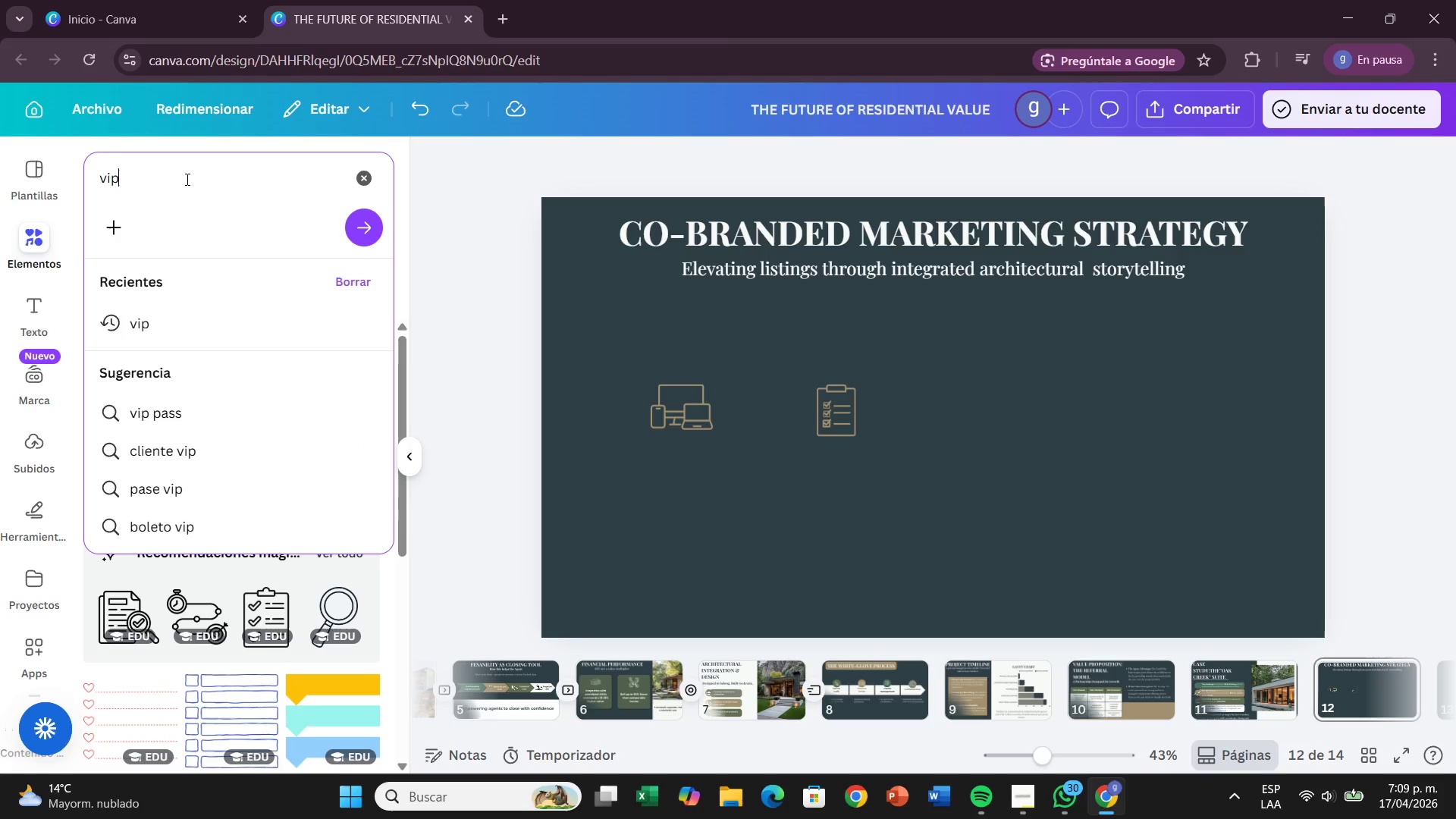 
left_click([363, 225])
 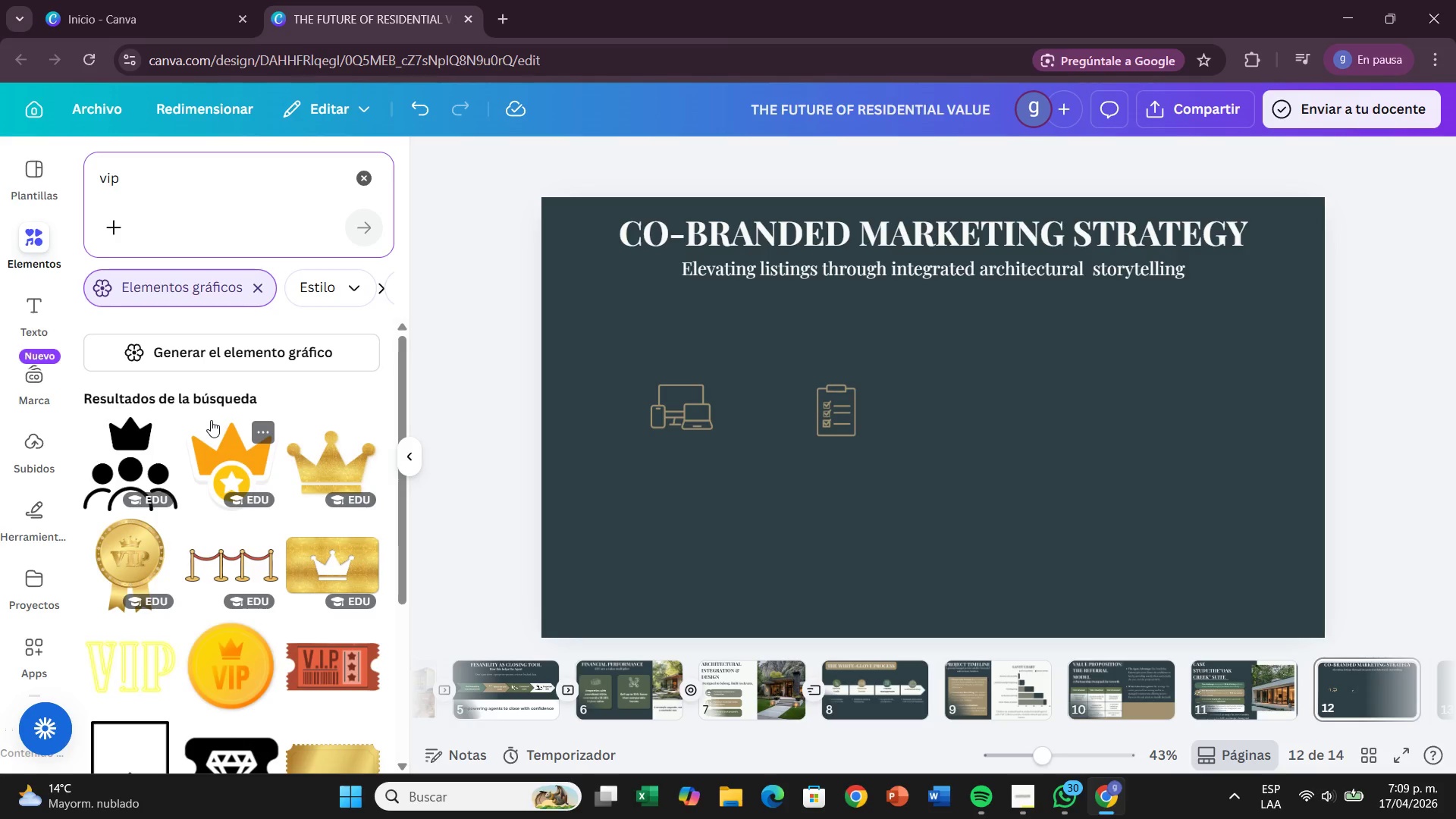 
wait(8.78)
 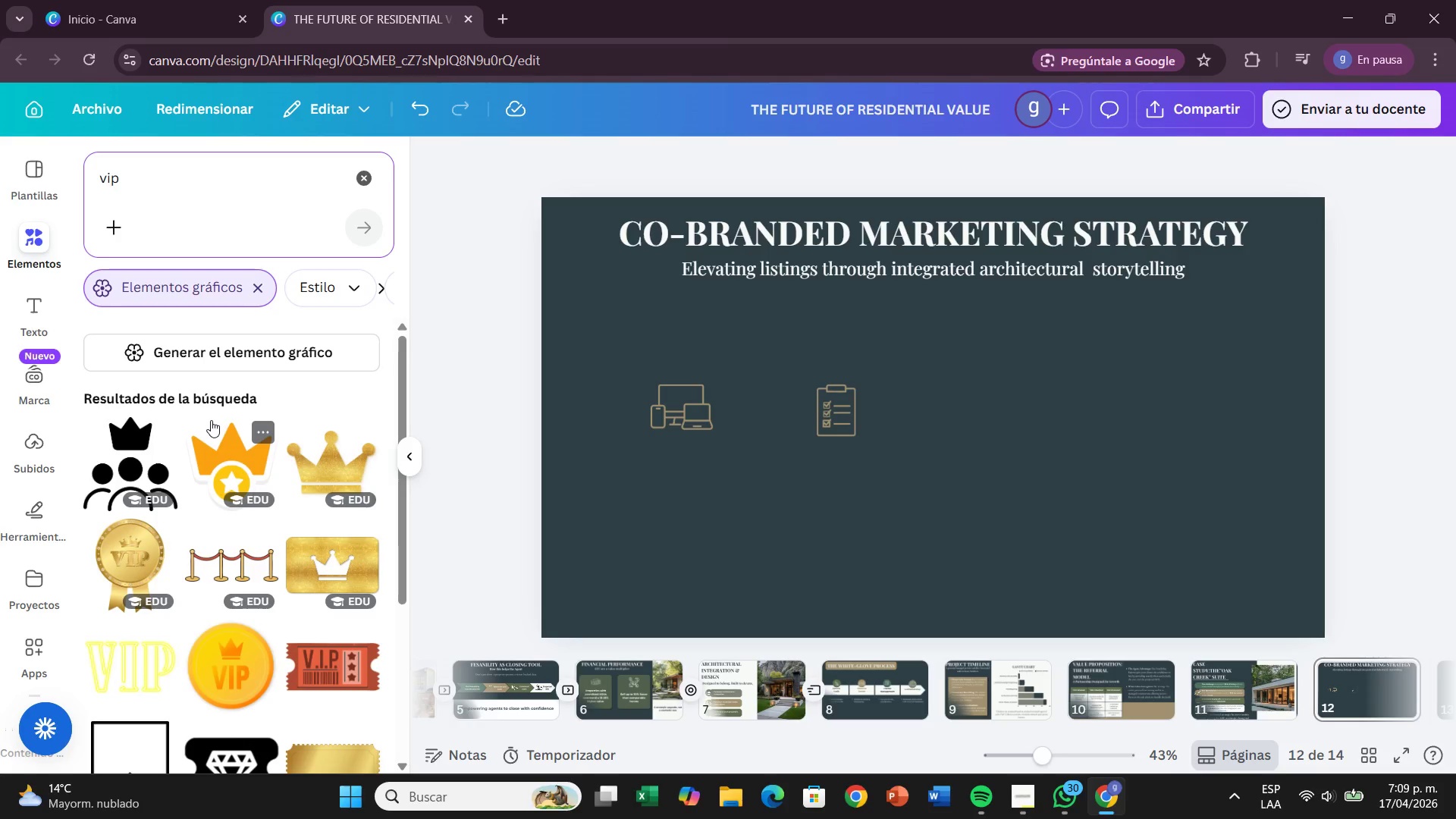 
left_click_drag(start_coordinate=[405, 420], to_coordinate=[478, 430])
 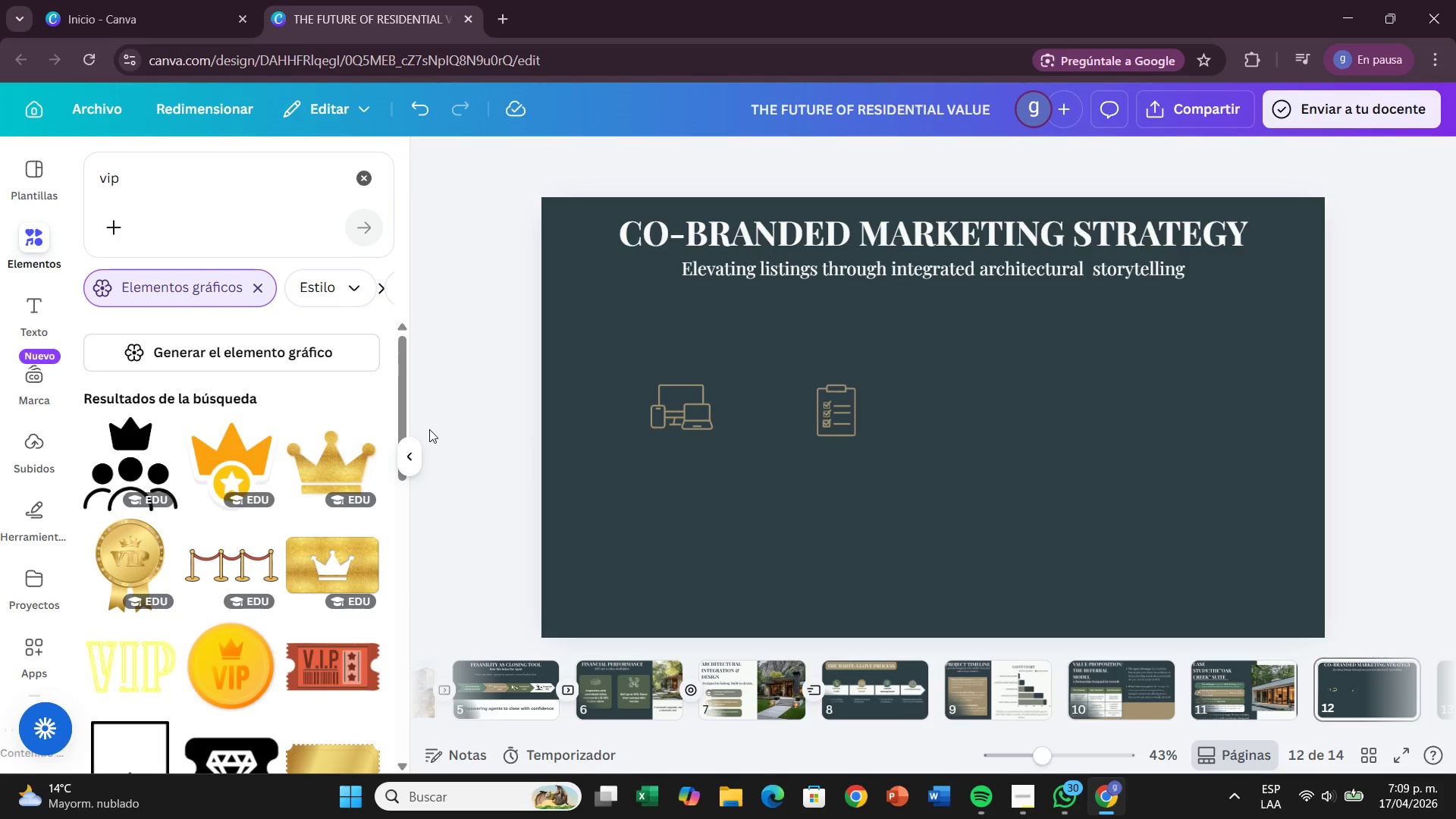 
wait(10.52)
 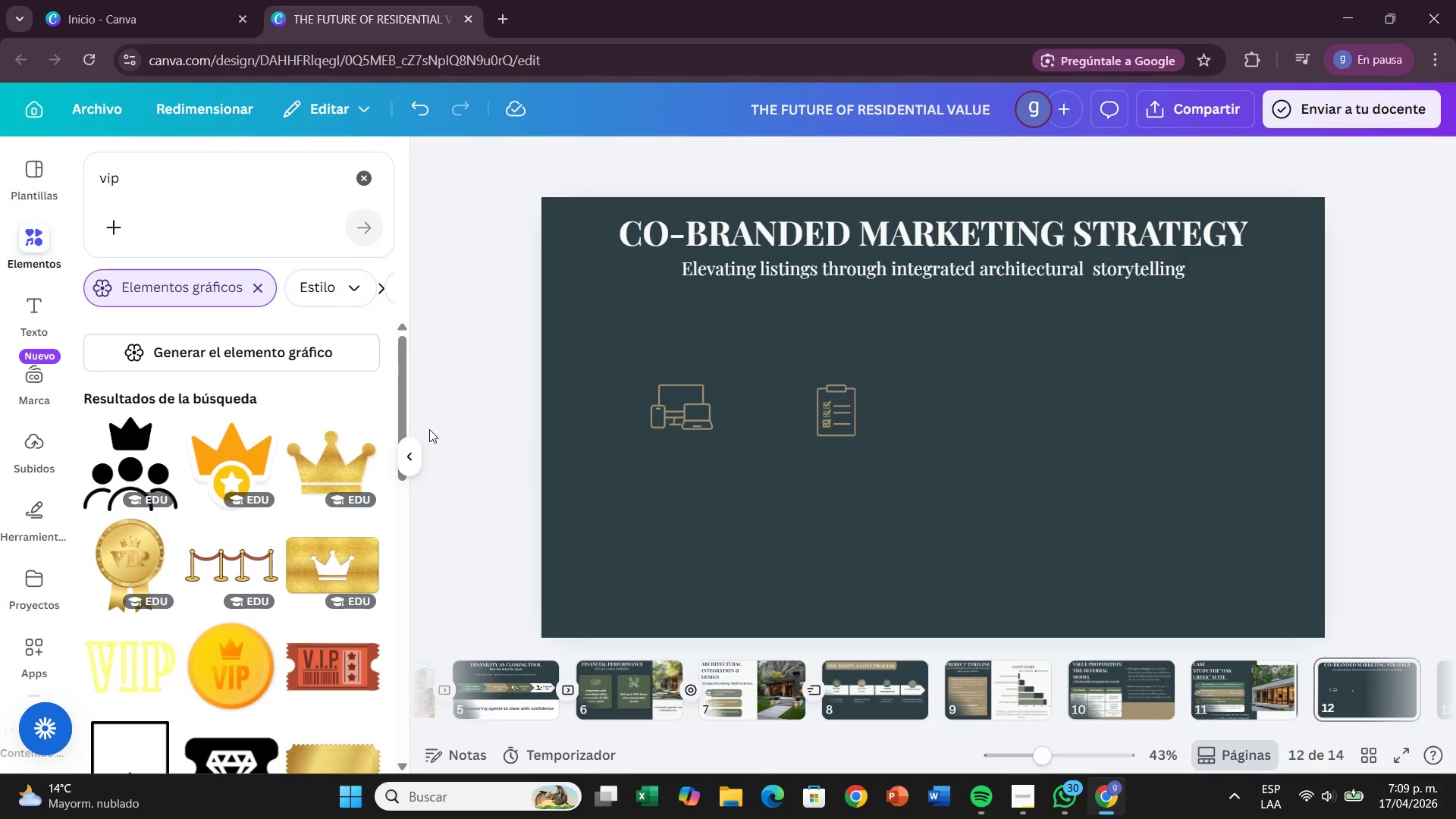 
left_click_drag(start_coordinate=[405, 399], to_coordinate=[453, 393])
 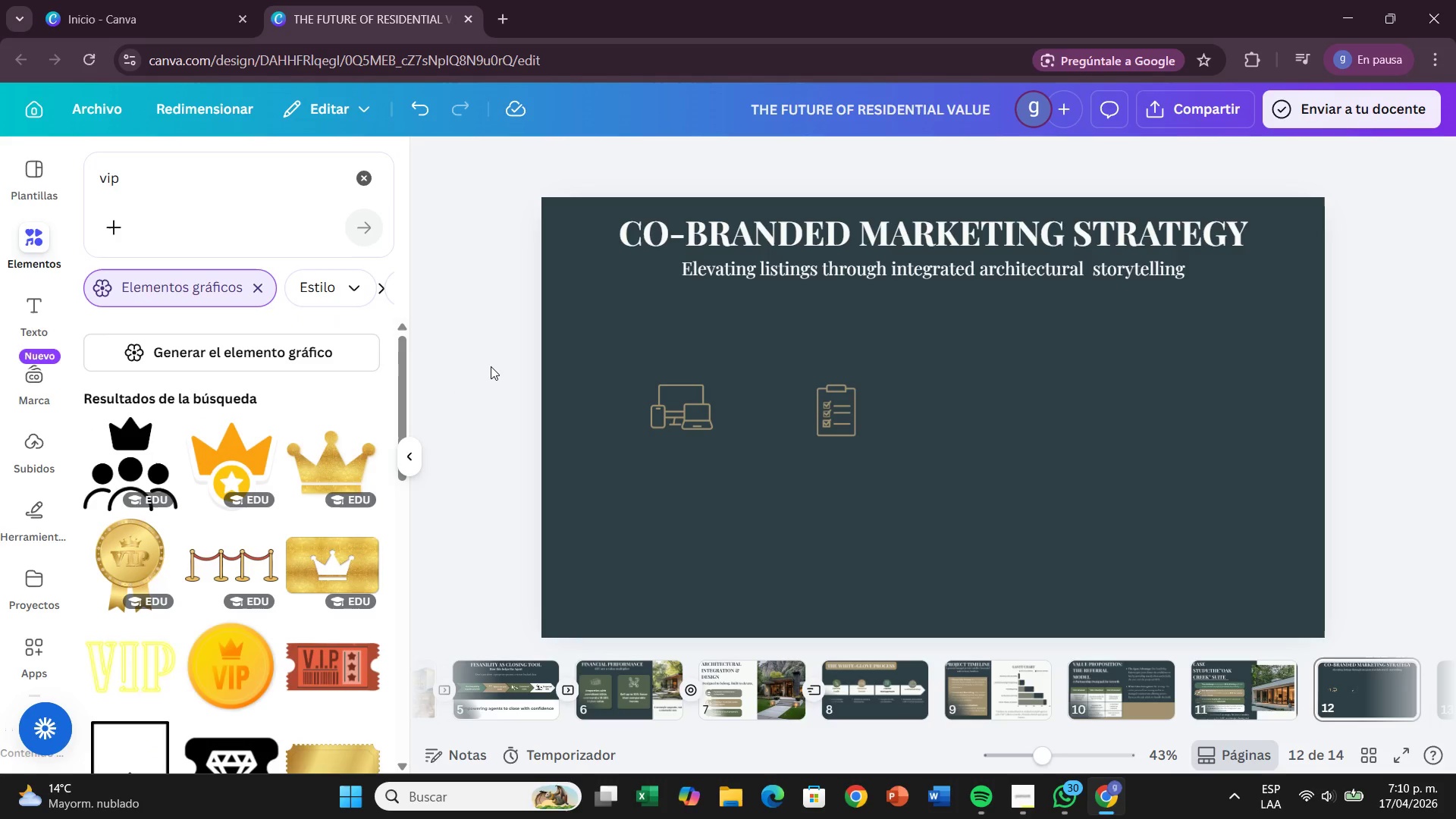 
wait(5.62)
 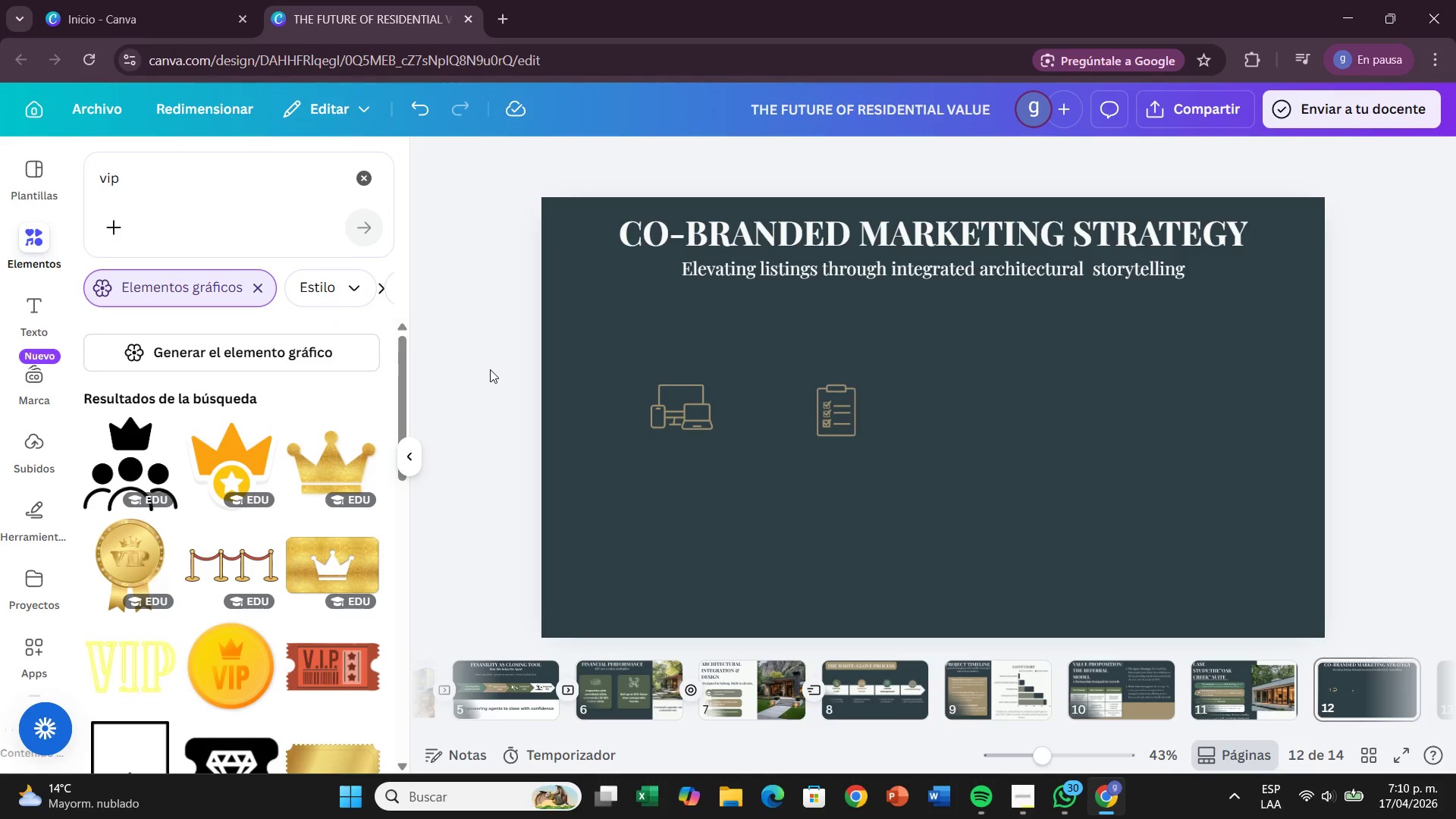 
left_click_drag(start_coordinate=[399, 382], to_coordinate=[346, 601])
 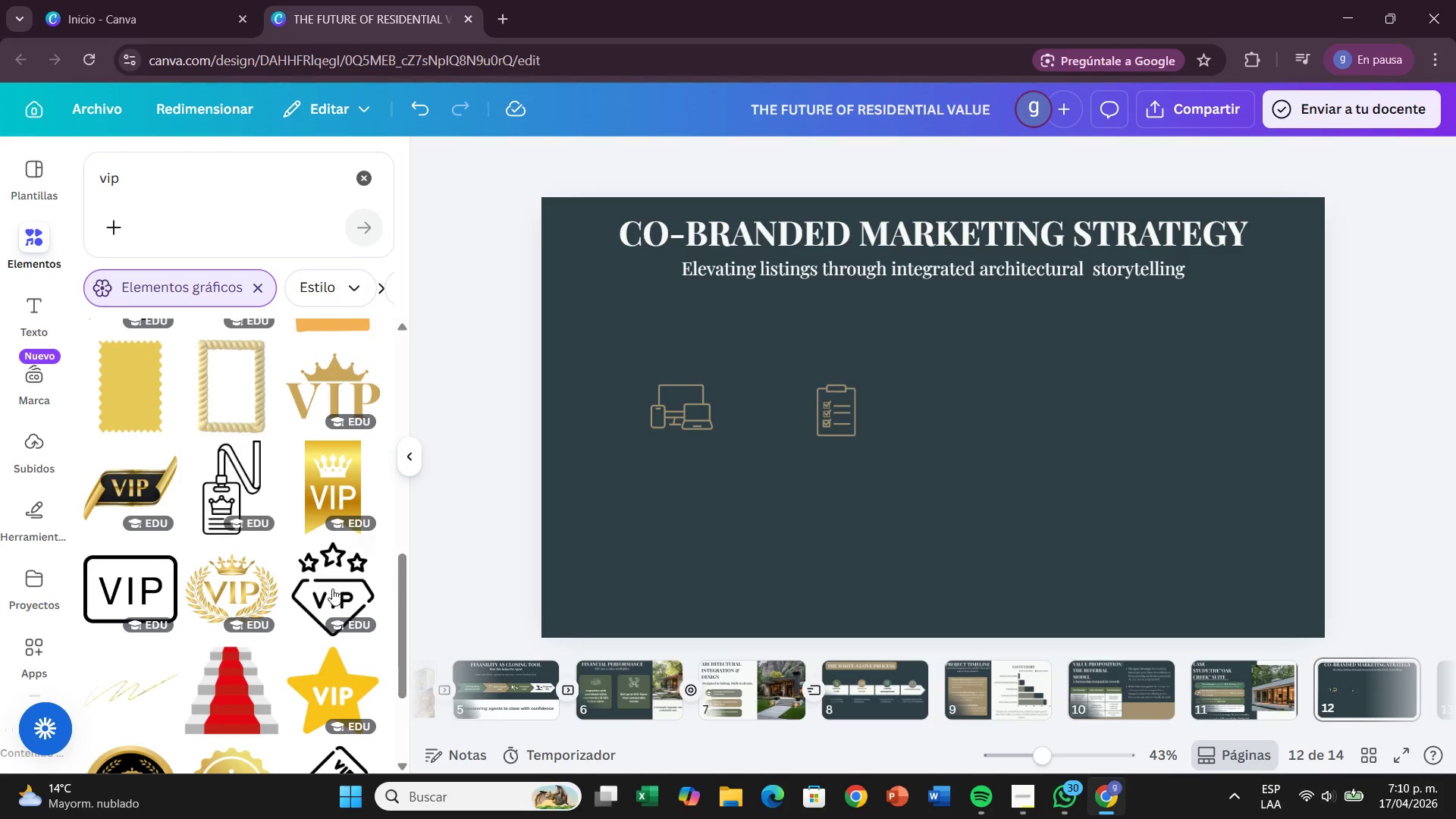 
scroll: coordinate [306, 607], scroll_direction: down, amount: 1.0
 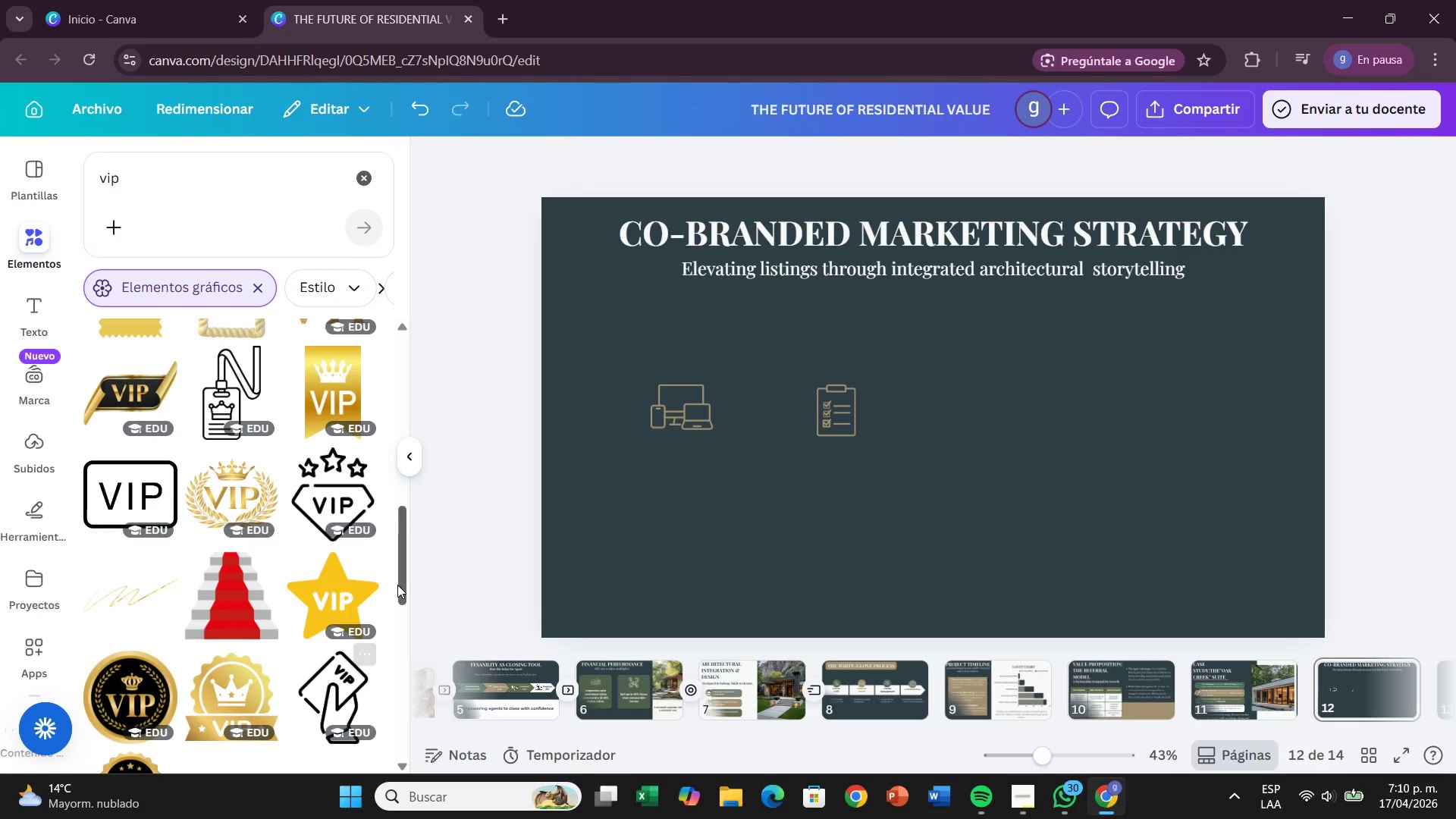 
left_click_drag(start_coordinate=[397, 584], to_coordinate=[478, 400])
 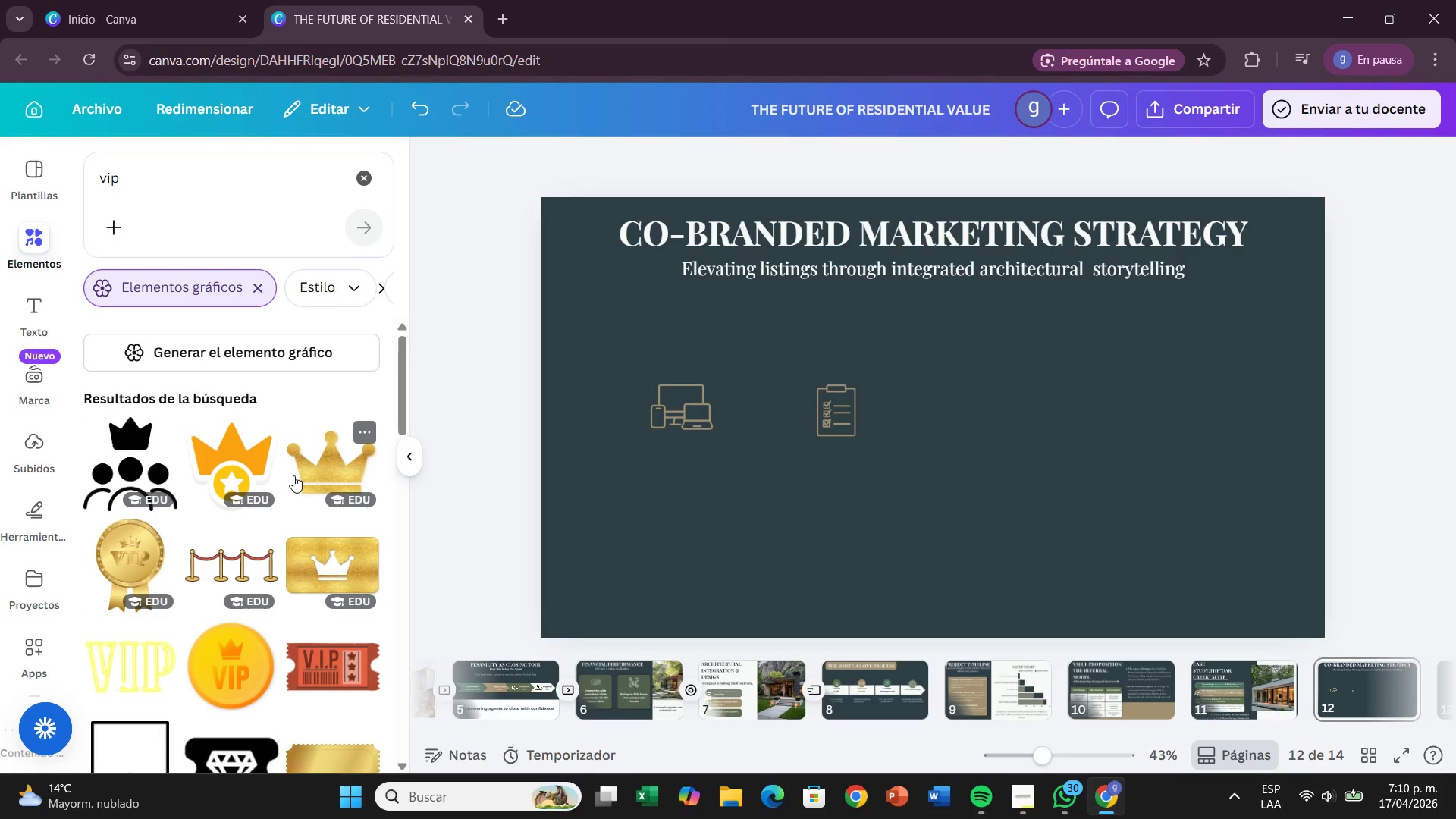 
wait(10.84)
 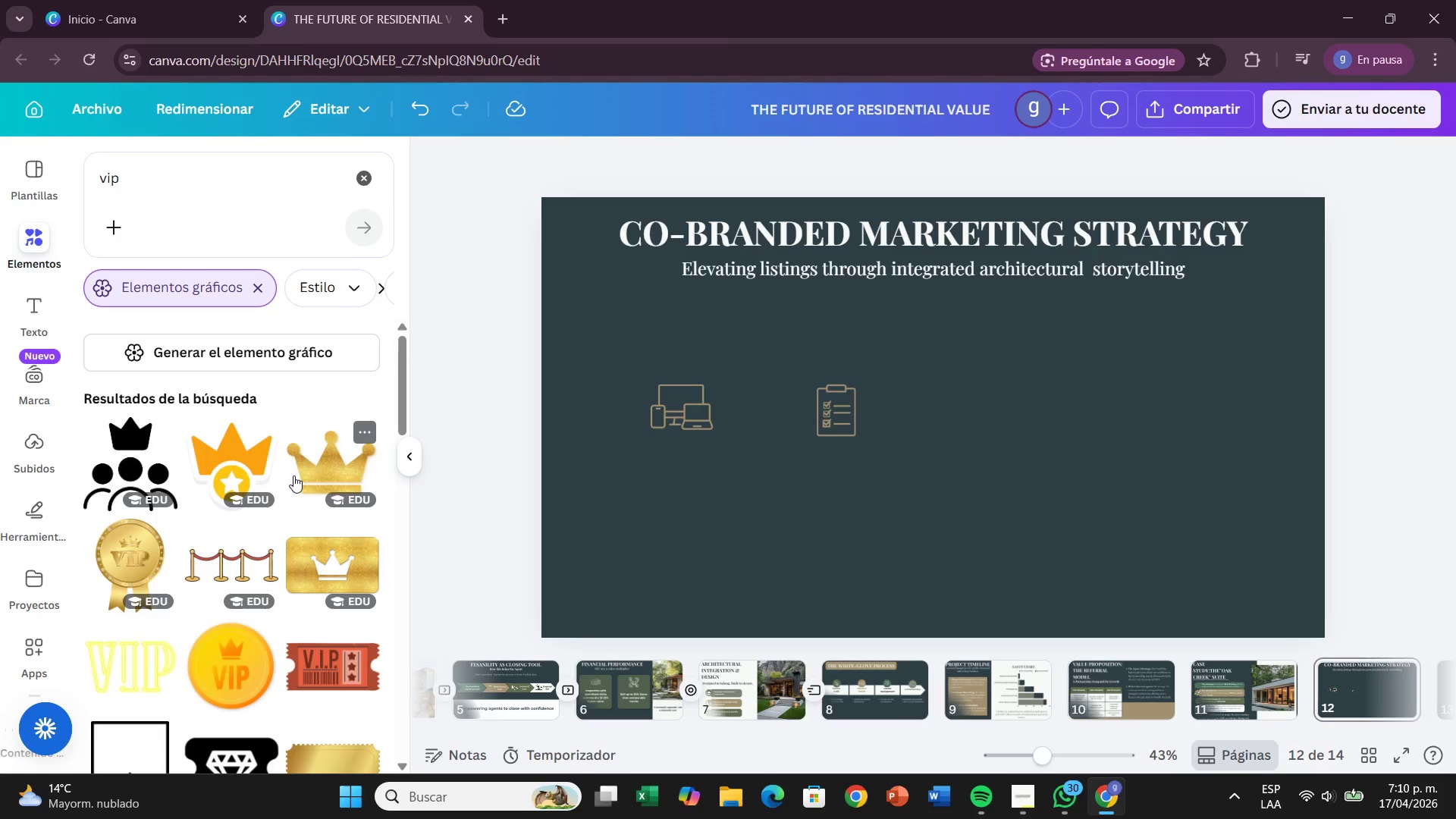 
left_click_drag(start_coordinate=[396, 394], to_coordinate=[417, 384])
 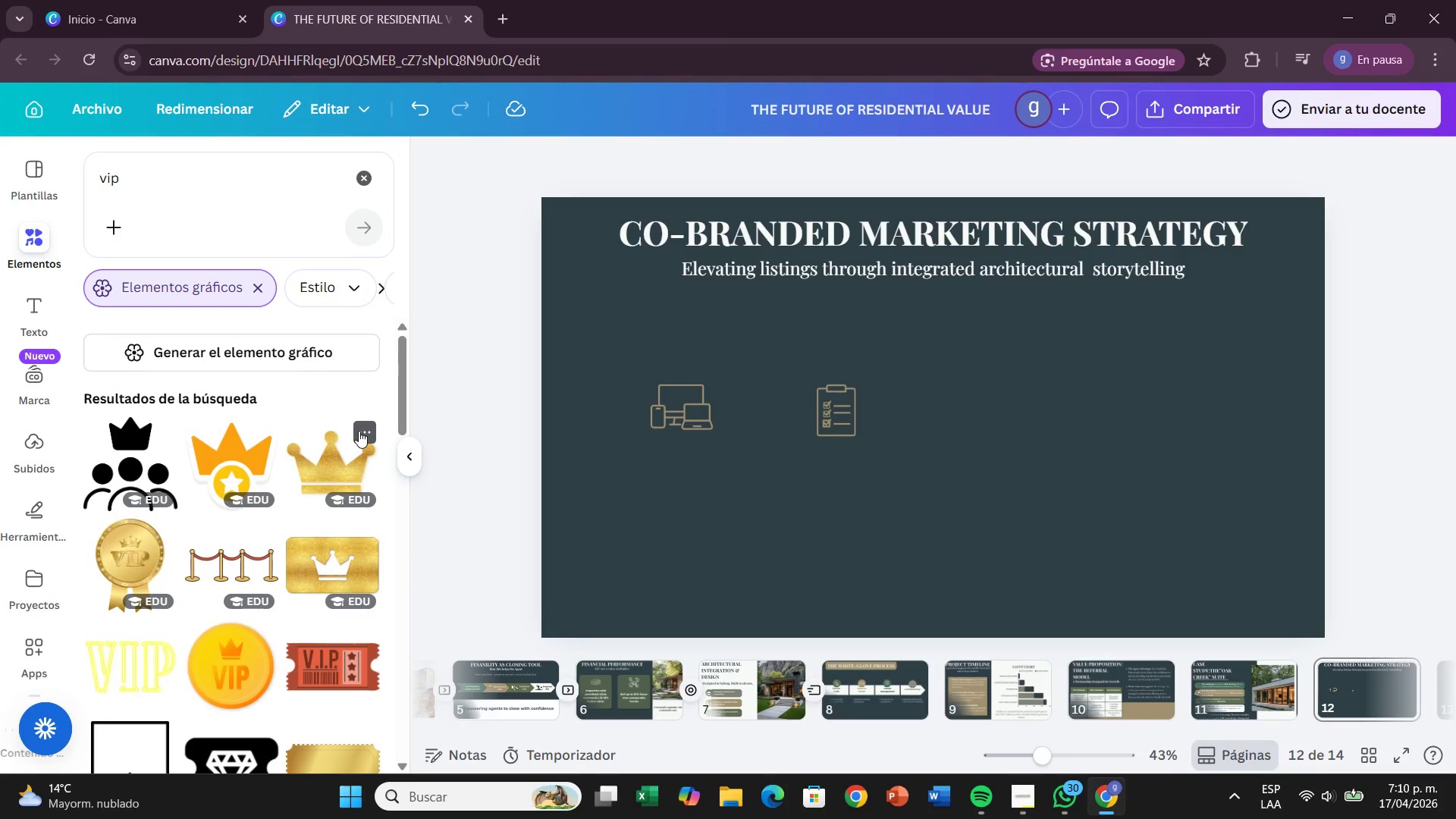 
wait(15.5)
 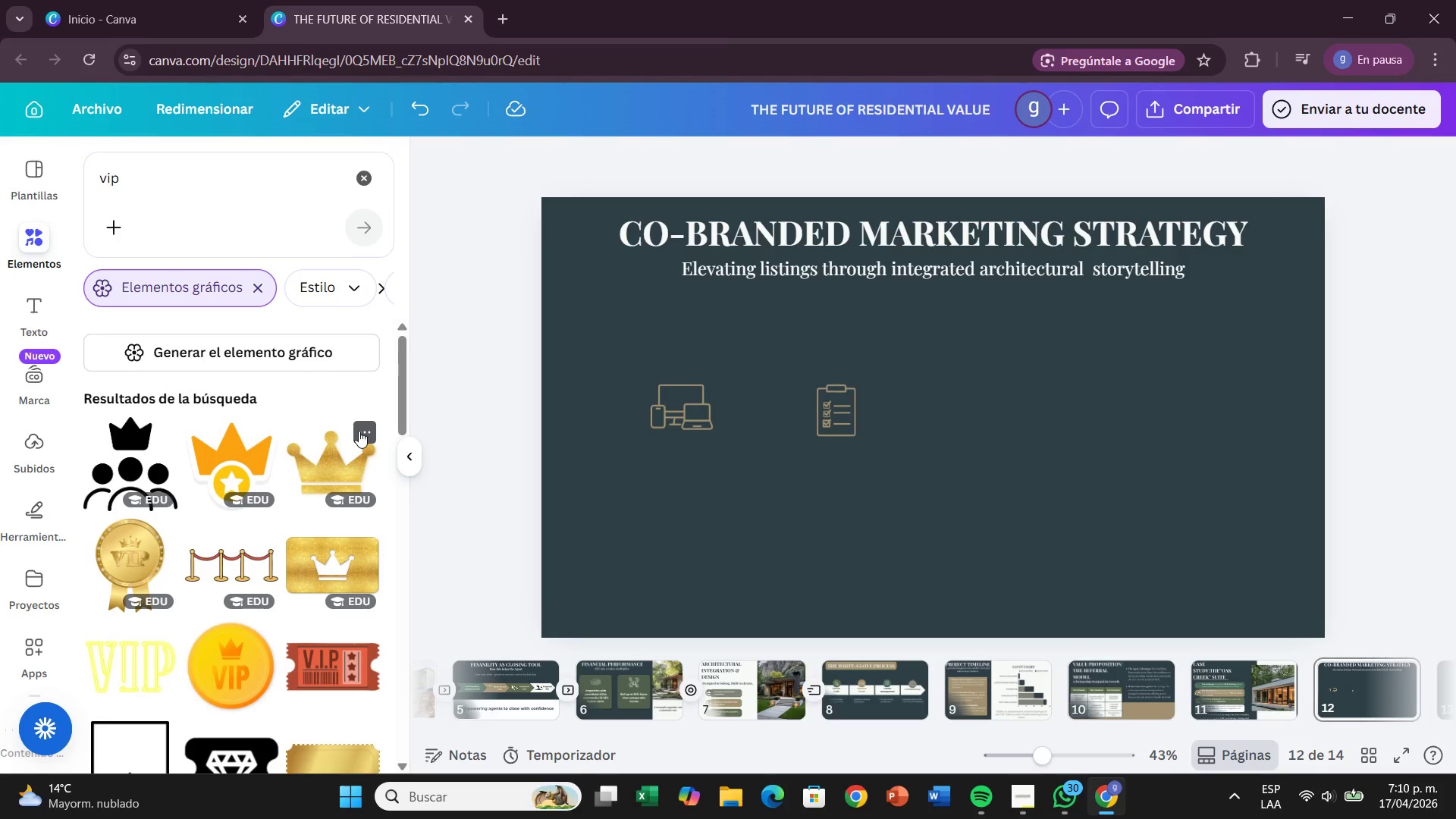 
left_click_drag(start_coordinate=[406, 377], to_coordinate=[395, 587])
 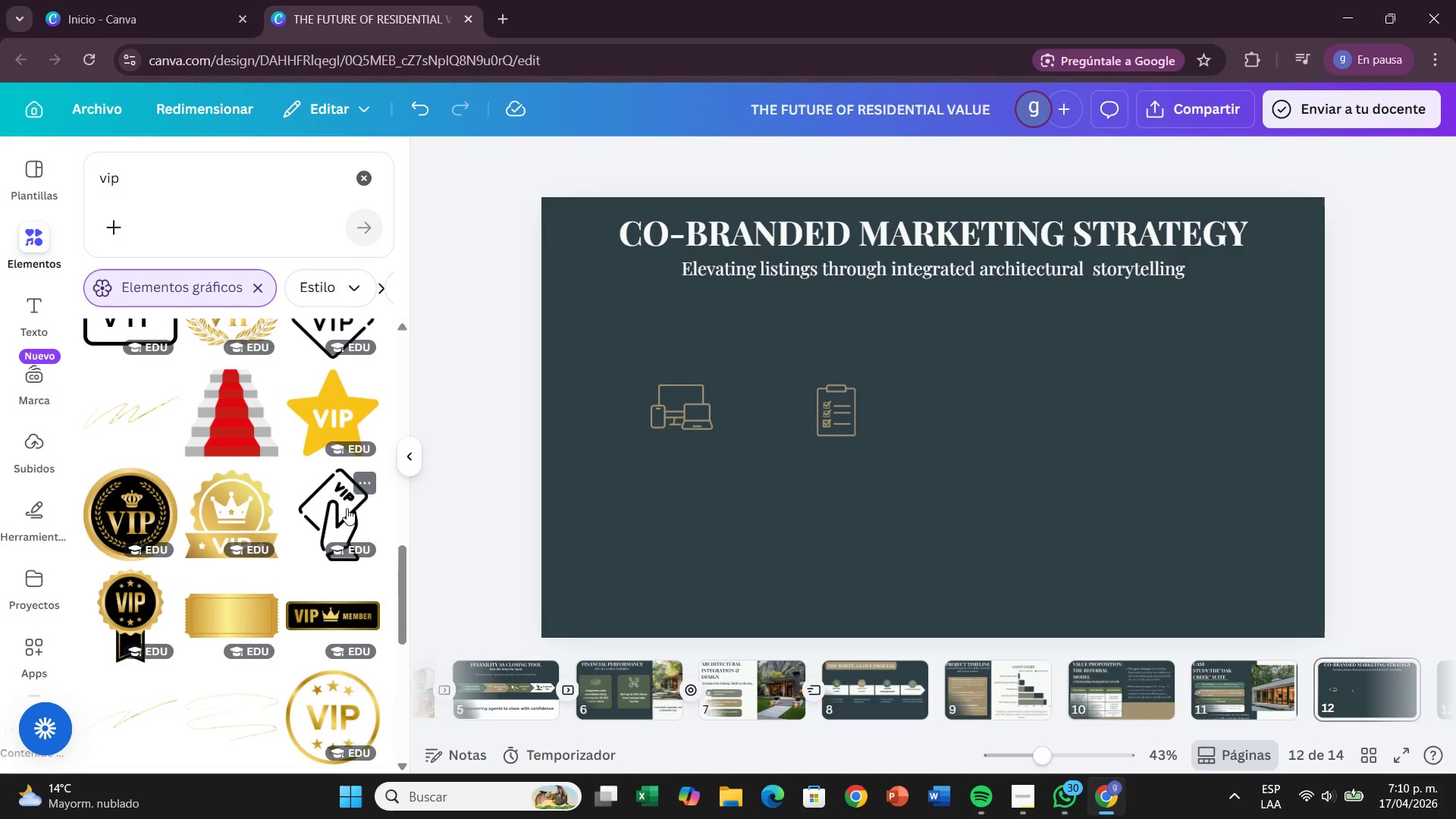 
left_click_drag(start_coordinate=[347, 508], to_coordinate=[1025, 403])
 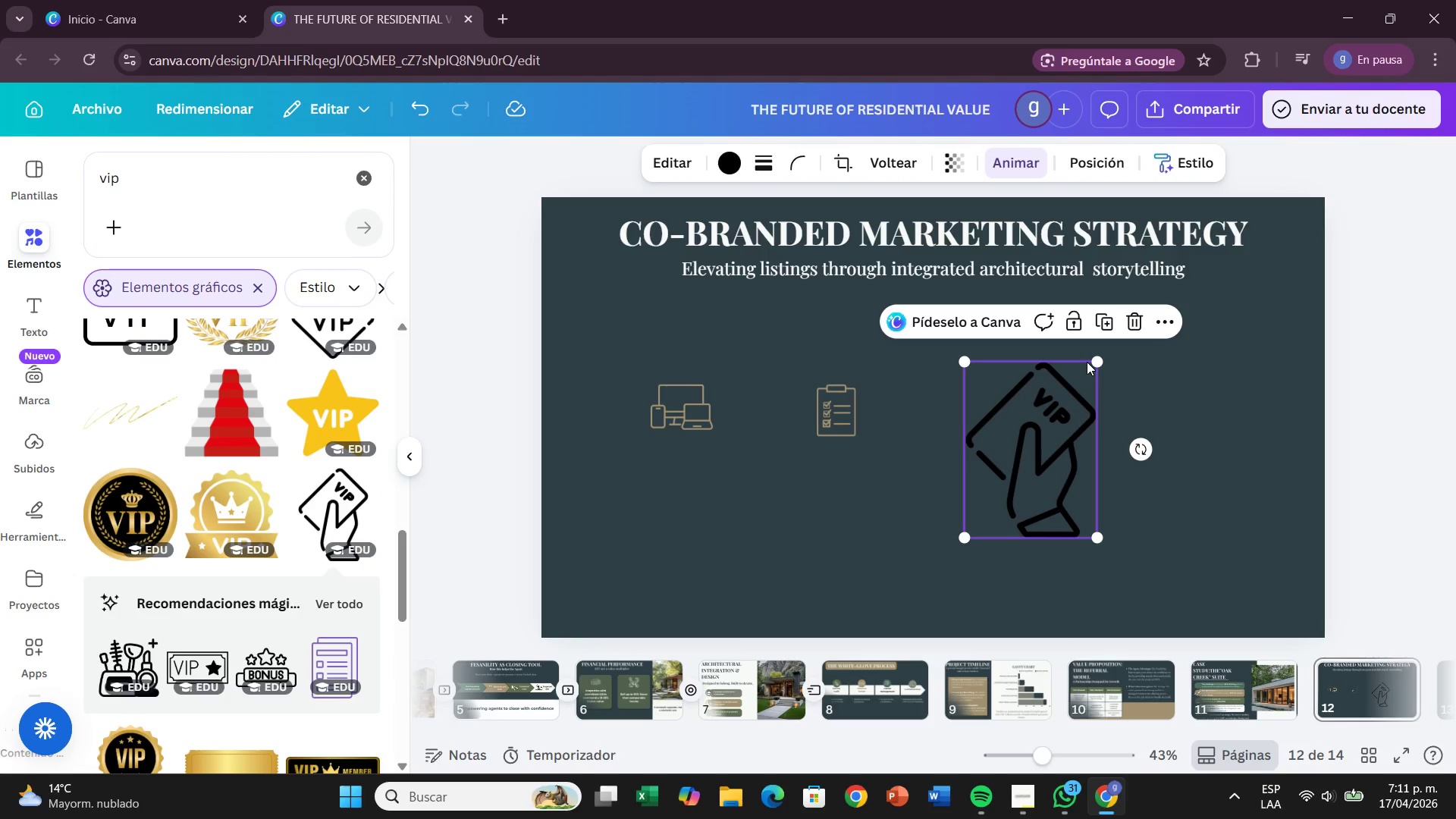 
left_click_drag(start_coordinate=[1094, 358], to_coordinate=[1041, 506])
 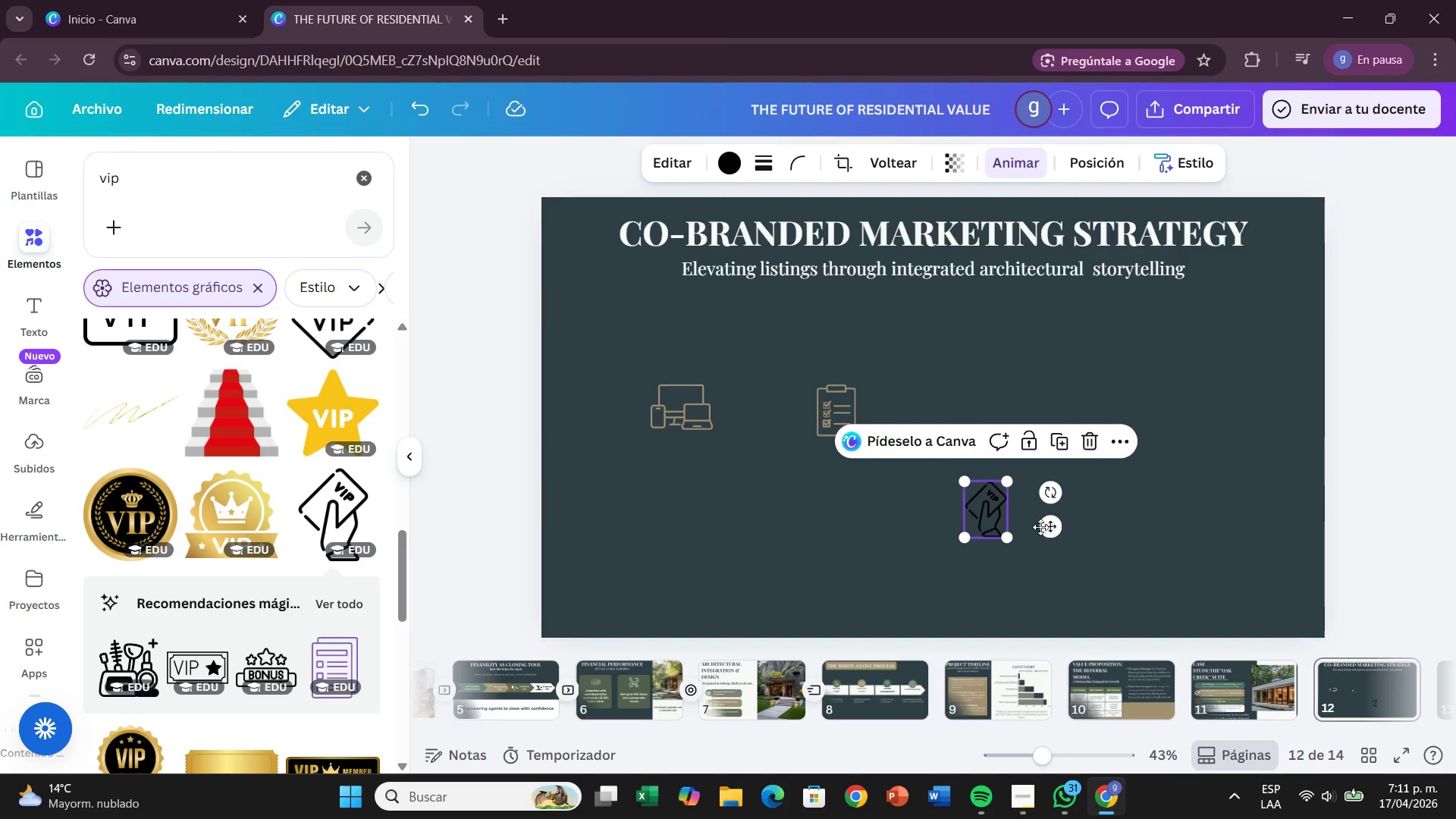 
left_click_drag(start_coordinate=[1040, 527], to_coordinate=[1082, 430])
 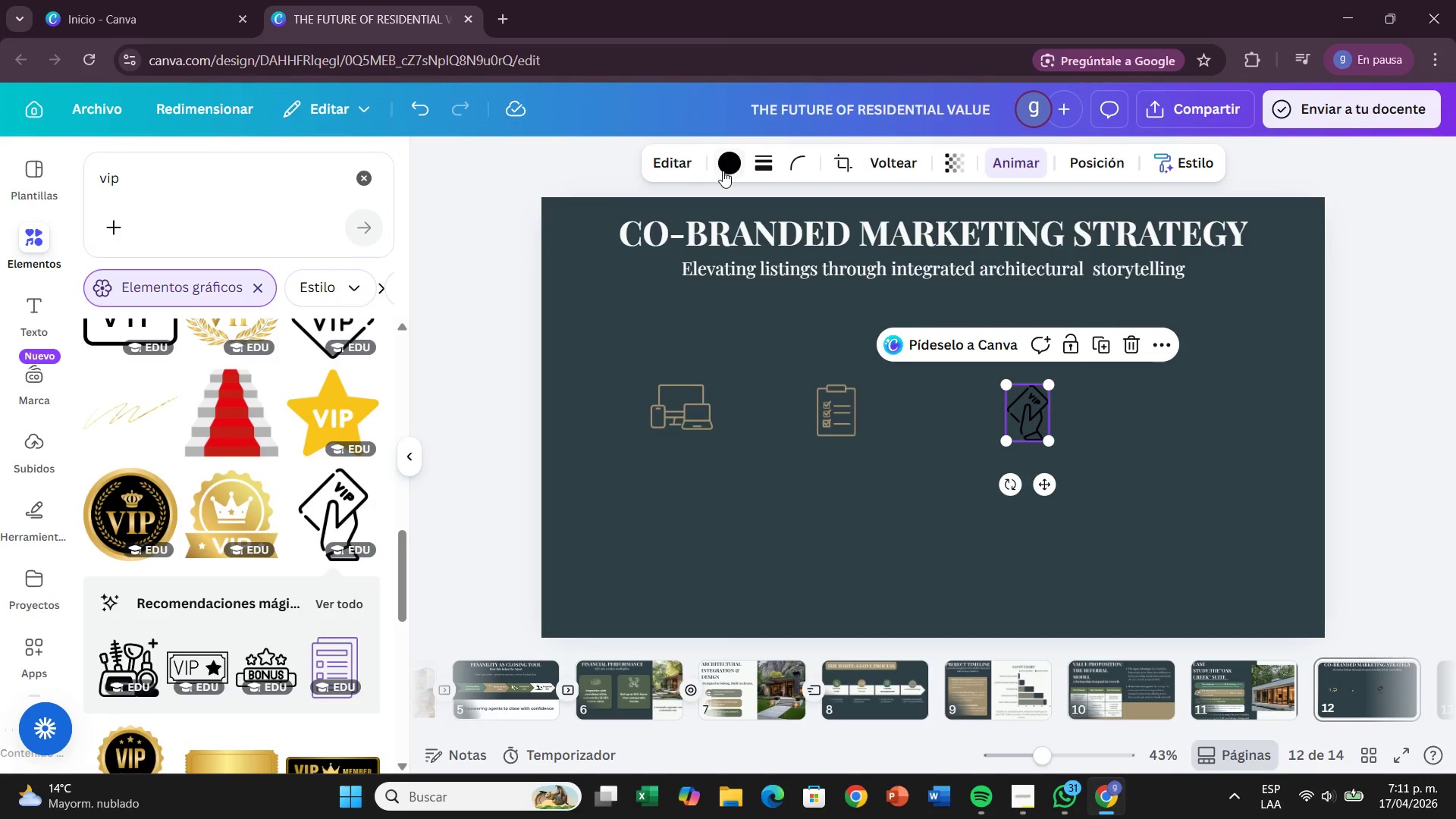 
left_click([723, 171])
 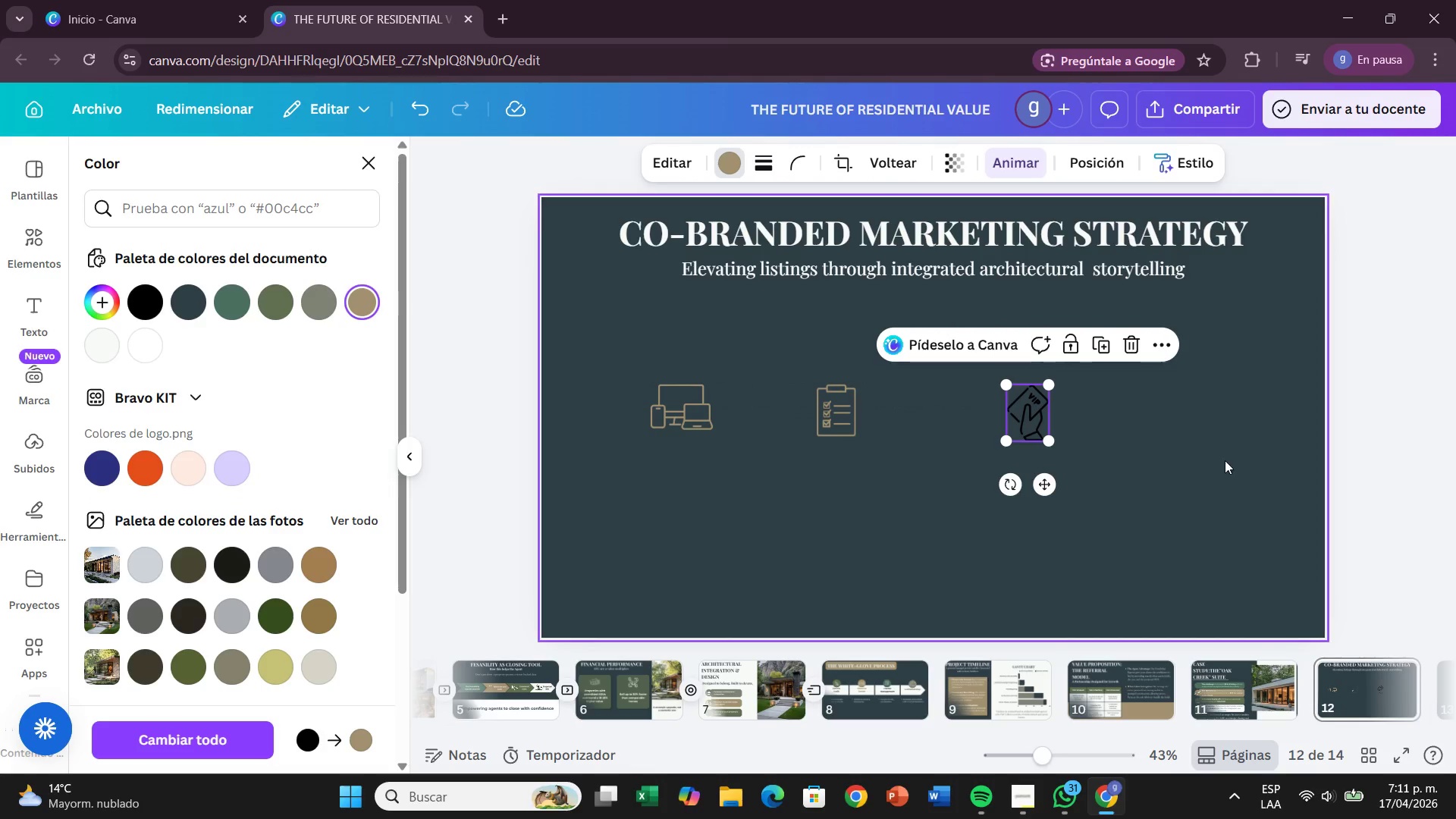 
left_click([807, 508])
 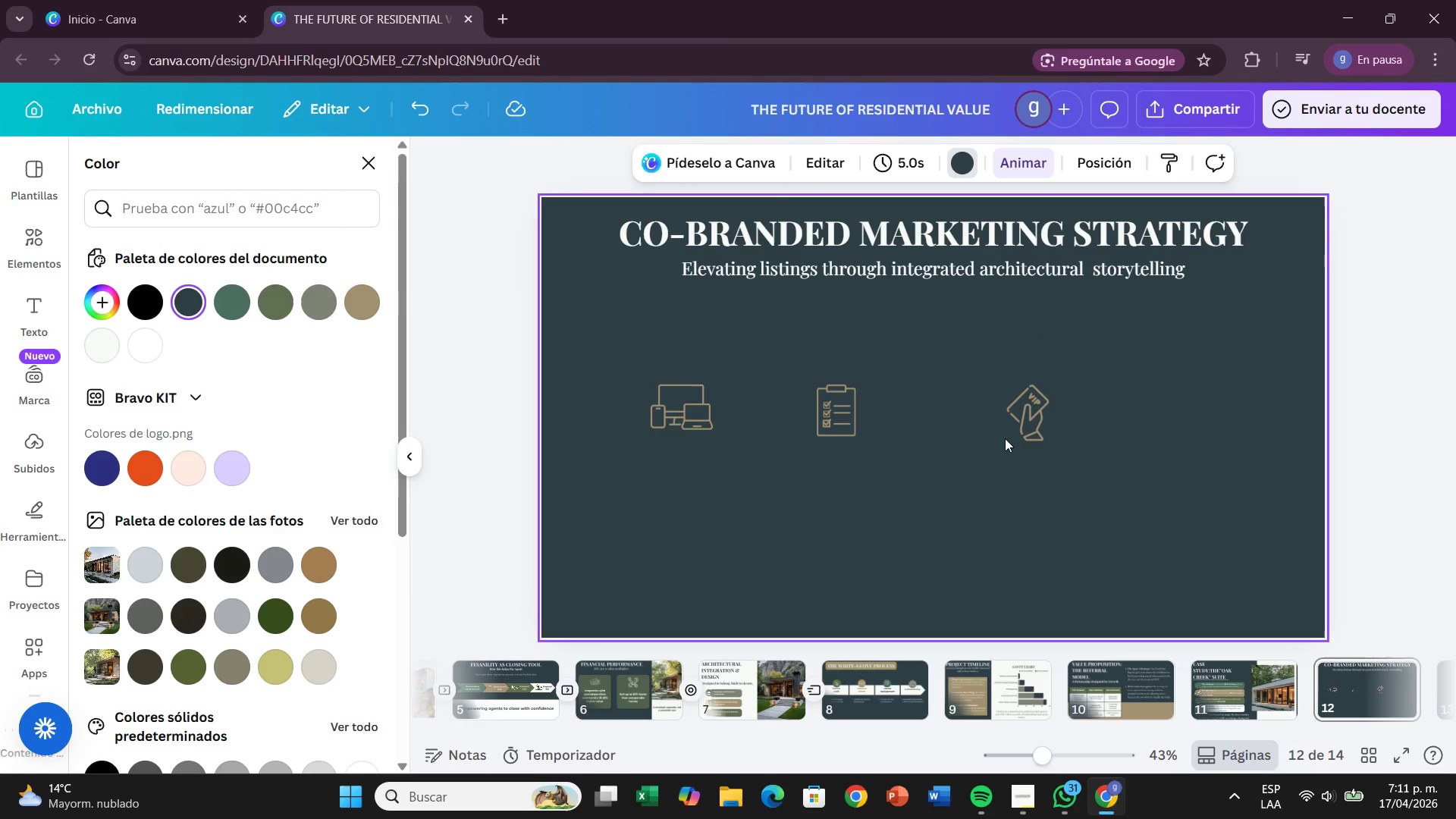 
left_click([1006, 437])
 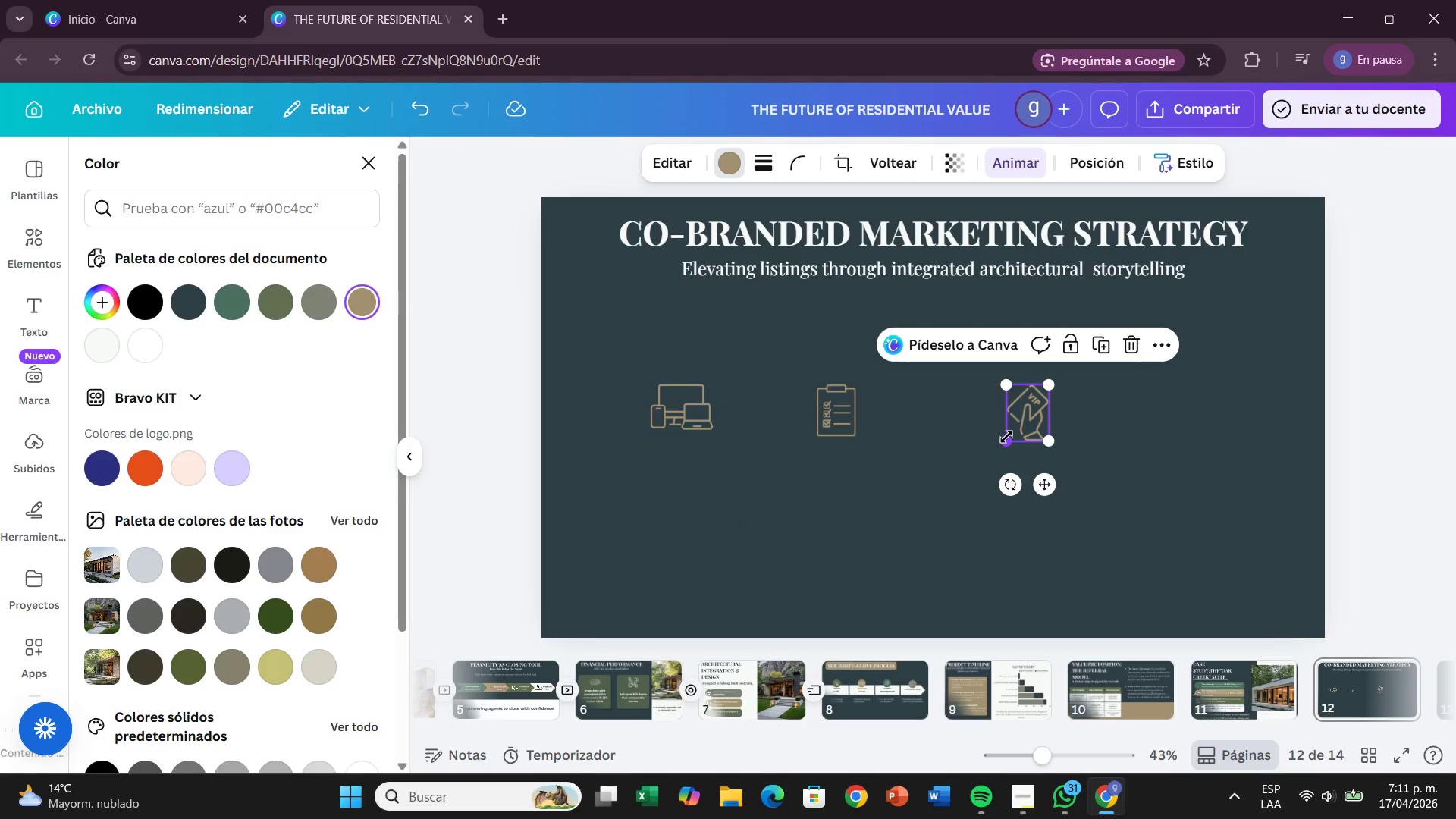 
left_click_drag(start_coordinate=[1006, 437], to_coordinate=[1013, 430])
 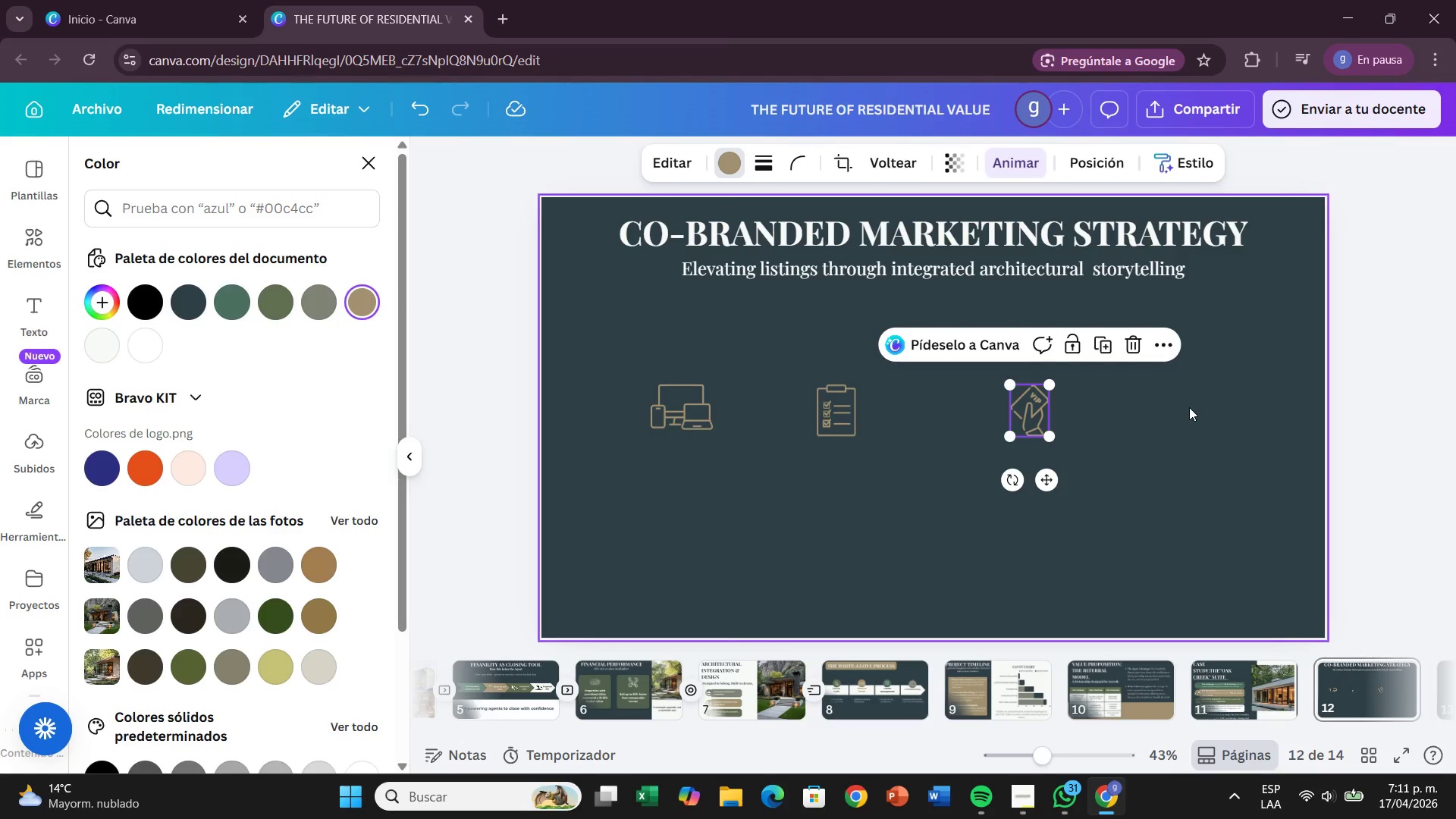 
left_click([1189, 407])
 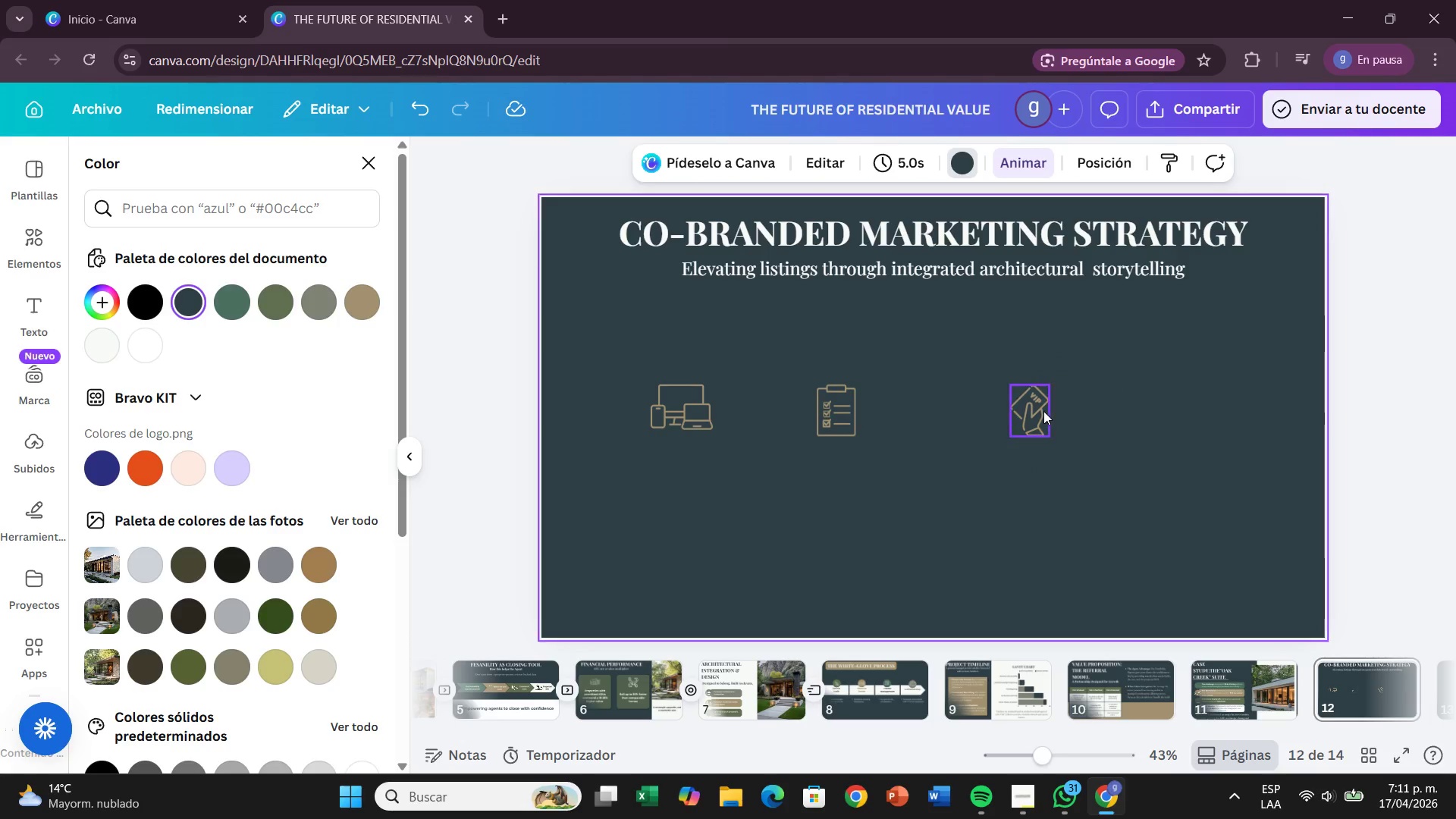 
left_click_drag(start_coordinate=[1039, 411], to_coordinate=[1018, 408])
 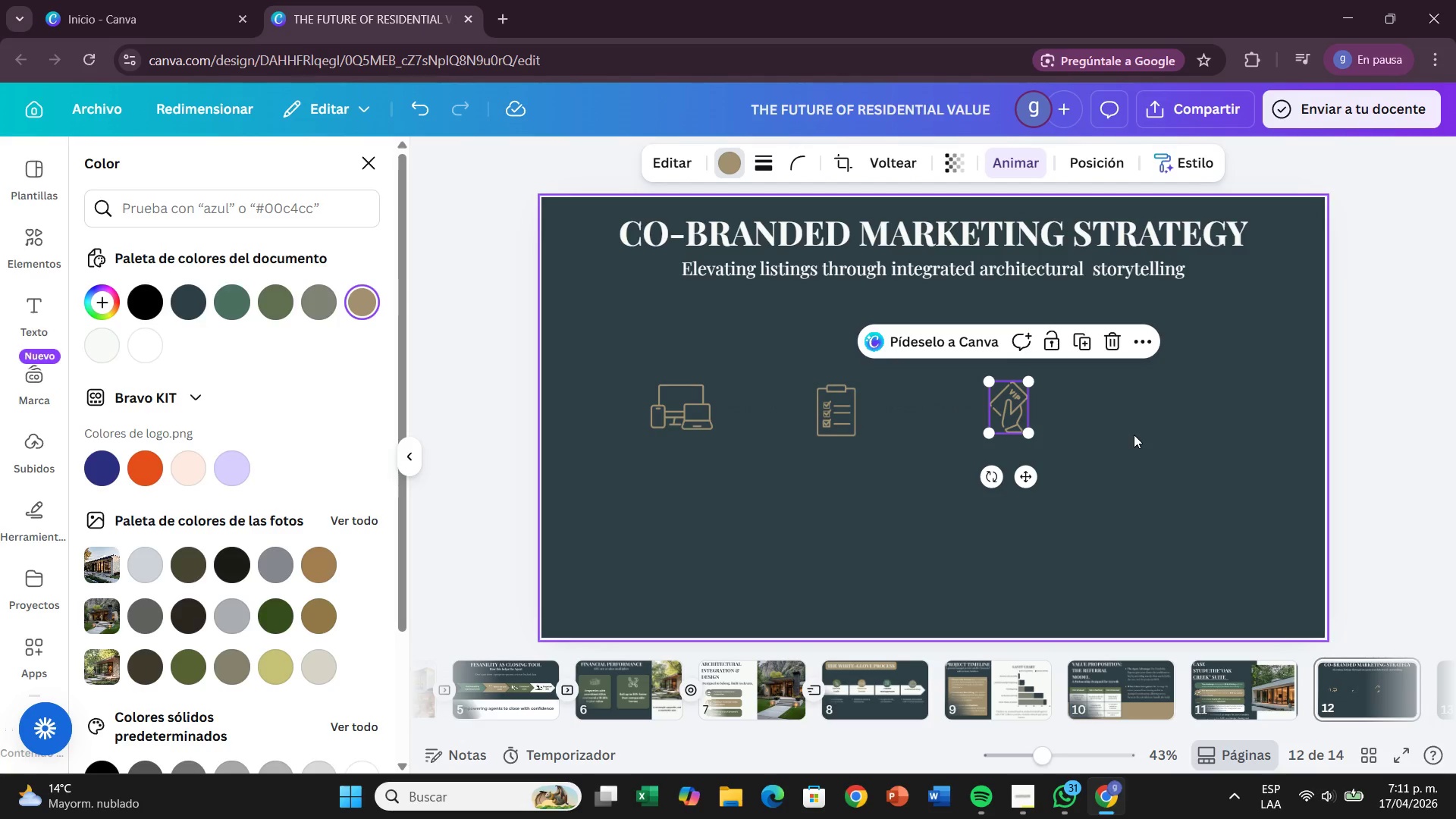 
left_click([1134, 435])
 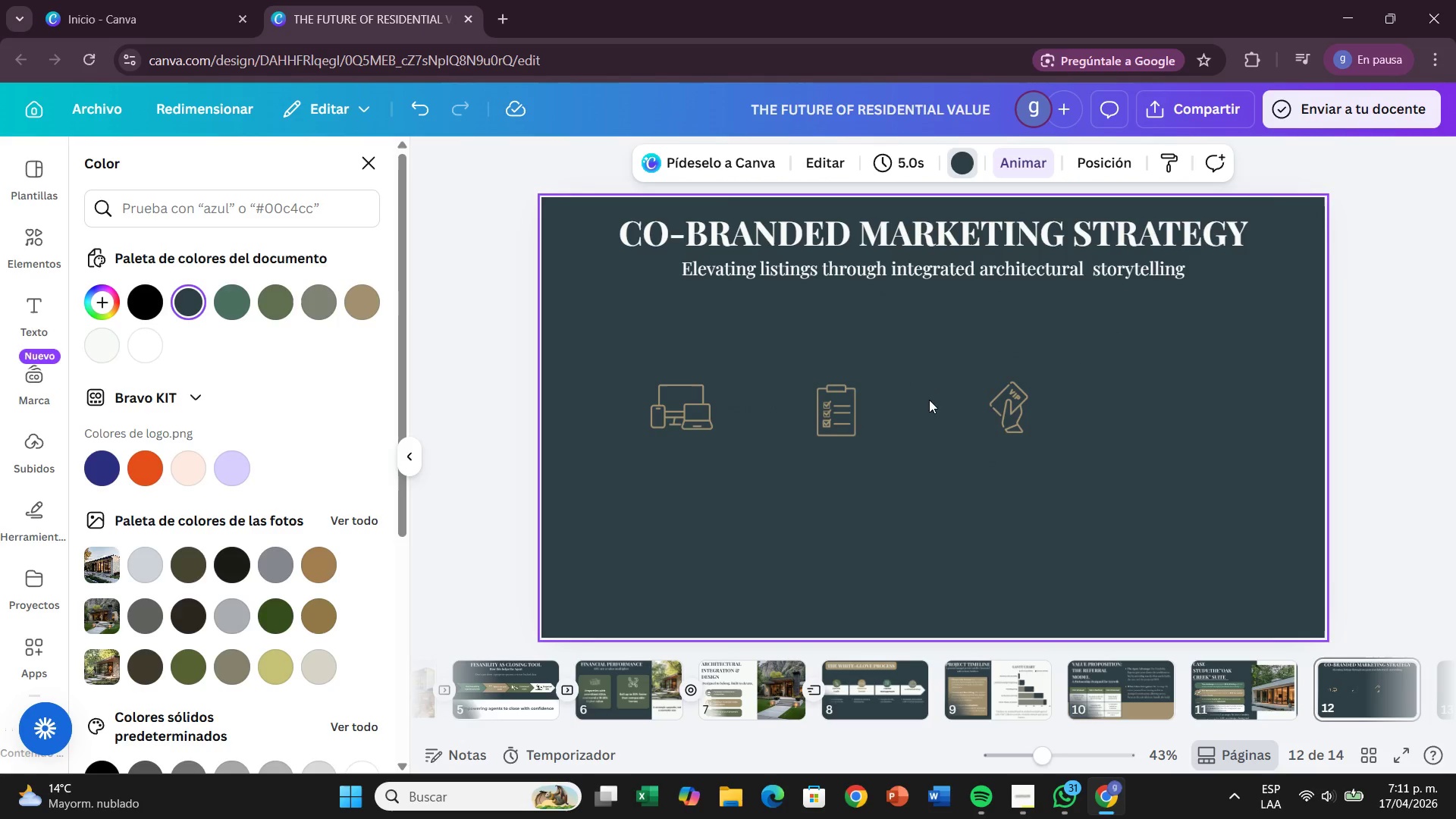 
left_click_drag(start_coordinate=[1015, 416], to_coordinate=[1018, 419])
 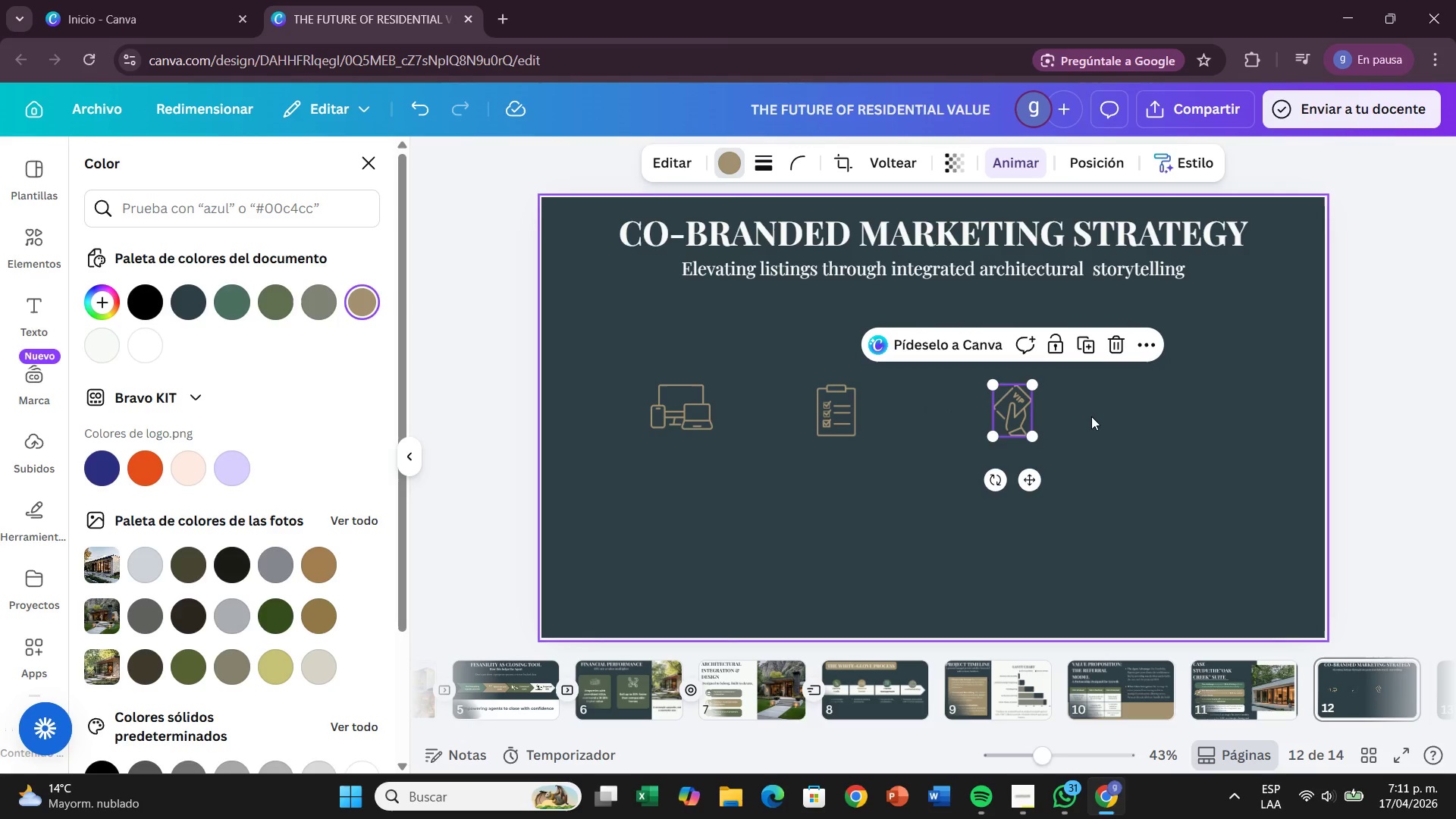 
left_click([1094, 416])
 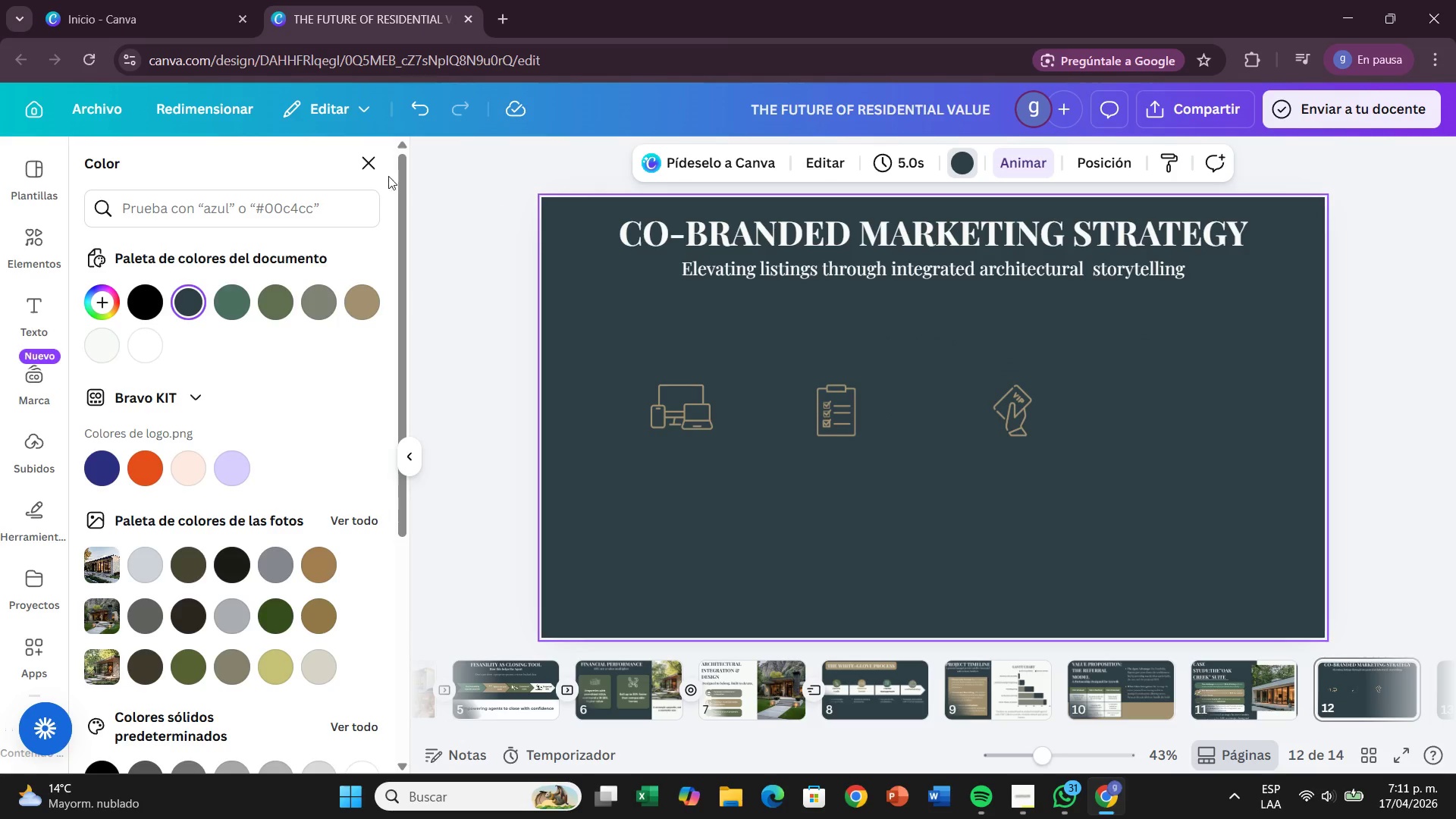 
wait(5.44)
 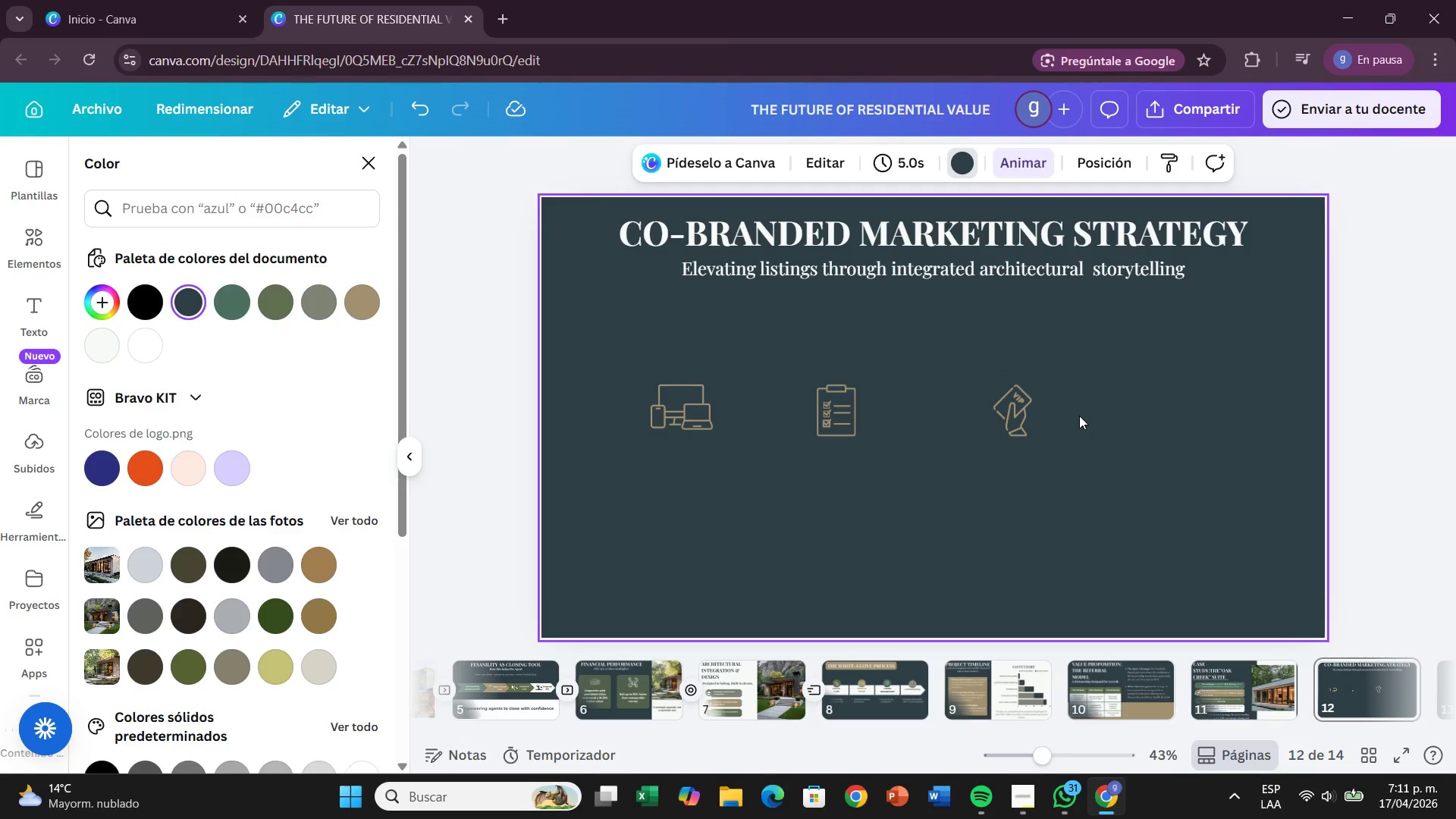 
left_click([24, 237])
 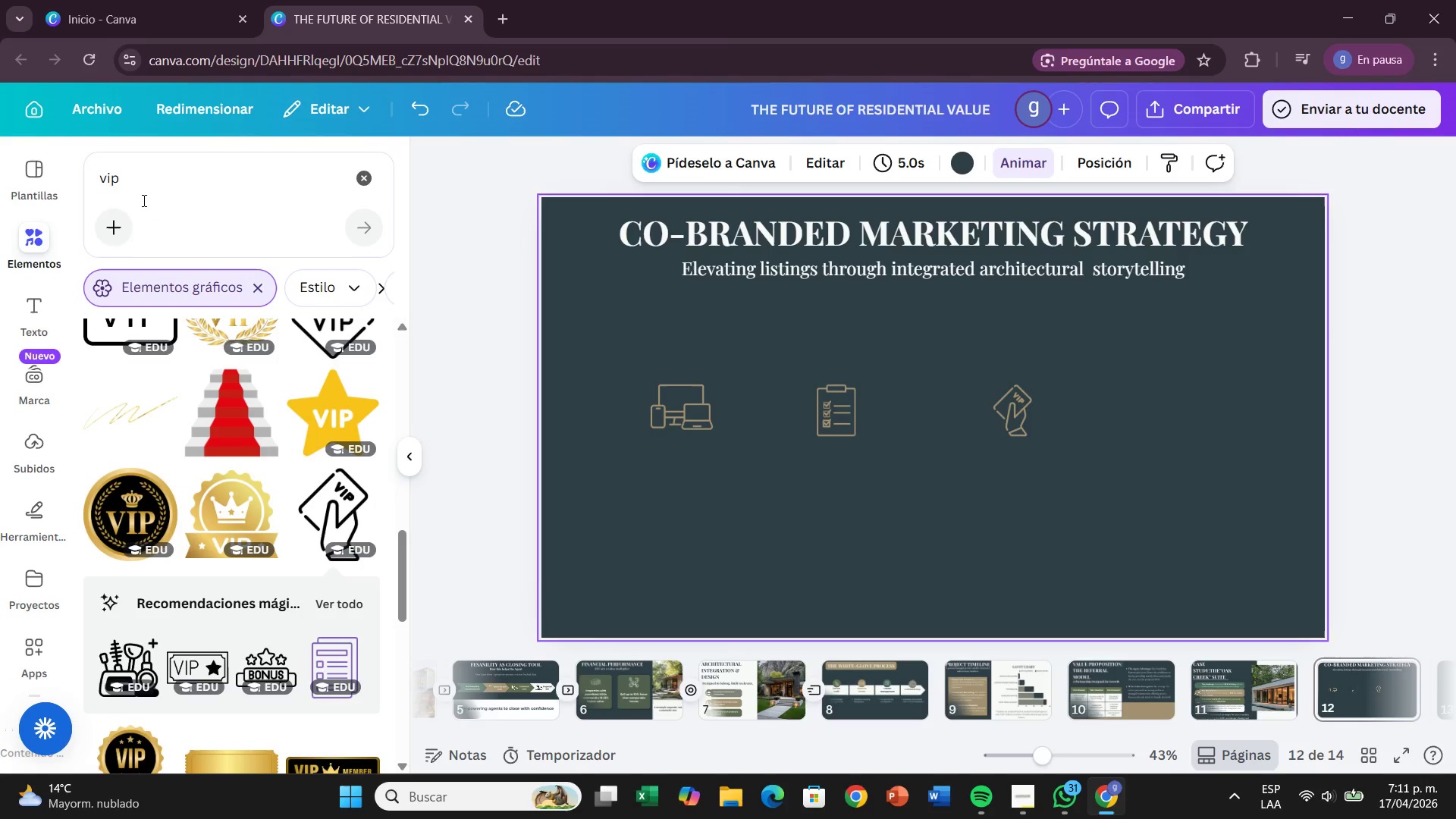 
left_click([174, 186])
 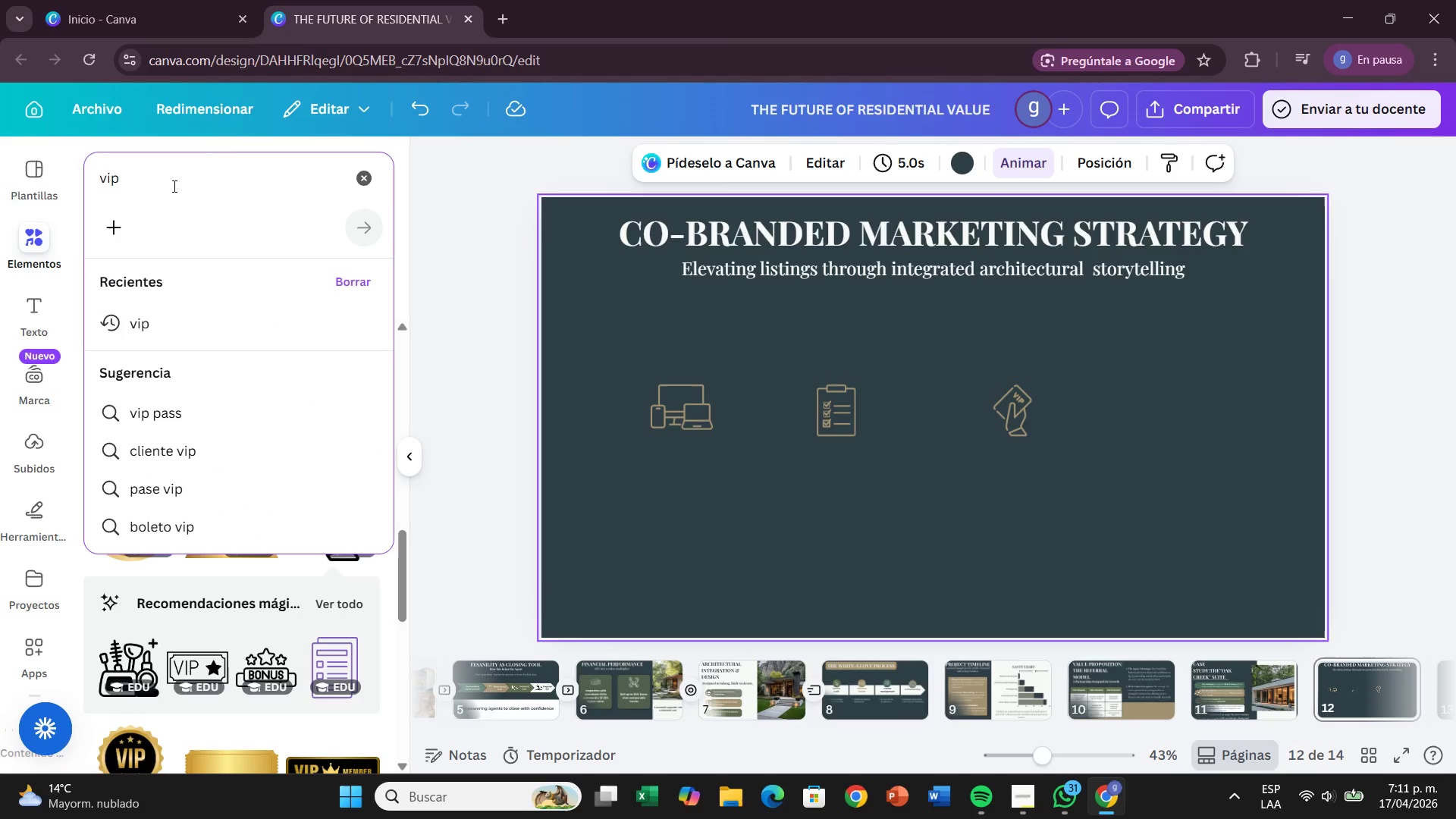 
key(Backspace)
key(Backspace)
key(Backspace)
key(Backspace)
type(web)
 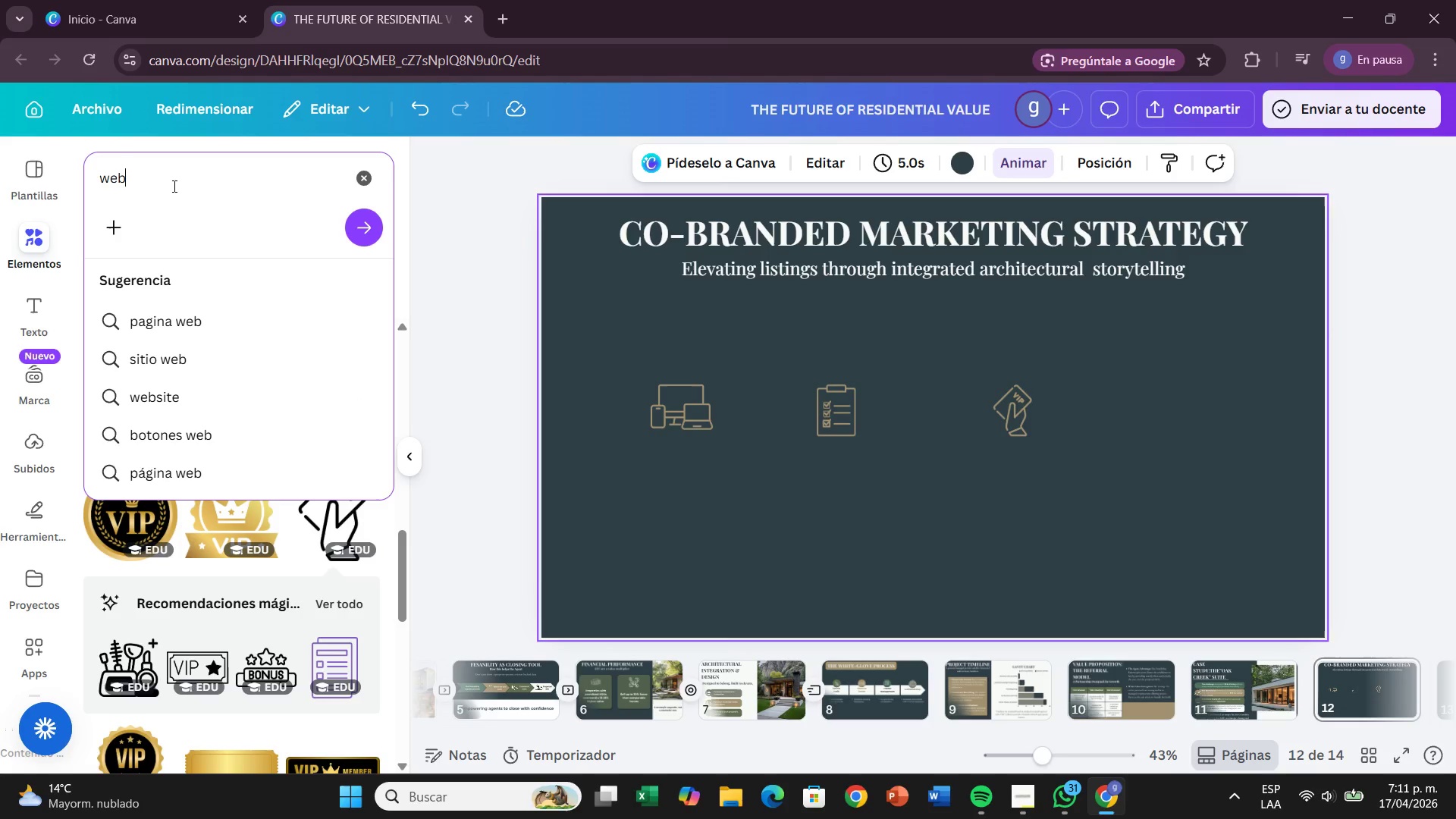 
key(Enter)
 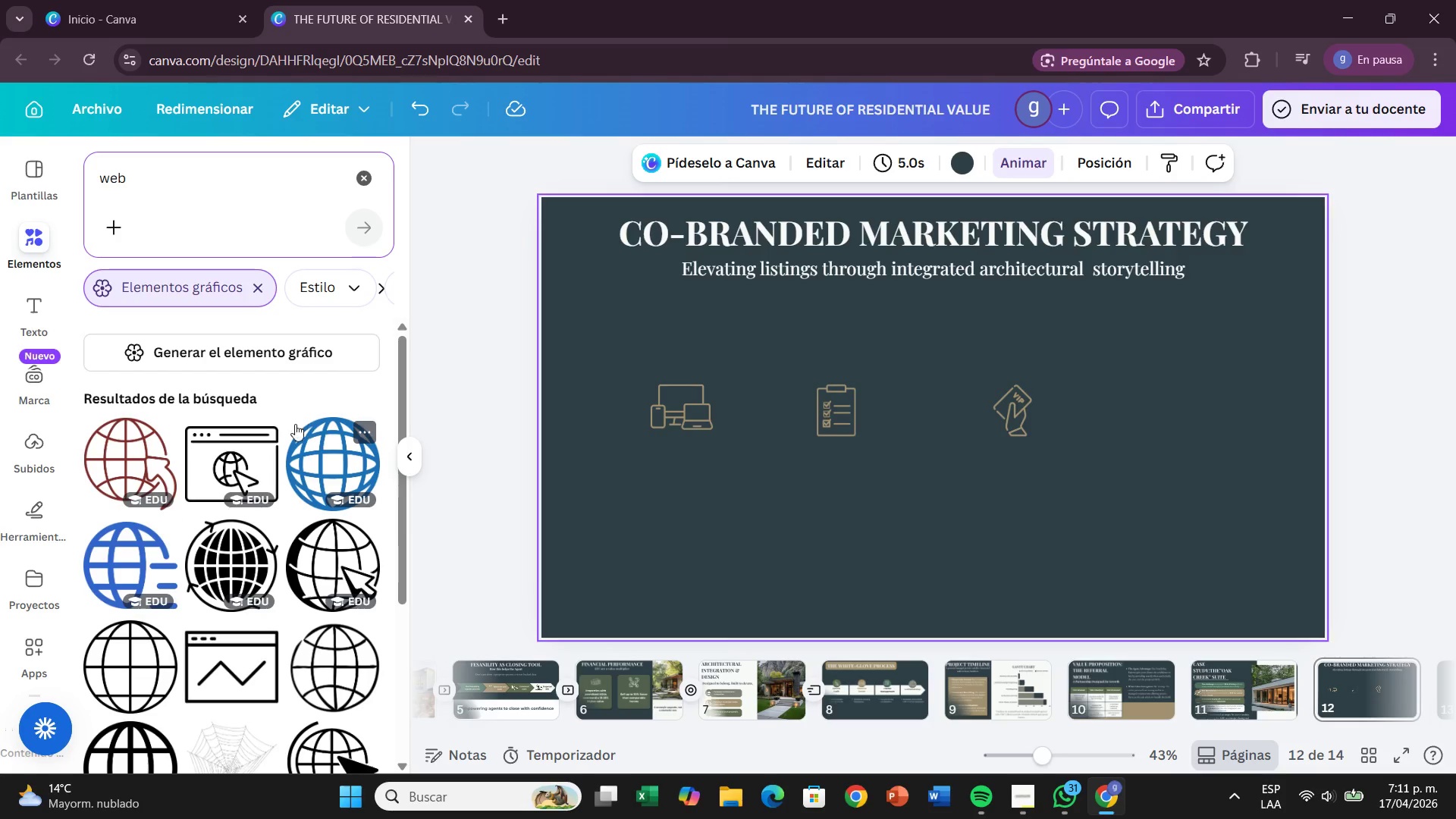 
left_click_drag(start_coordinate=[224, 445], to_coordinate=[1126, 363])
 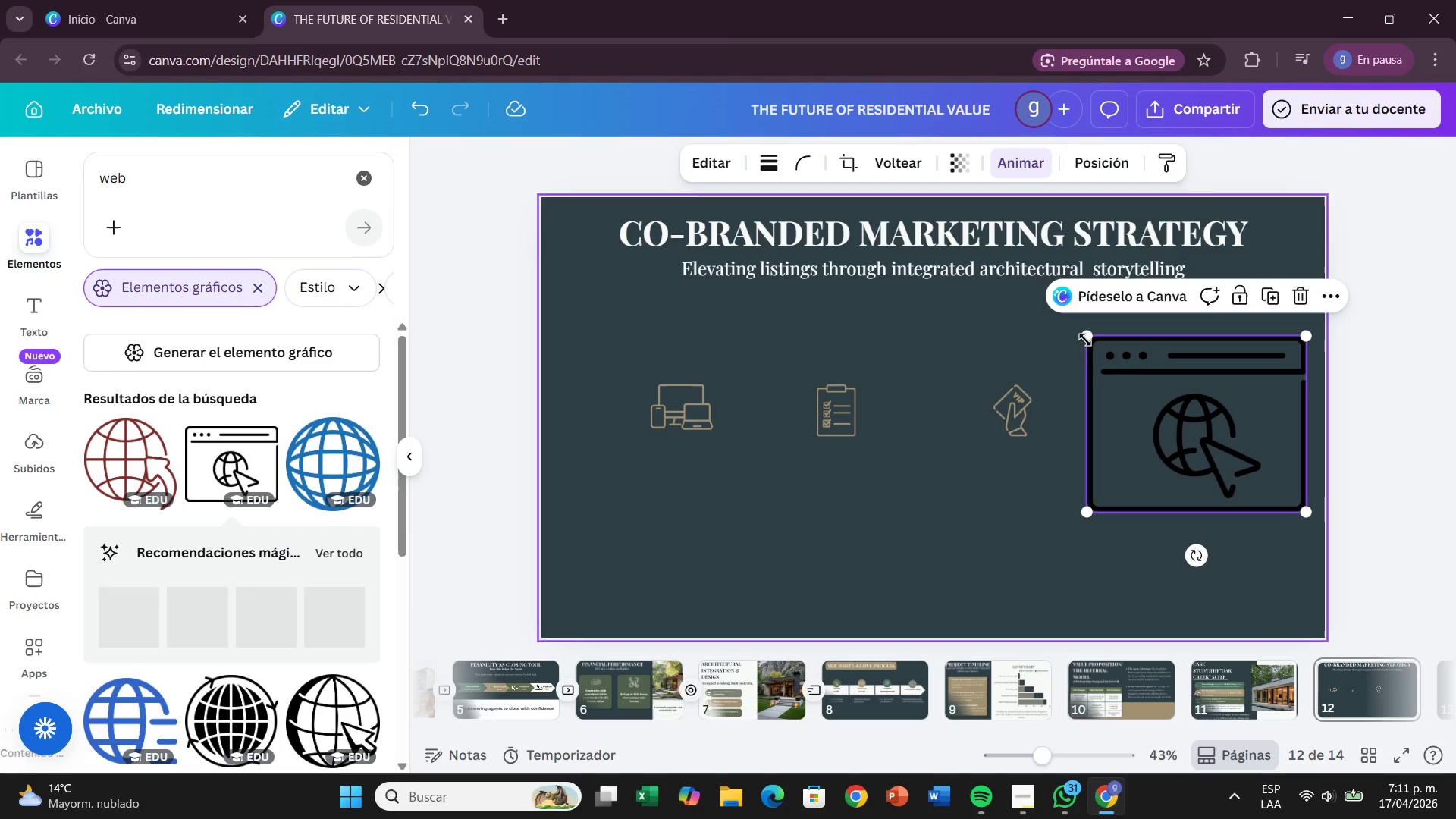 
left_click_drag(start_coordinate=[1090, 337], to_coordinate=[1200, 507])
 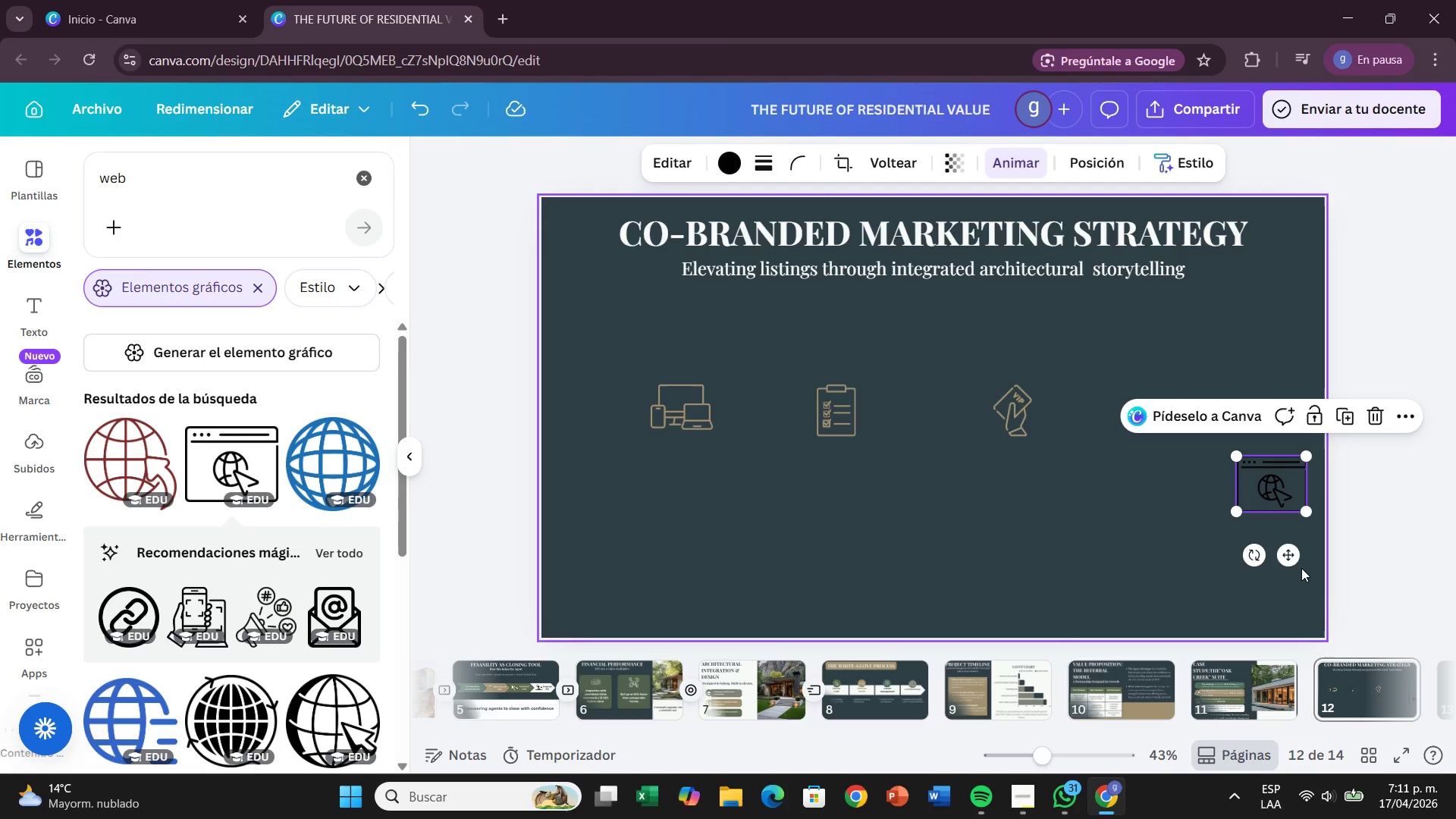 
left_click_drag(start_coordinate=[1286, 557], to_coordinate=[1230, 485])
 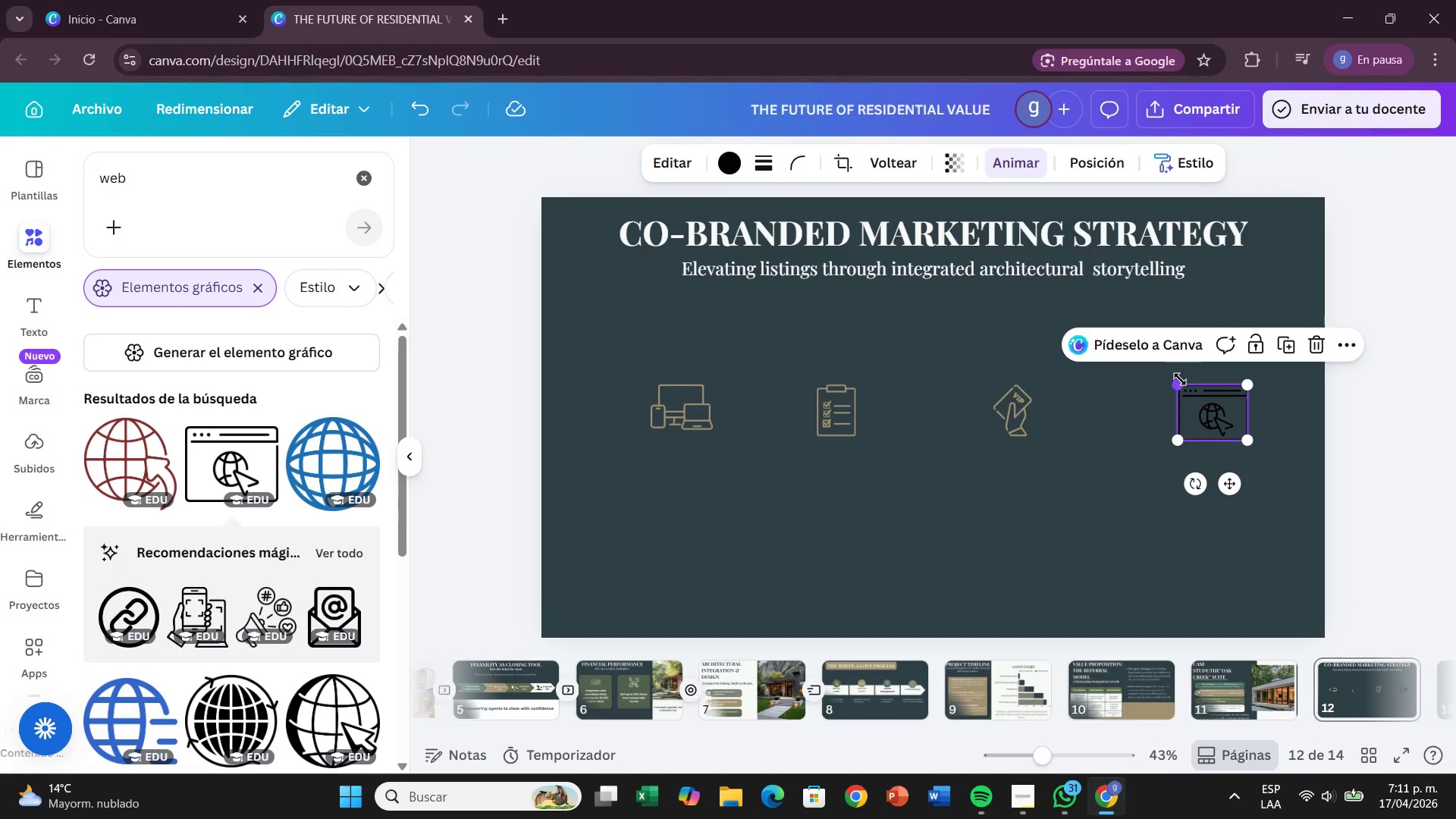 
left_click_drag(start_coordinate=[1181, 381], to_coordinate=[1187, 396])
 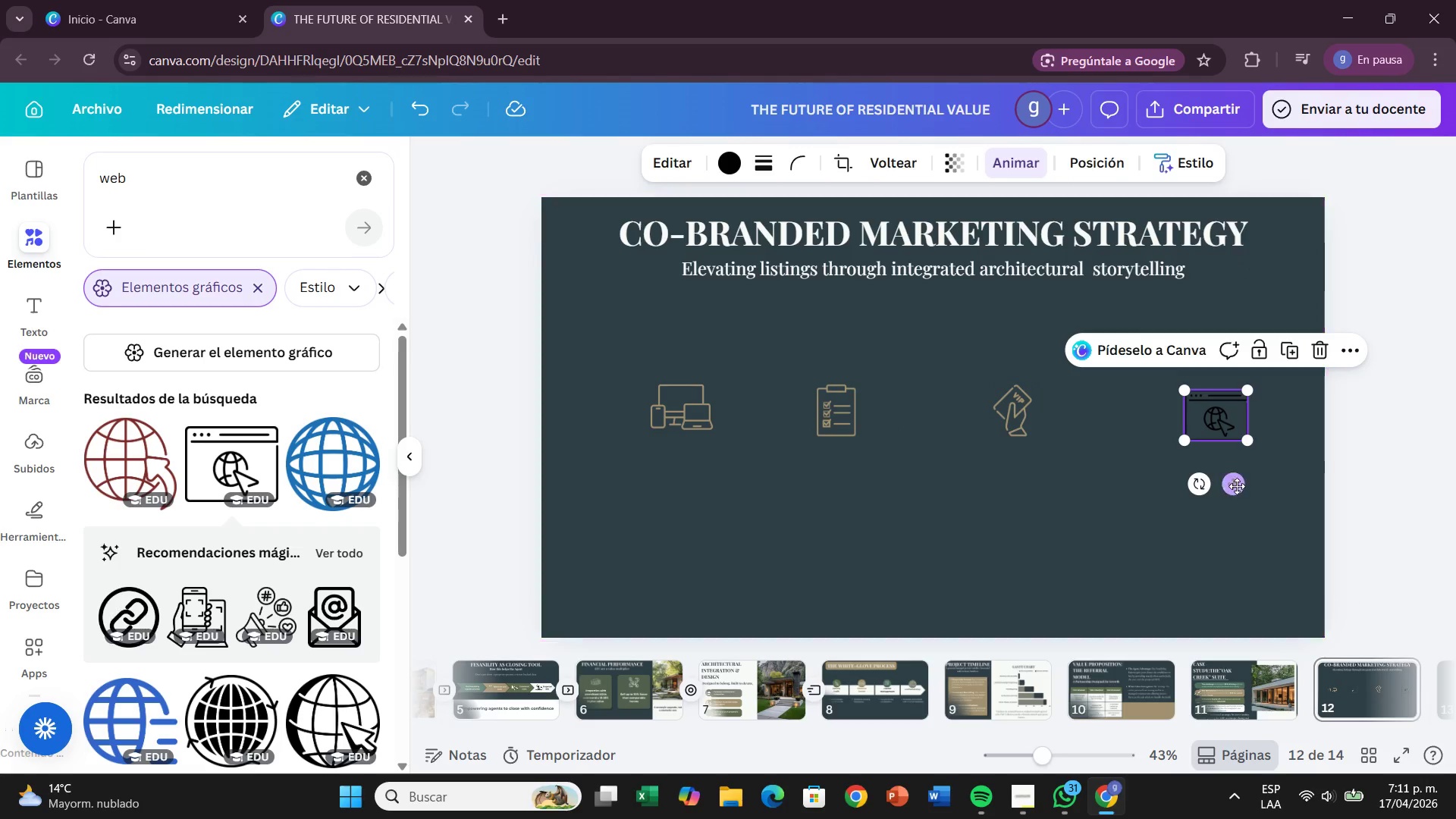 
left_click_drag(start_coordinate=[1237, 487], to_coordinate=[1218, 484])
 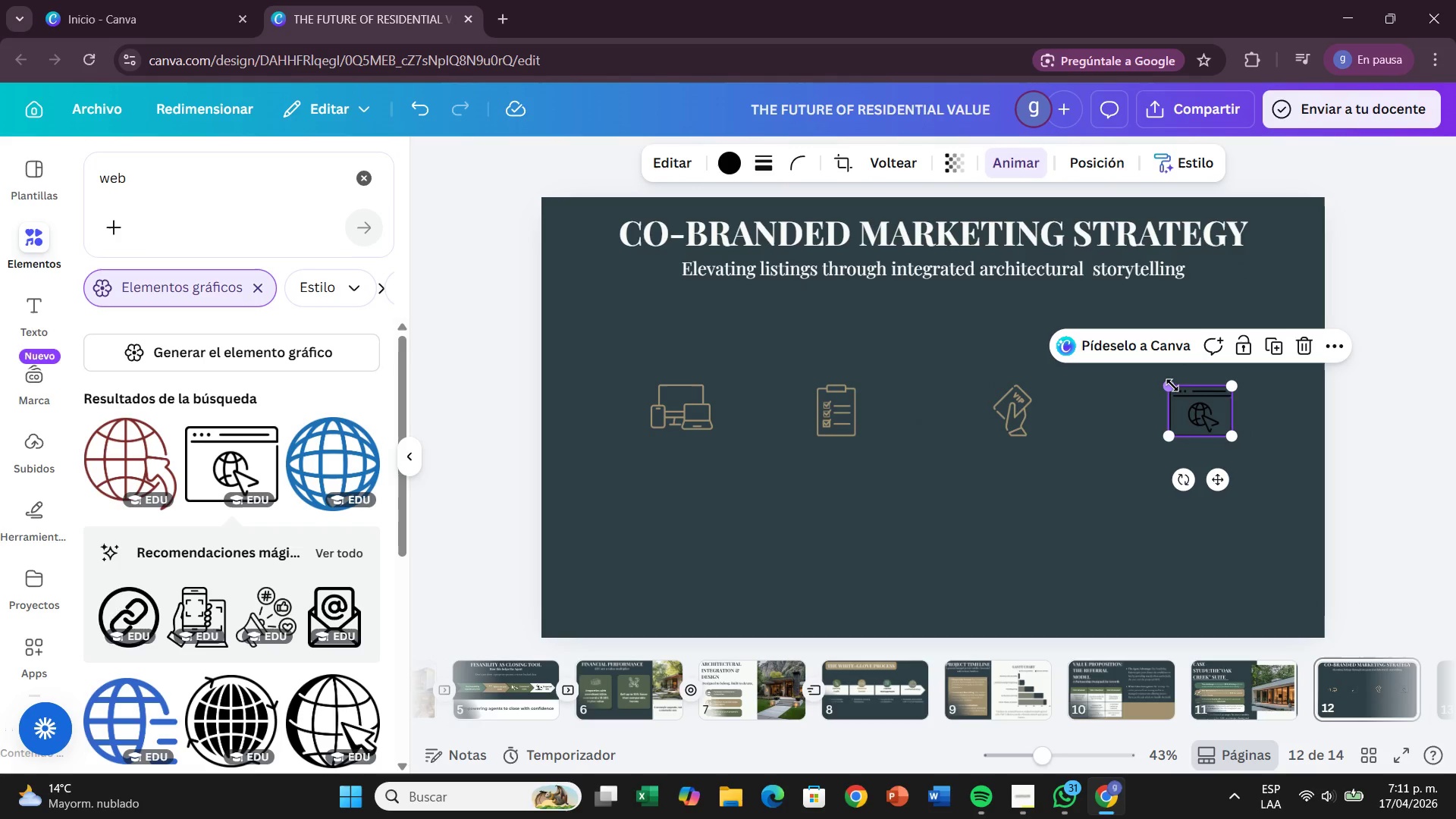 
left_click_drag(start_coordinate=[1172, 385], to_coordinate=[1173, 397])
 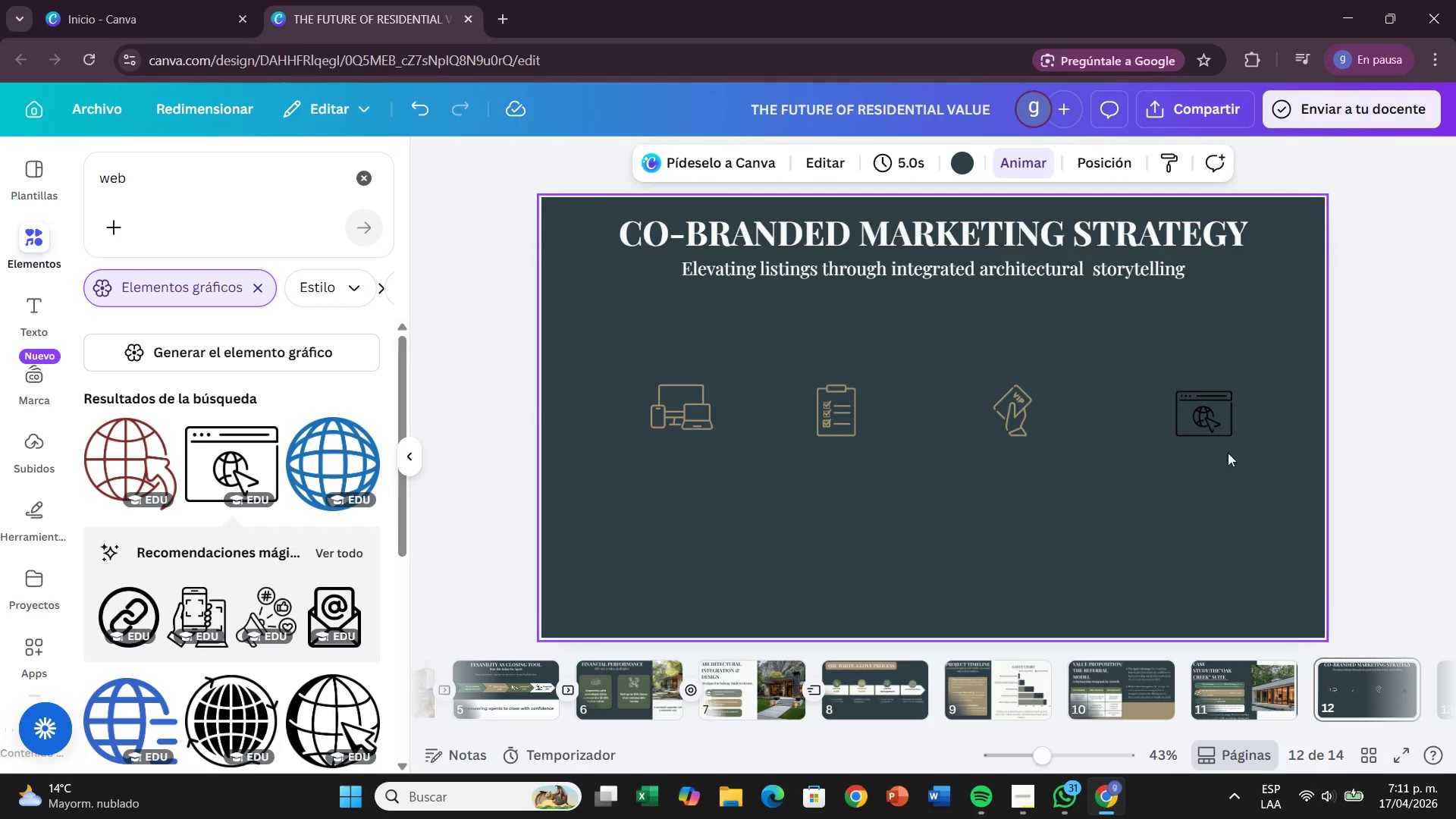 
left_click([1212, 416])
 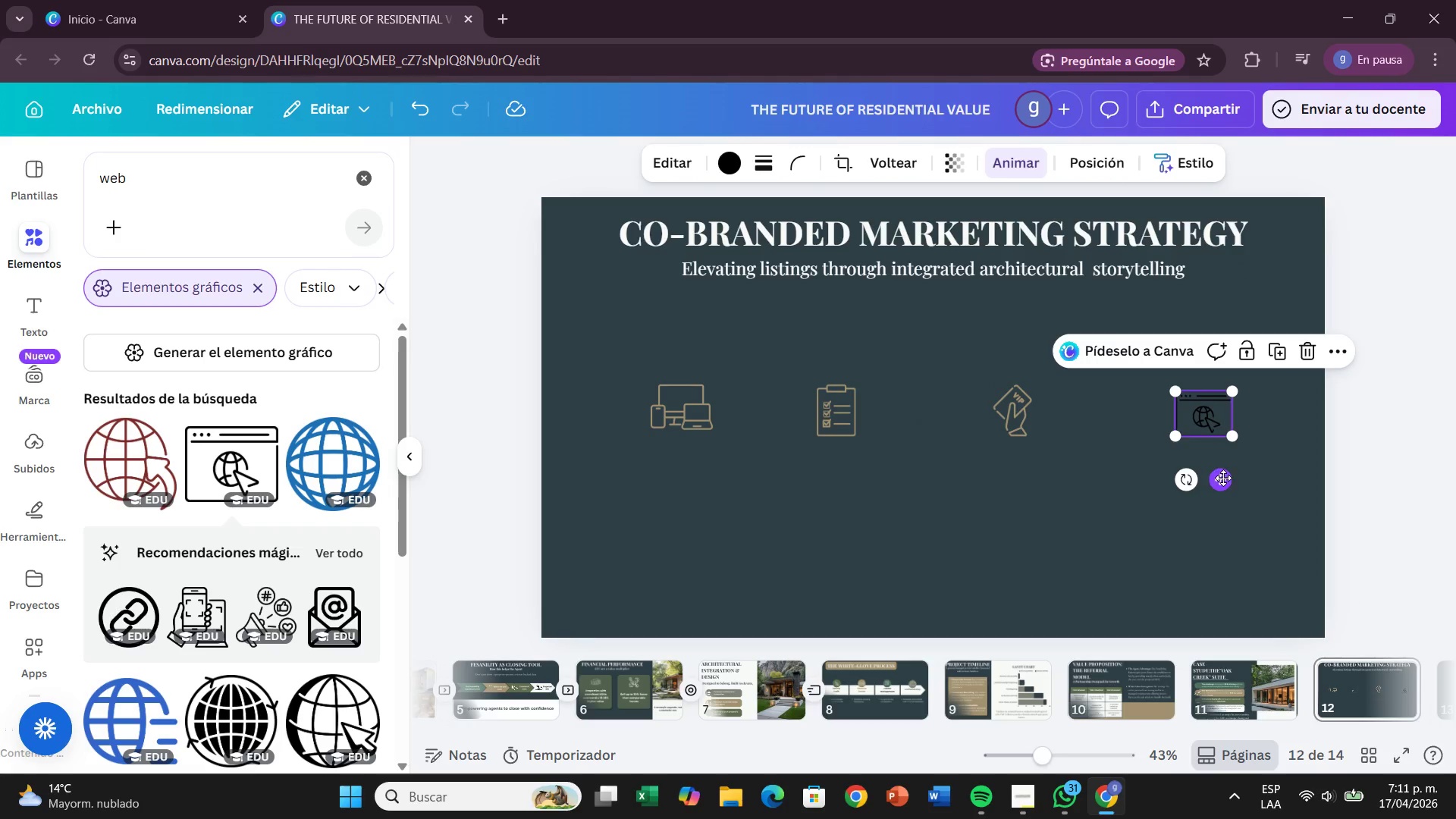 
left_click_drag(start_coordinate=[1223, 478], to_coordinate=[1203, 473])
 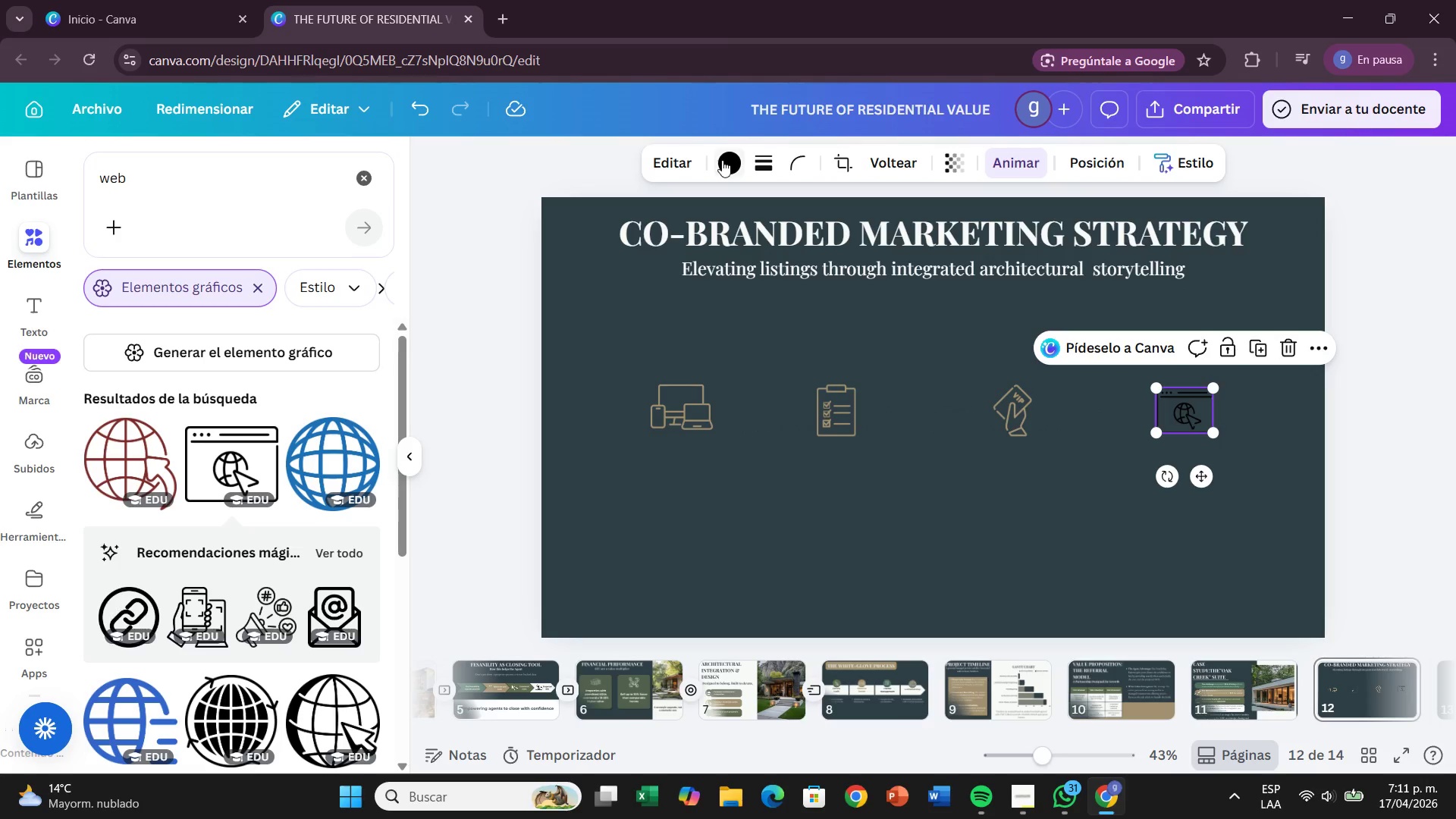 
left_click([722, 160])
 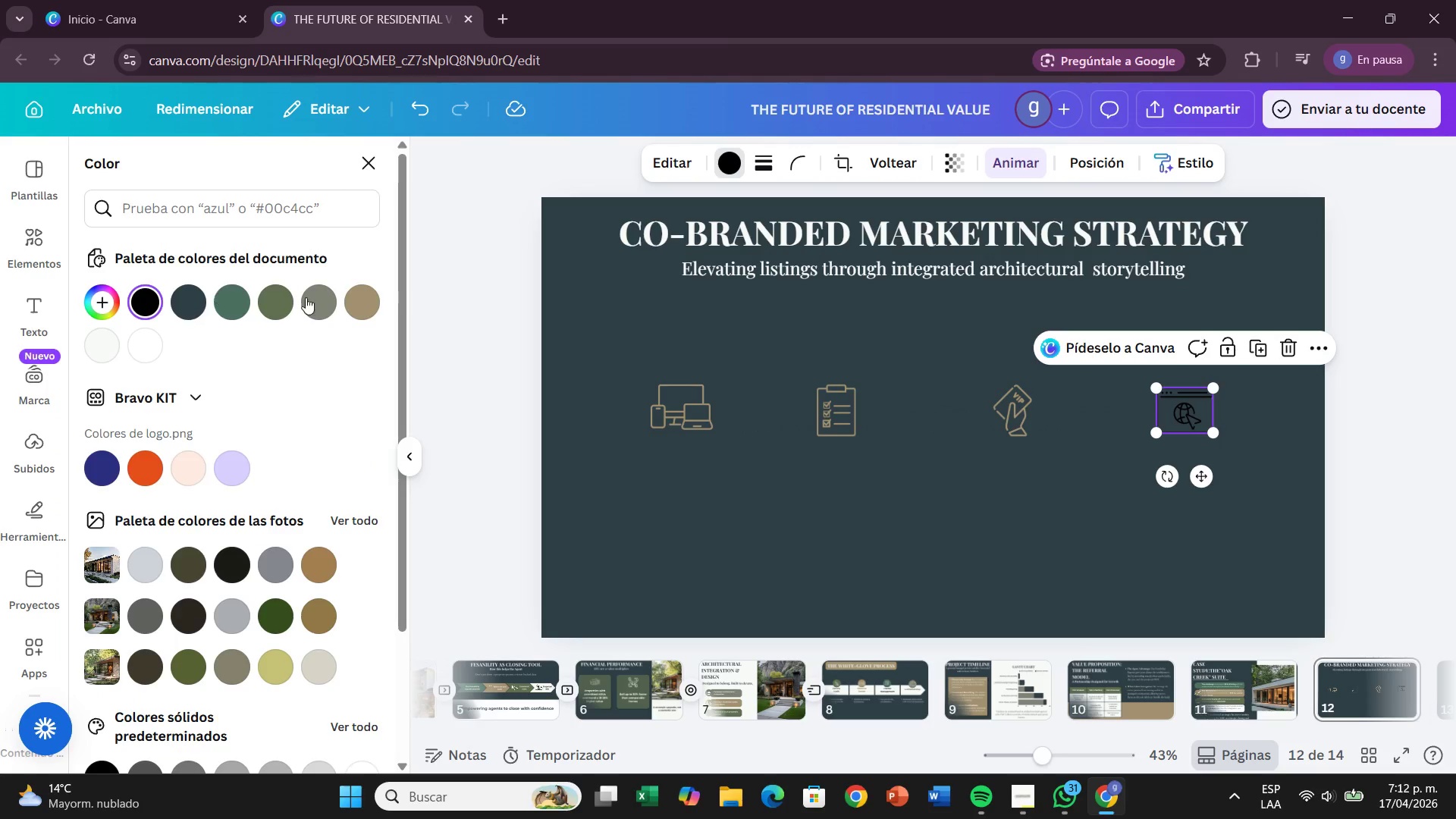 
left_click([369, 301])
 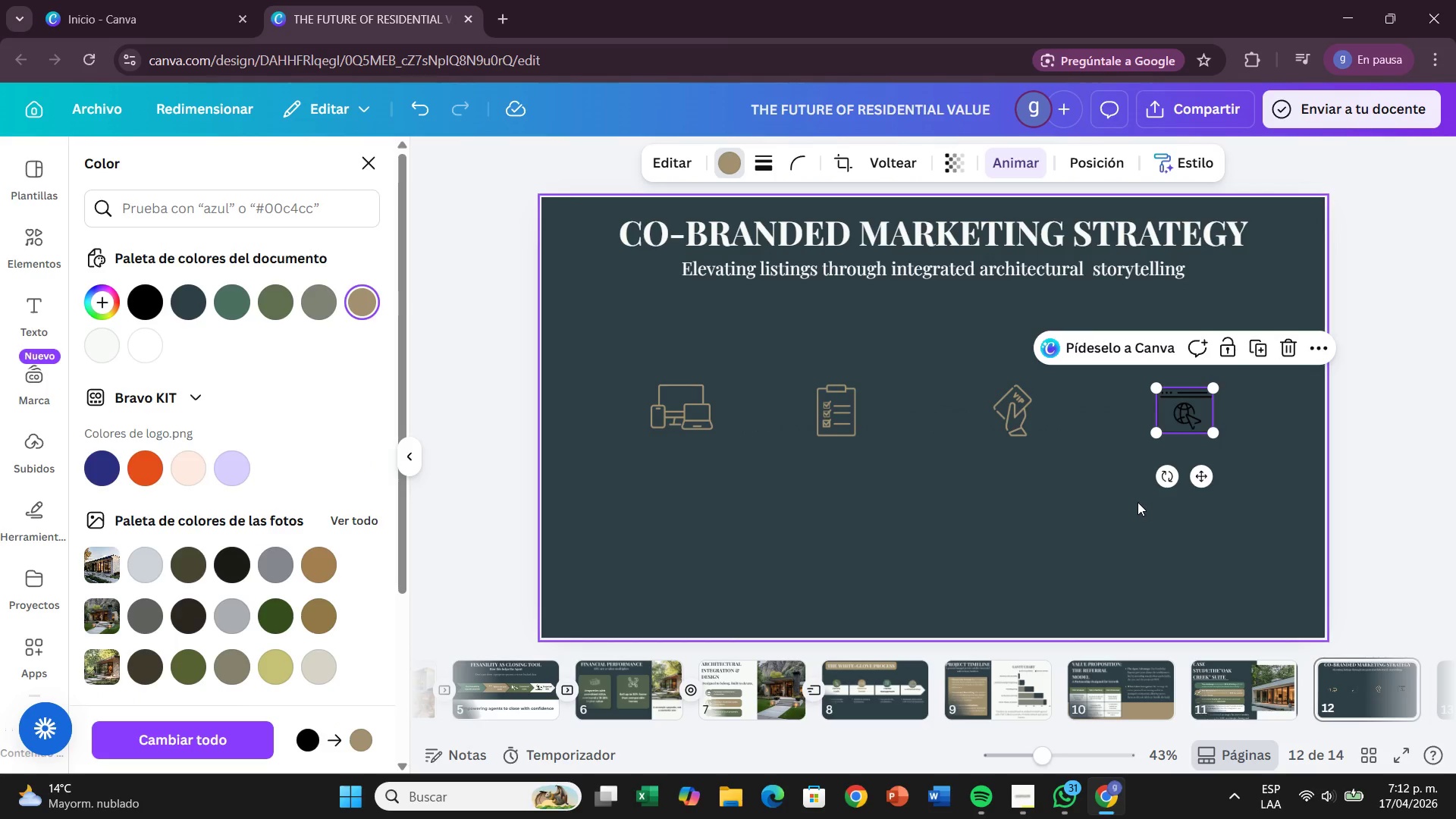 
left_click([1138, 502])
 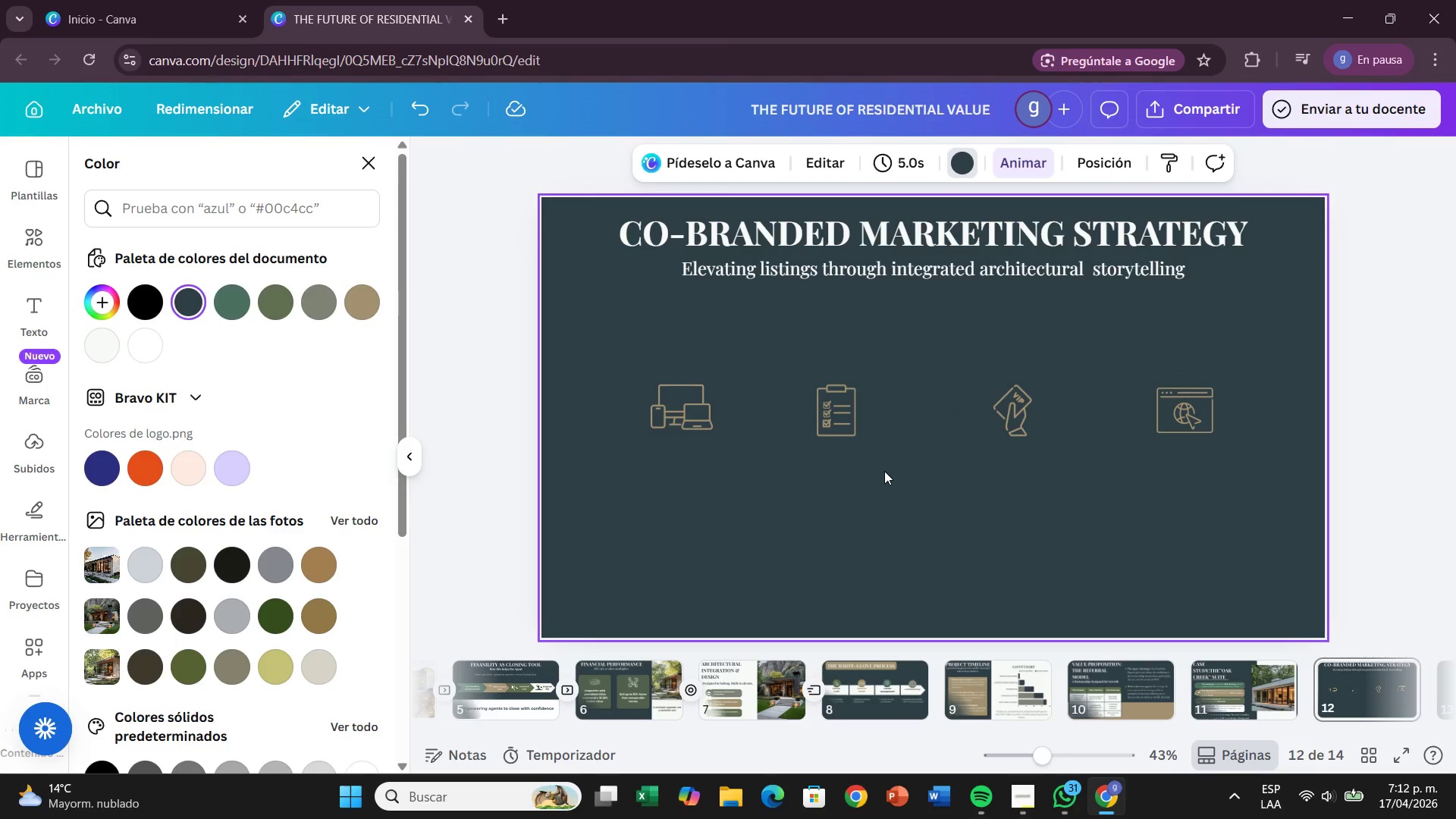 
wait(9.2)
 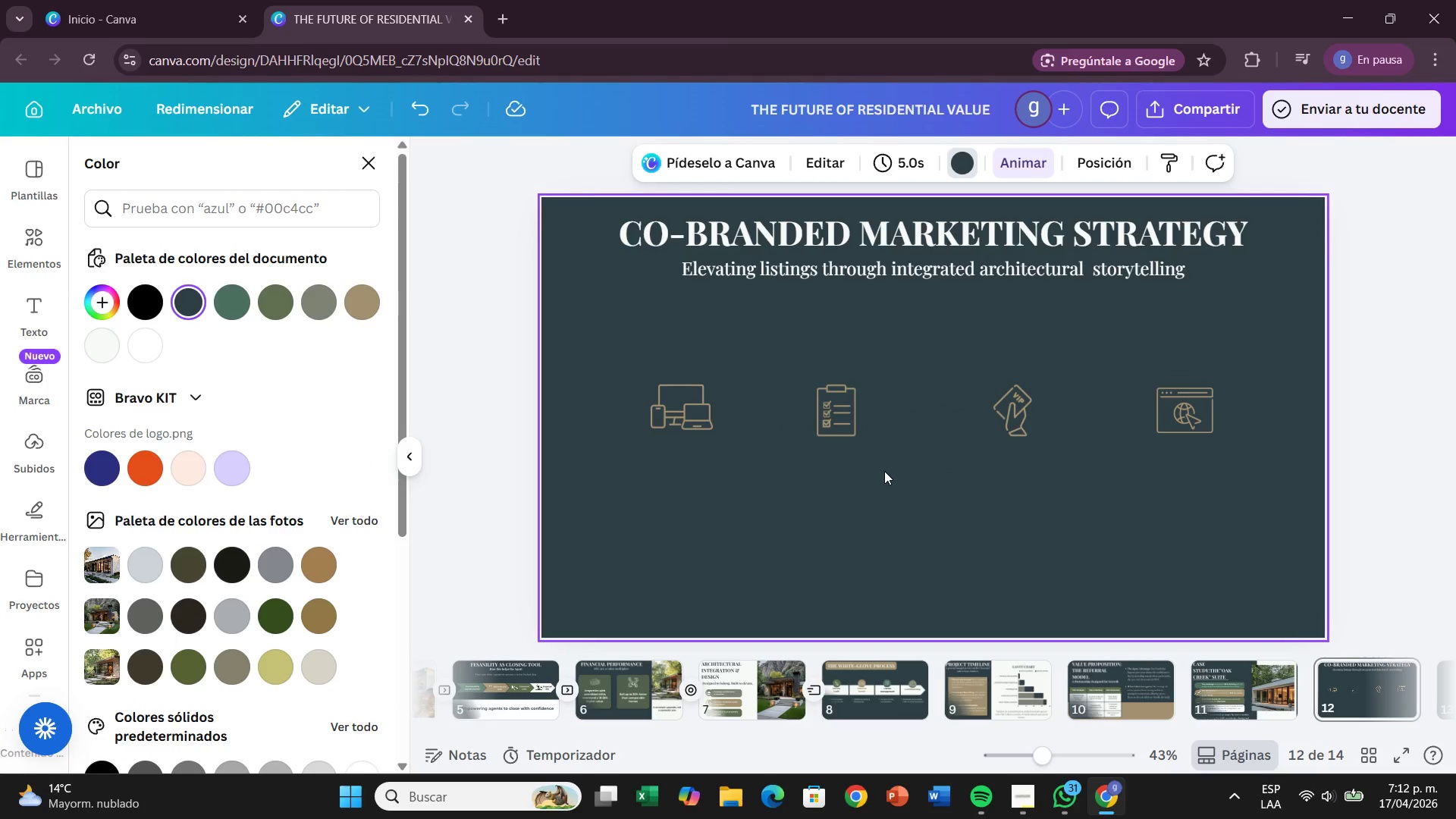 
left_click([40, 305])
 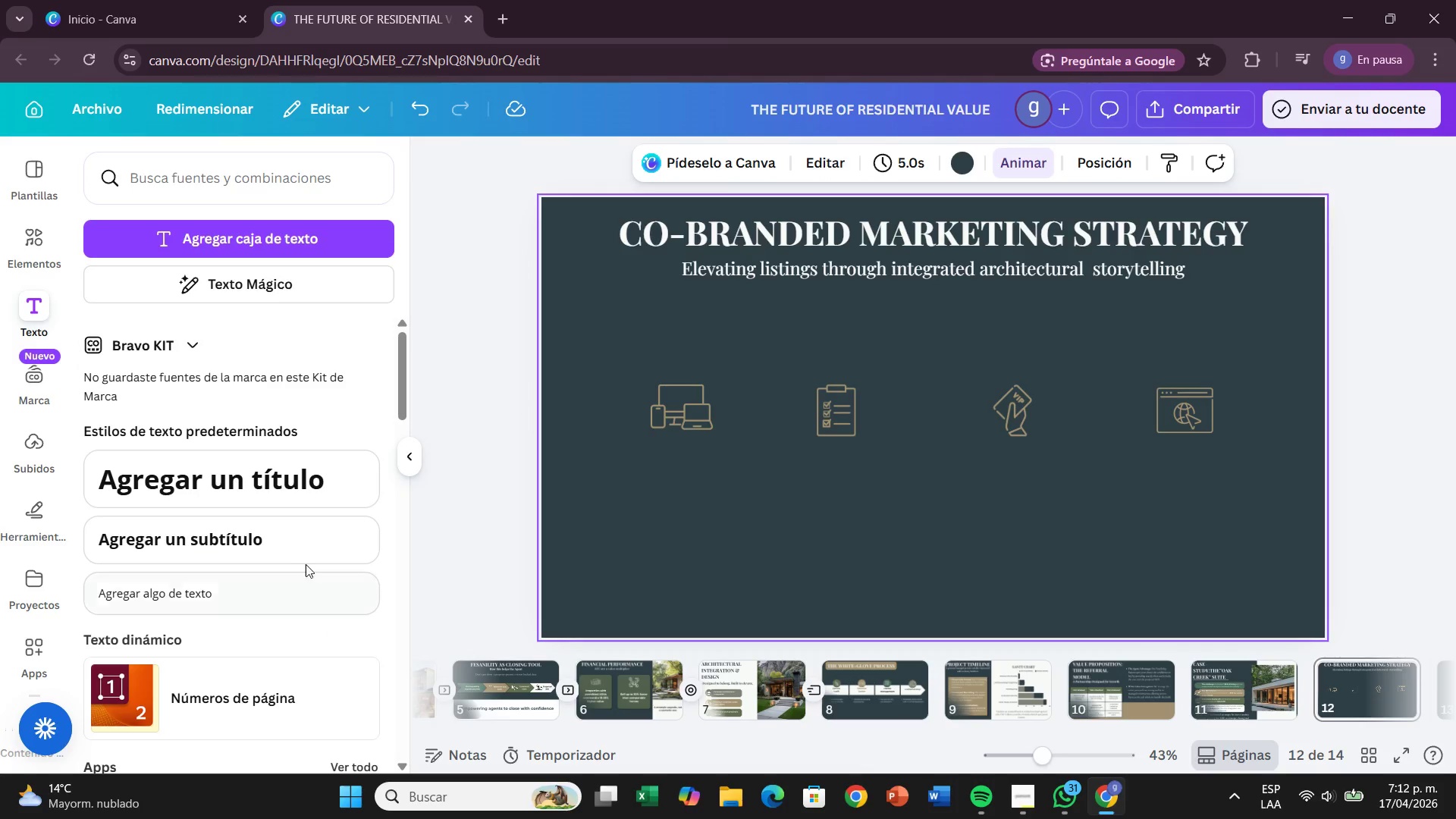 
left_click([300, 548])
 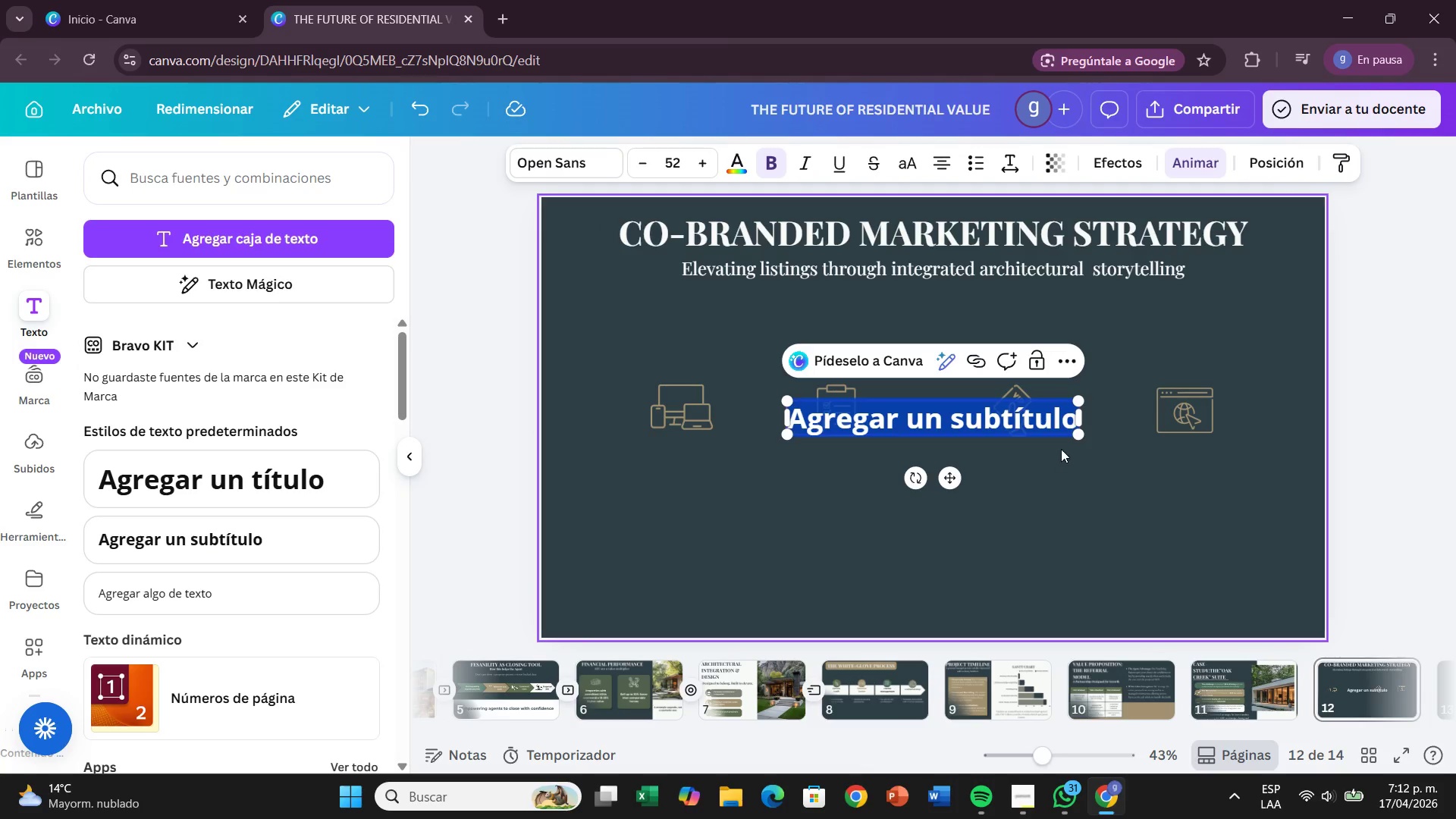 
left_click_drag(start_coordinate=[1078, 423], to_coordinate=[930, 479])
 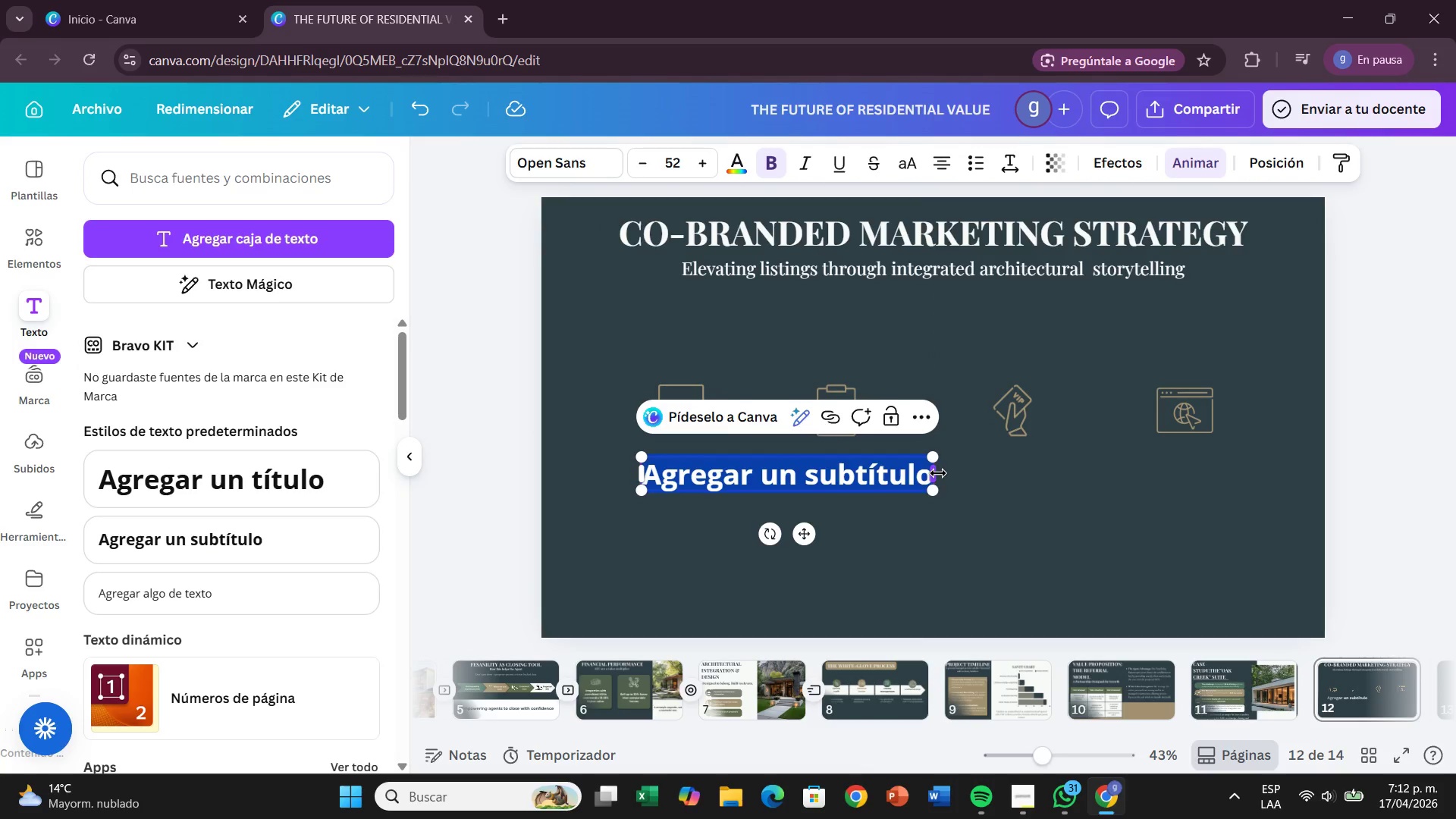 
left_click_drag(start_coordinate=[938, 473], to_coordinate=[795, 475])
 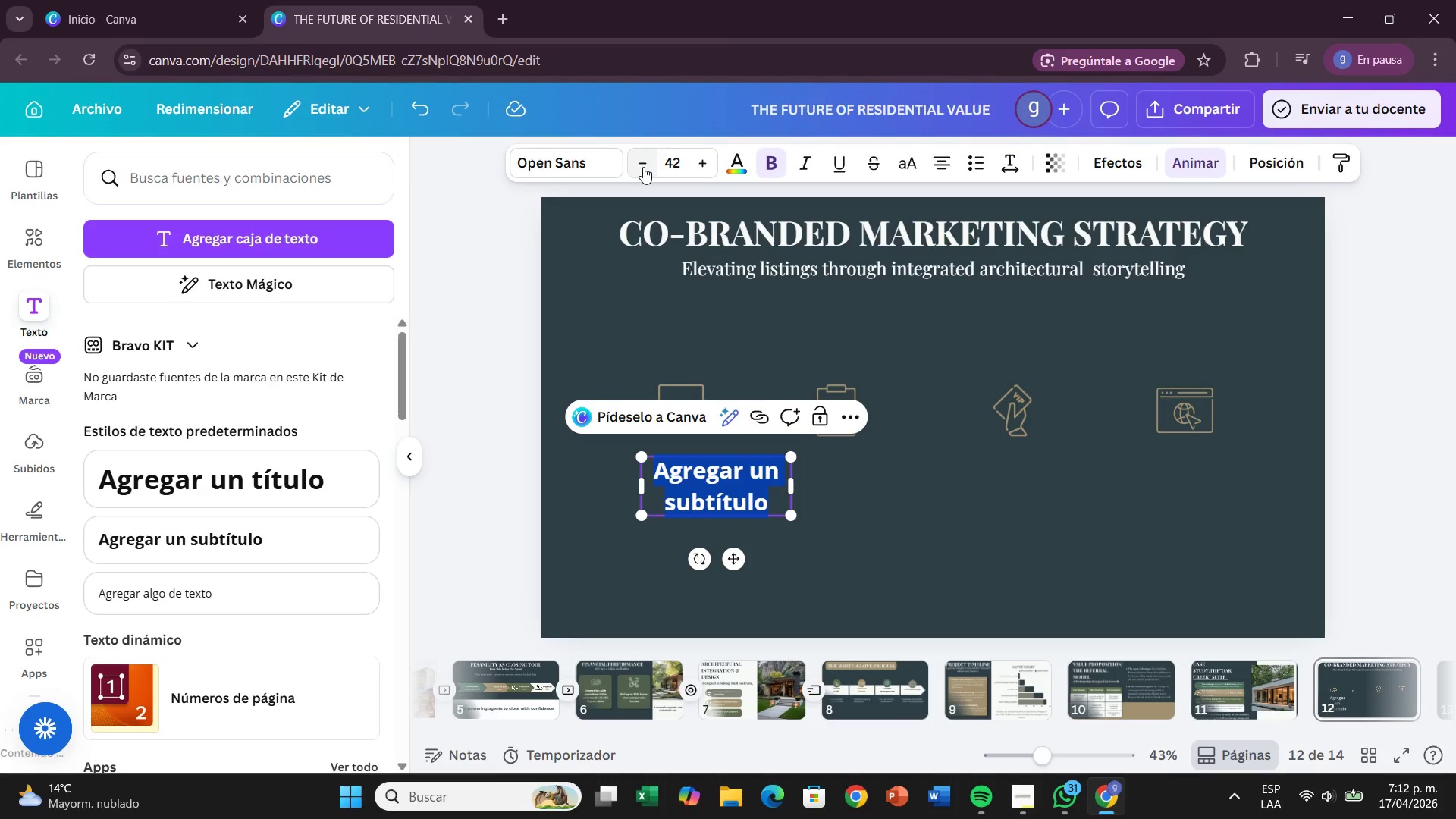 
left_click([643, 167])
 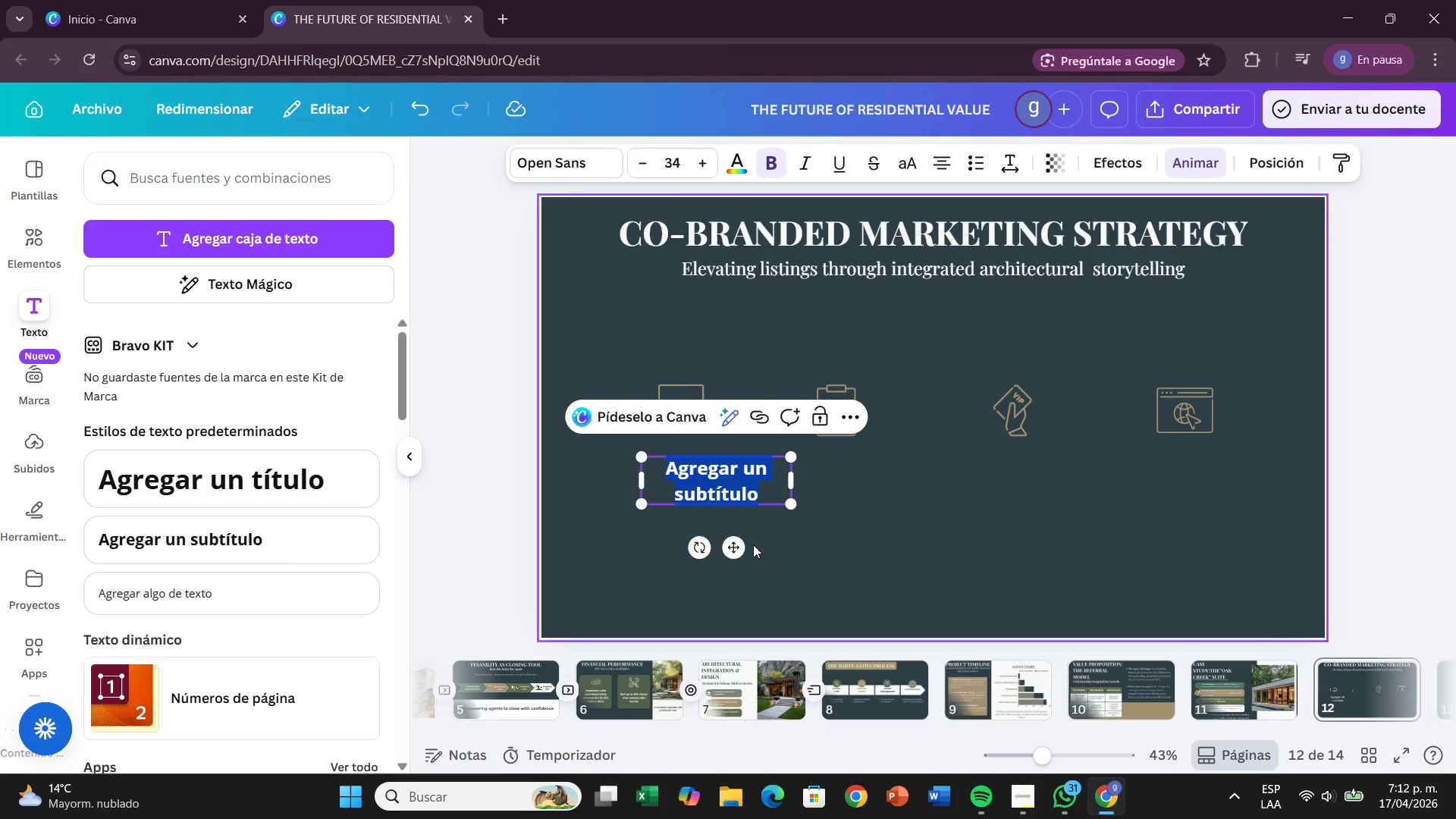 
left_click_drag(start_coordinate=[735, 546], to_coordinate=[702, 526])
 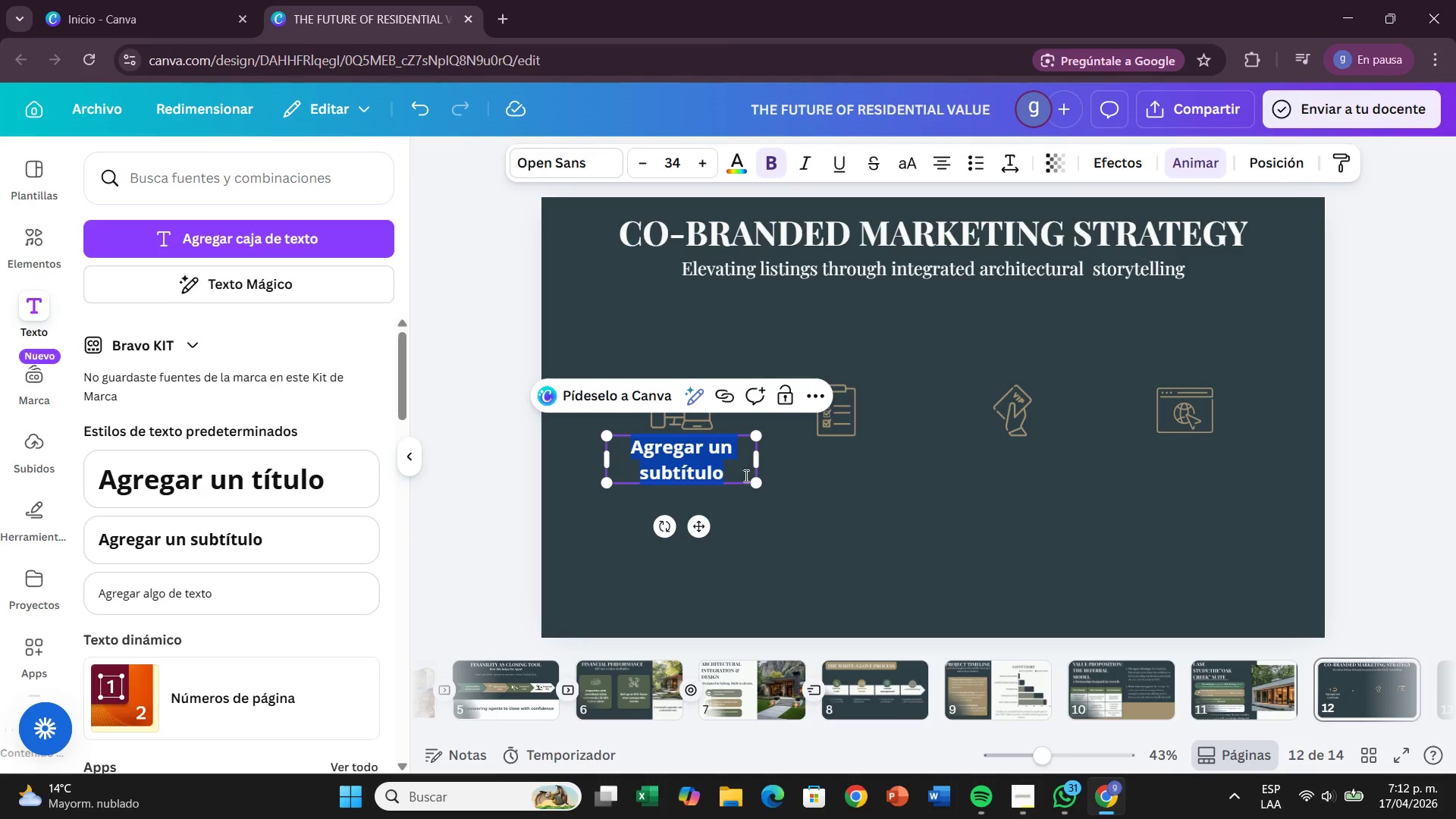 
left_click([739, 477])
 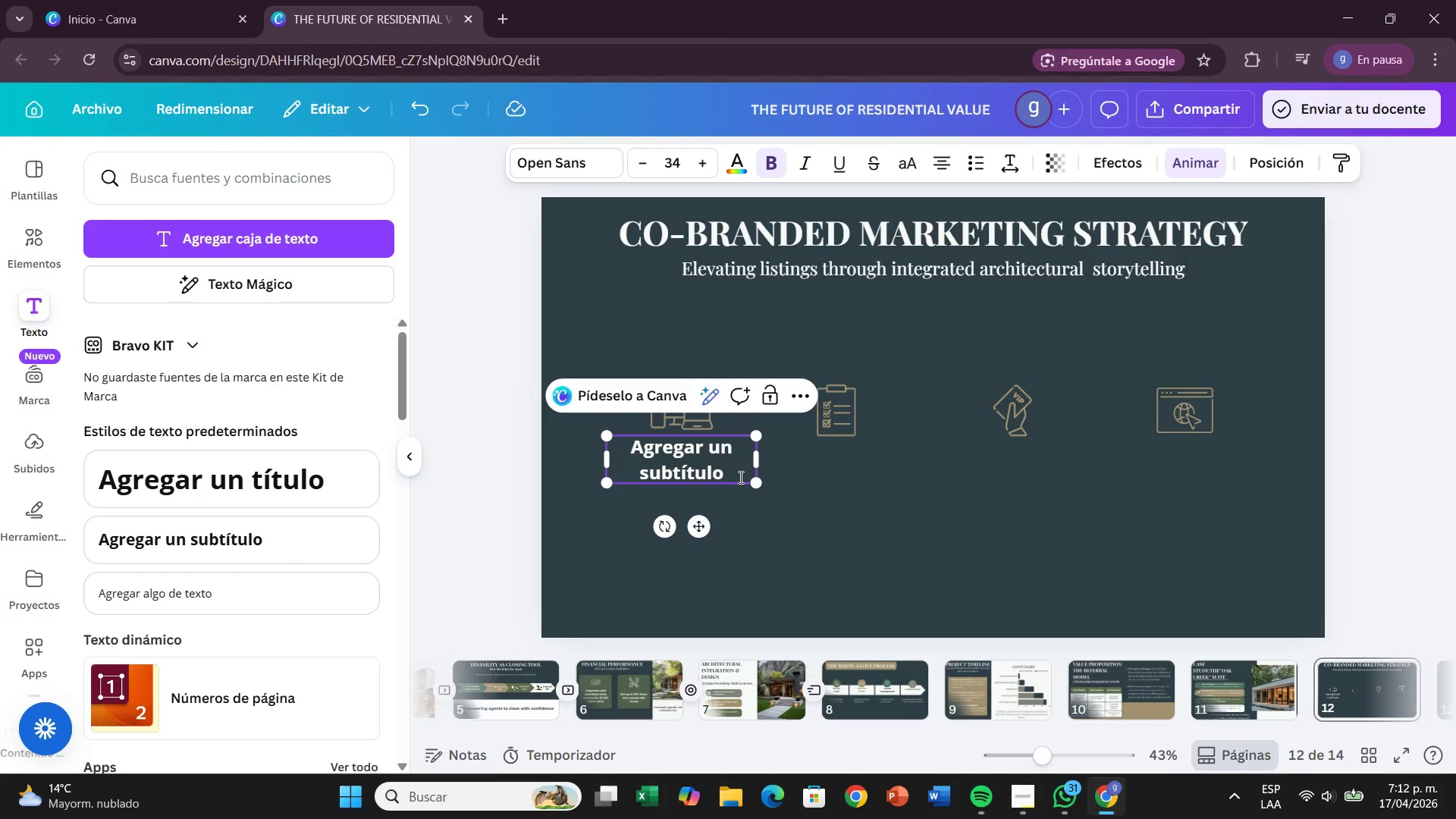 
key(Backspace)
key(Backspace)
key(Backspace)
key(Backspace)
key(Backspace)
key(Backspace)
key(Backspace)
key(Backspace)
key(Backspace)
key(Backspace)
key(Backspace)
key(Backspace)
key(Backspace)
key(Backspace)
type(G)
key(Backspace)
type(Digital Asser)
key(Backspace)
type(ts)
 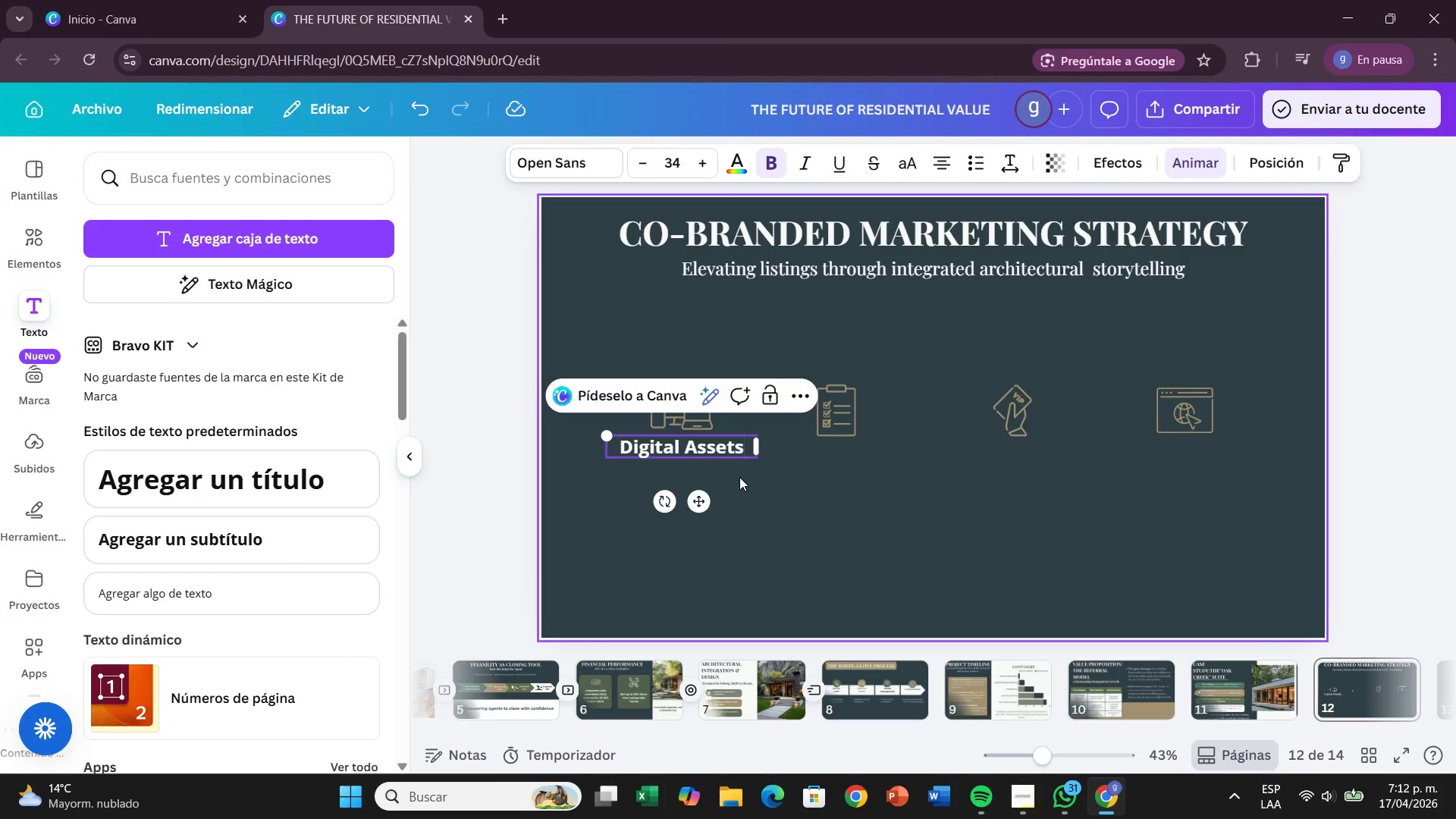 
wait(24.44)
 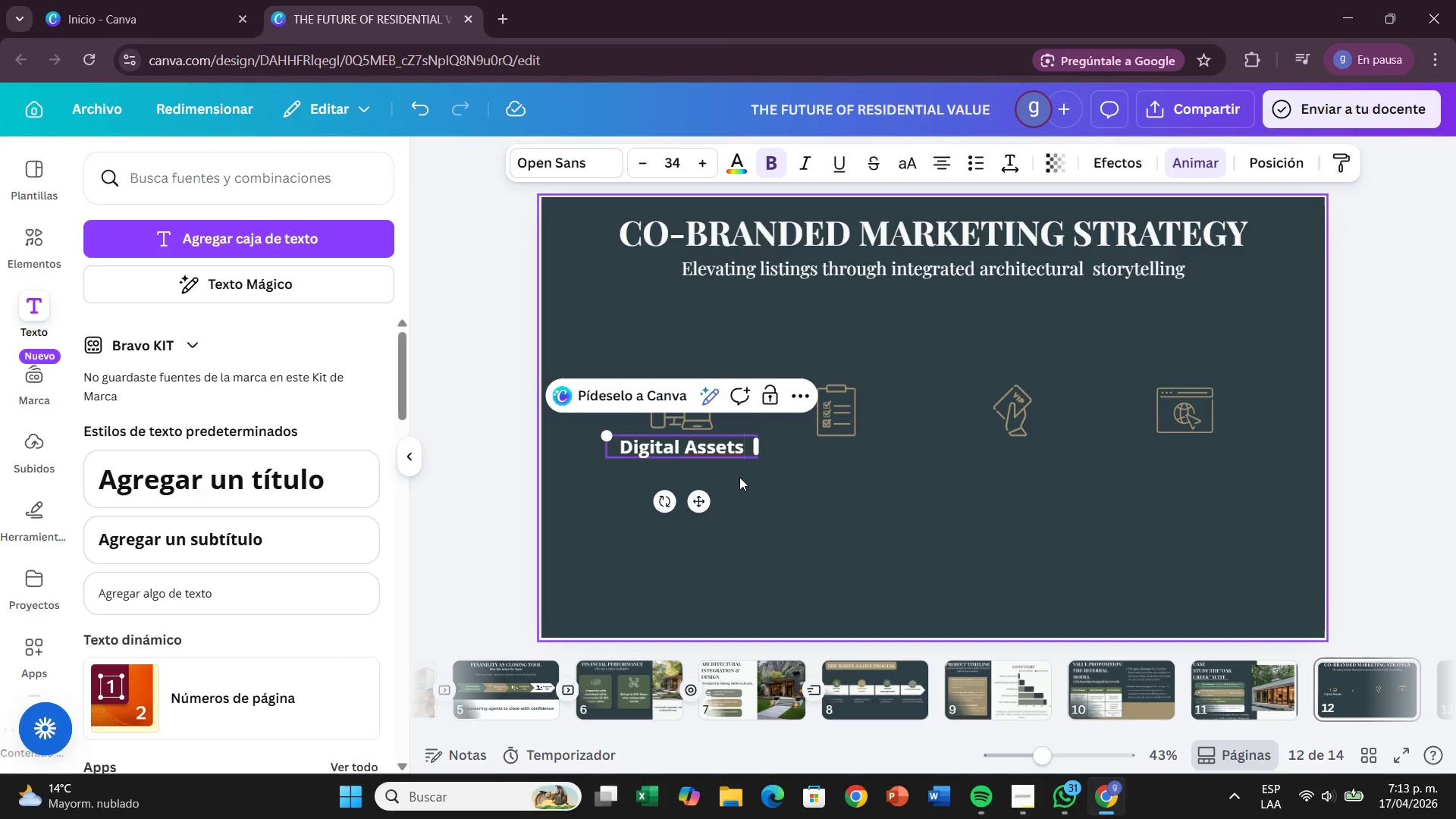 
left_click([815, 491])
 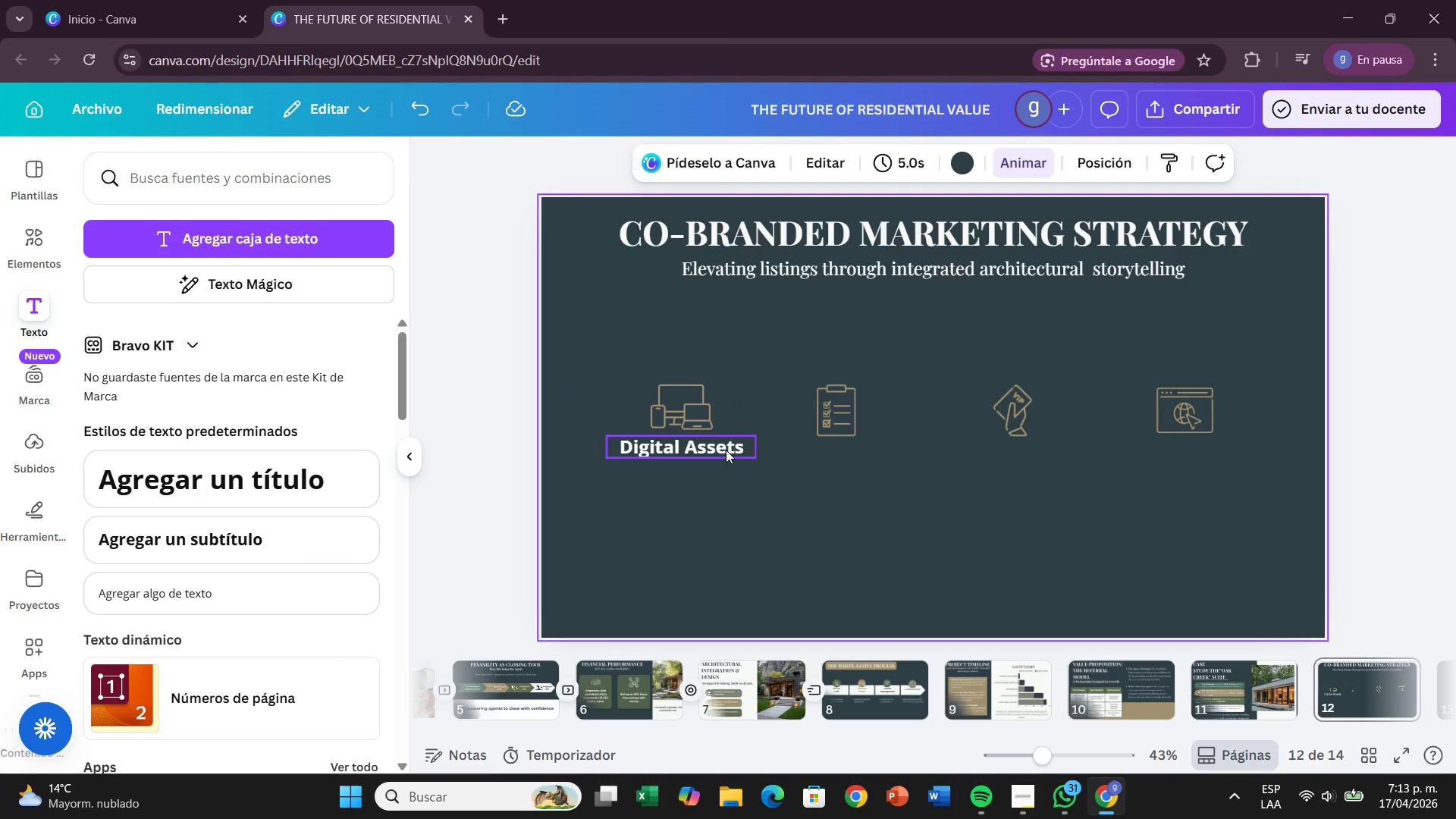 
left_click([726, 450])
 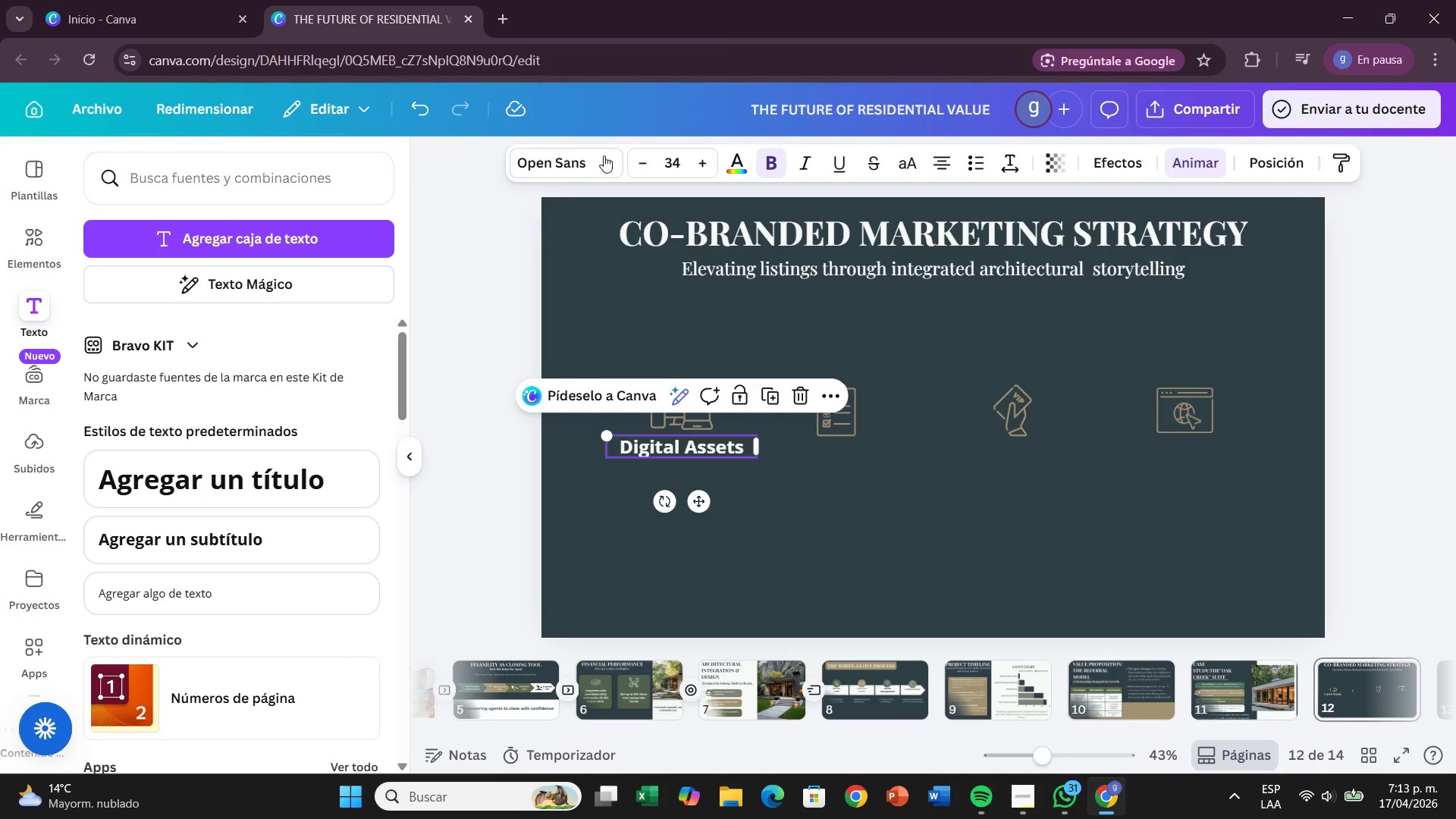 
left_click([601, 156])
 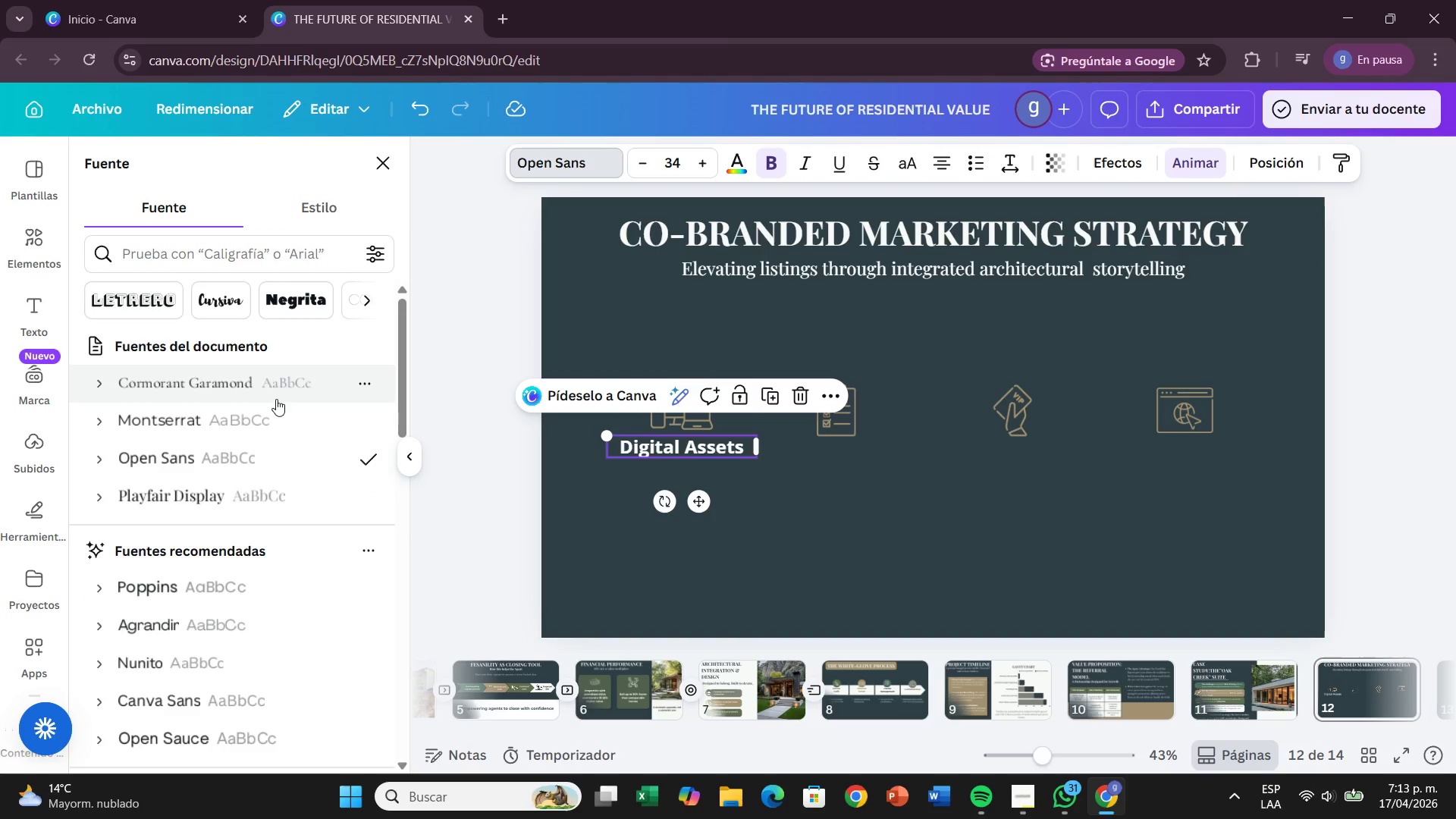 
left_click([275, 410])
 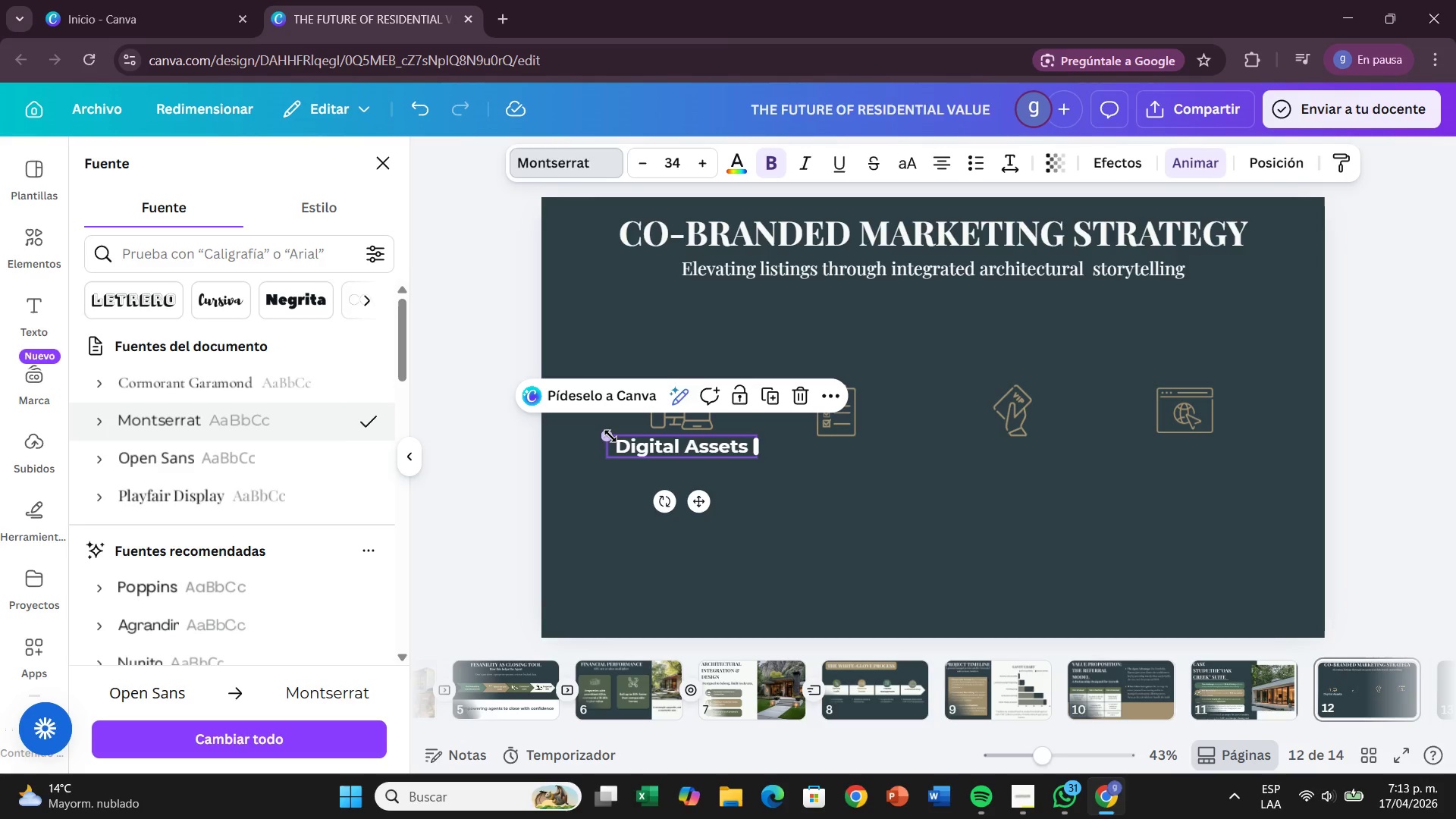 
left_click_drag(start_coordinate=[610, 436], to_coordinate=[621, 441])
 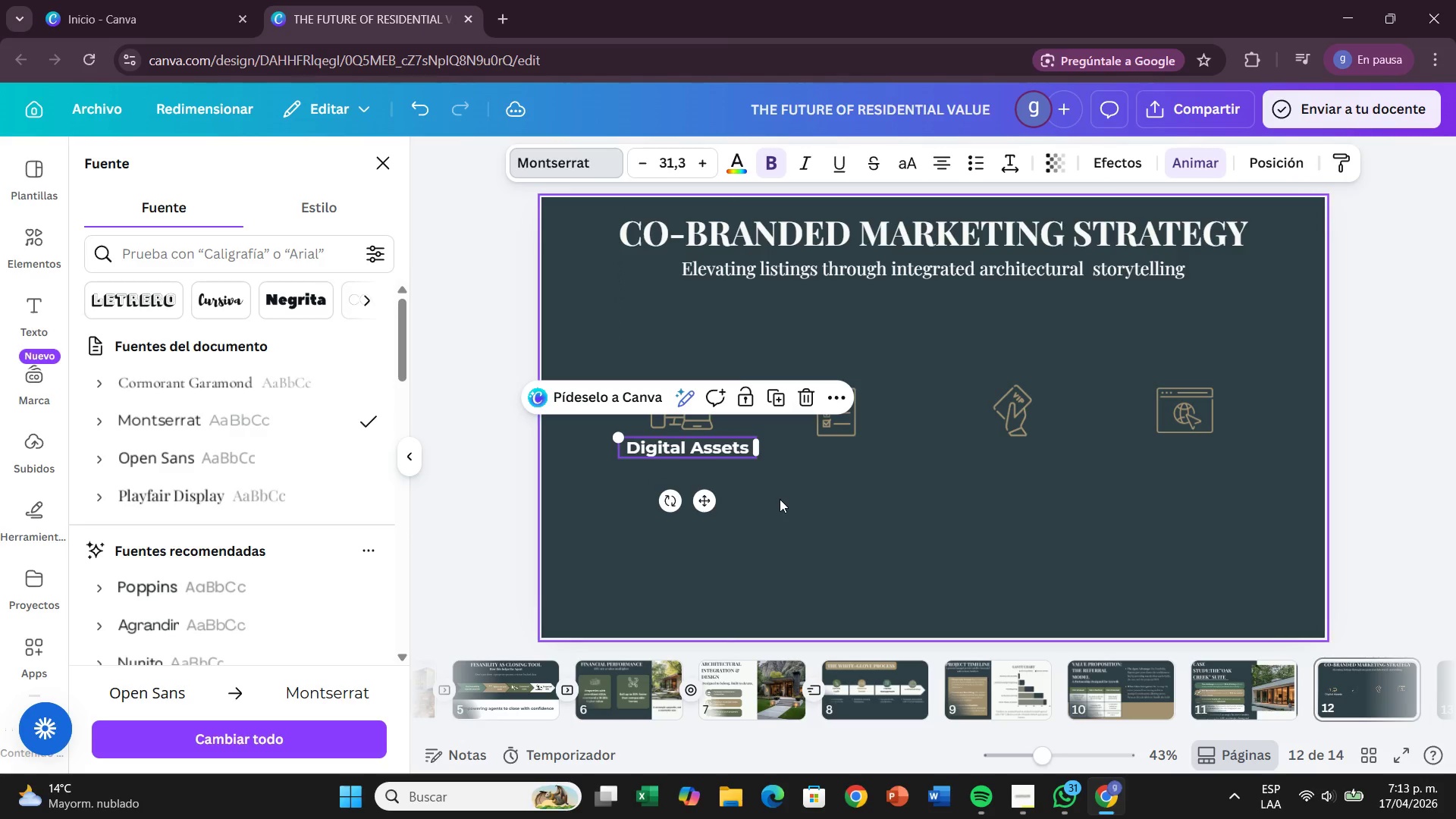 
left_click([780, 499])
 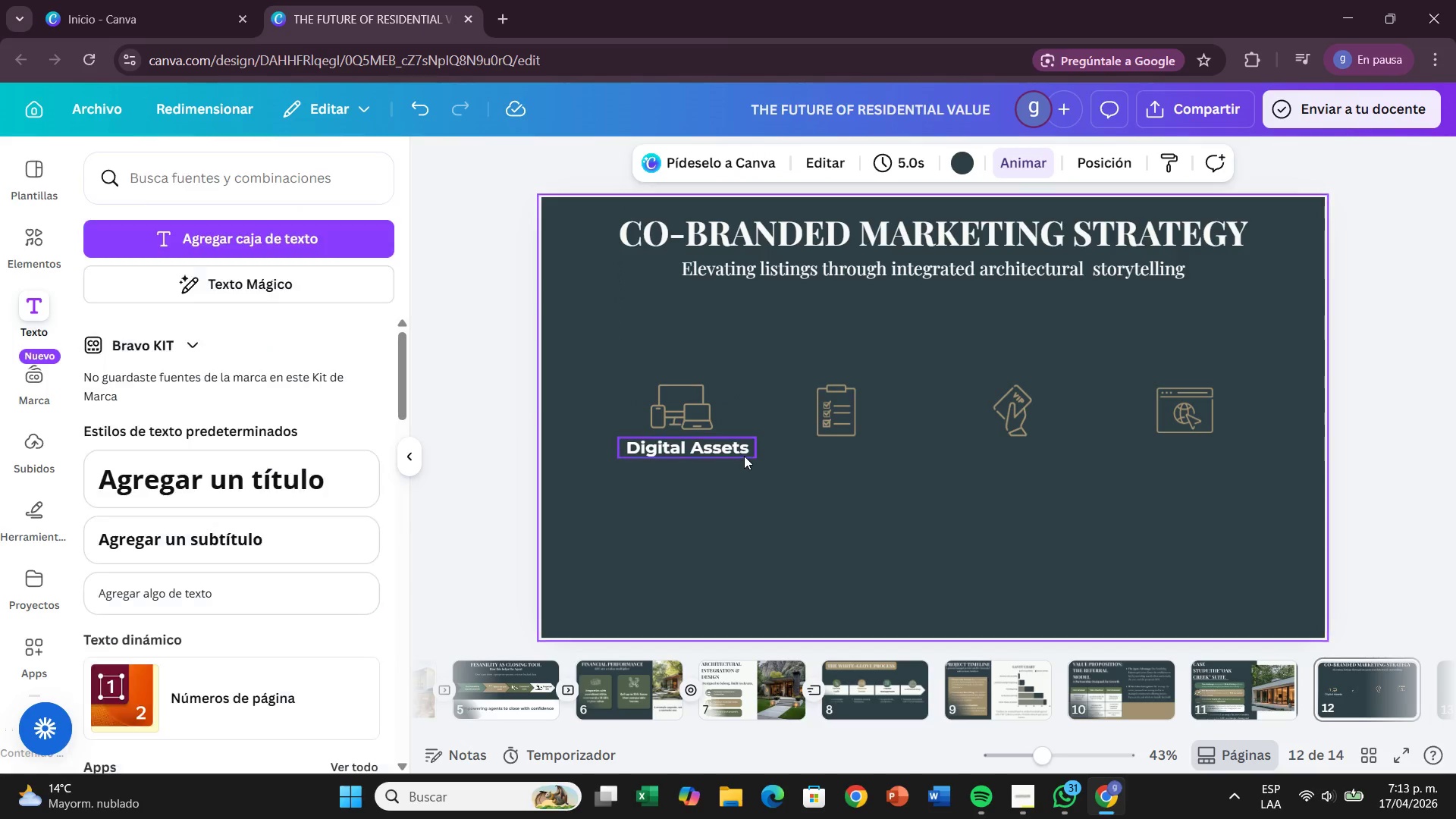 
left_click([742, 454])
 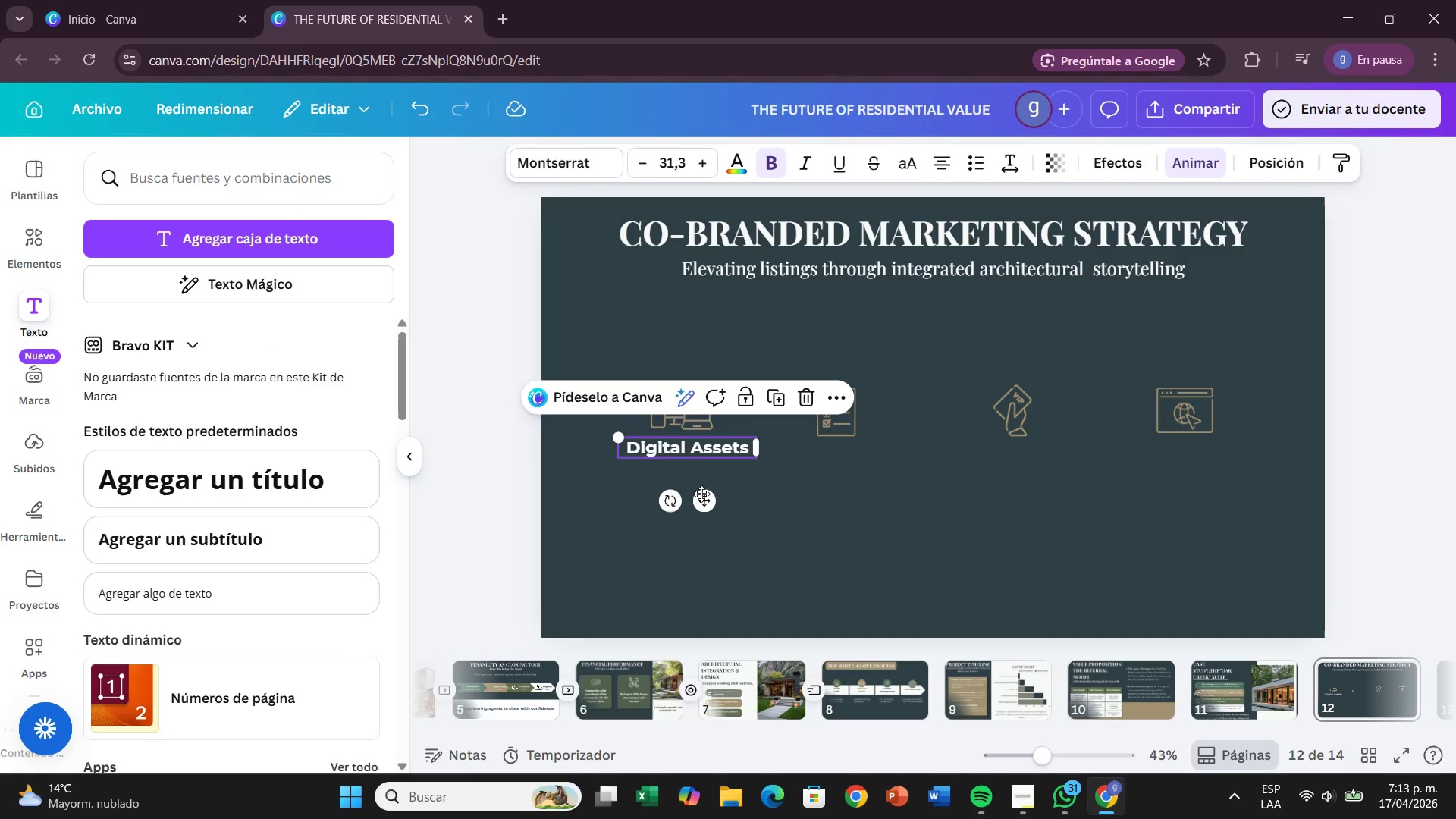 
left_click_drag(start_coordinate=[707, 496], to_coordinate=[703, 496])
 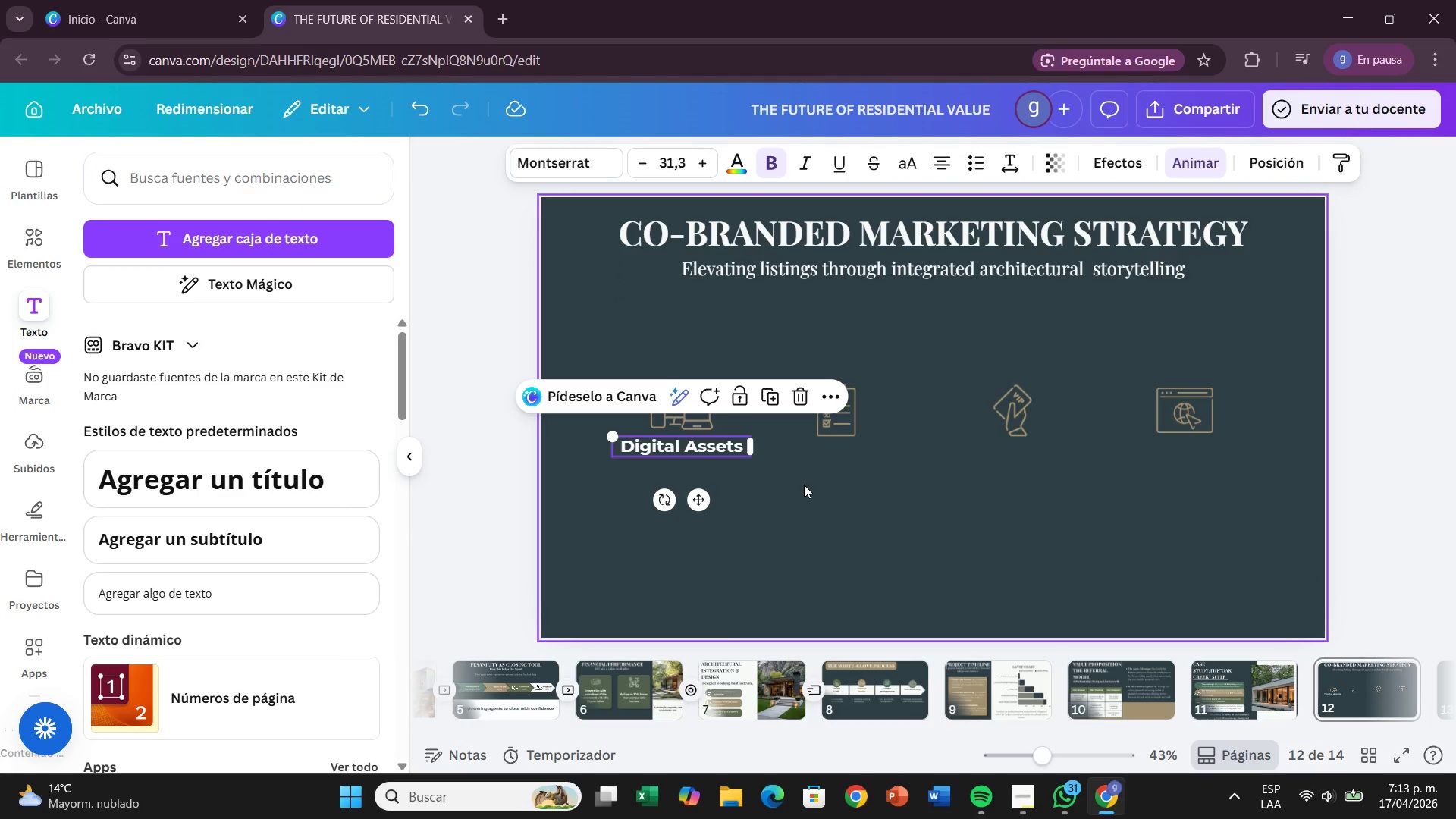 
left_click([804, 485])
 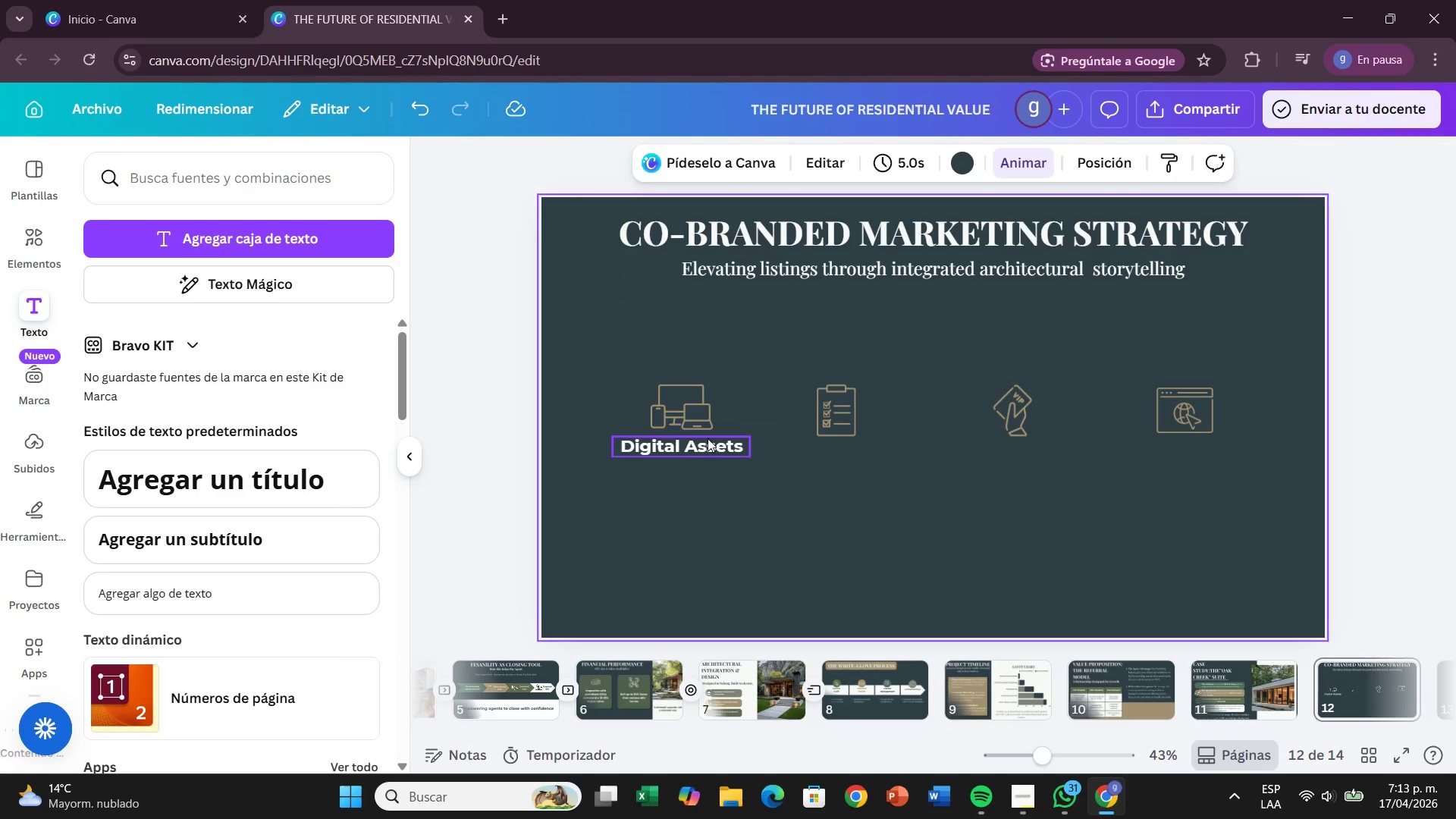 
left_click([708, 438])
 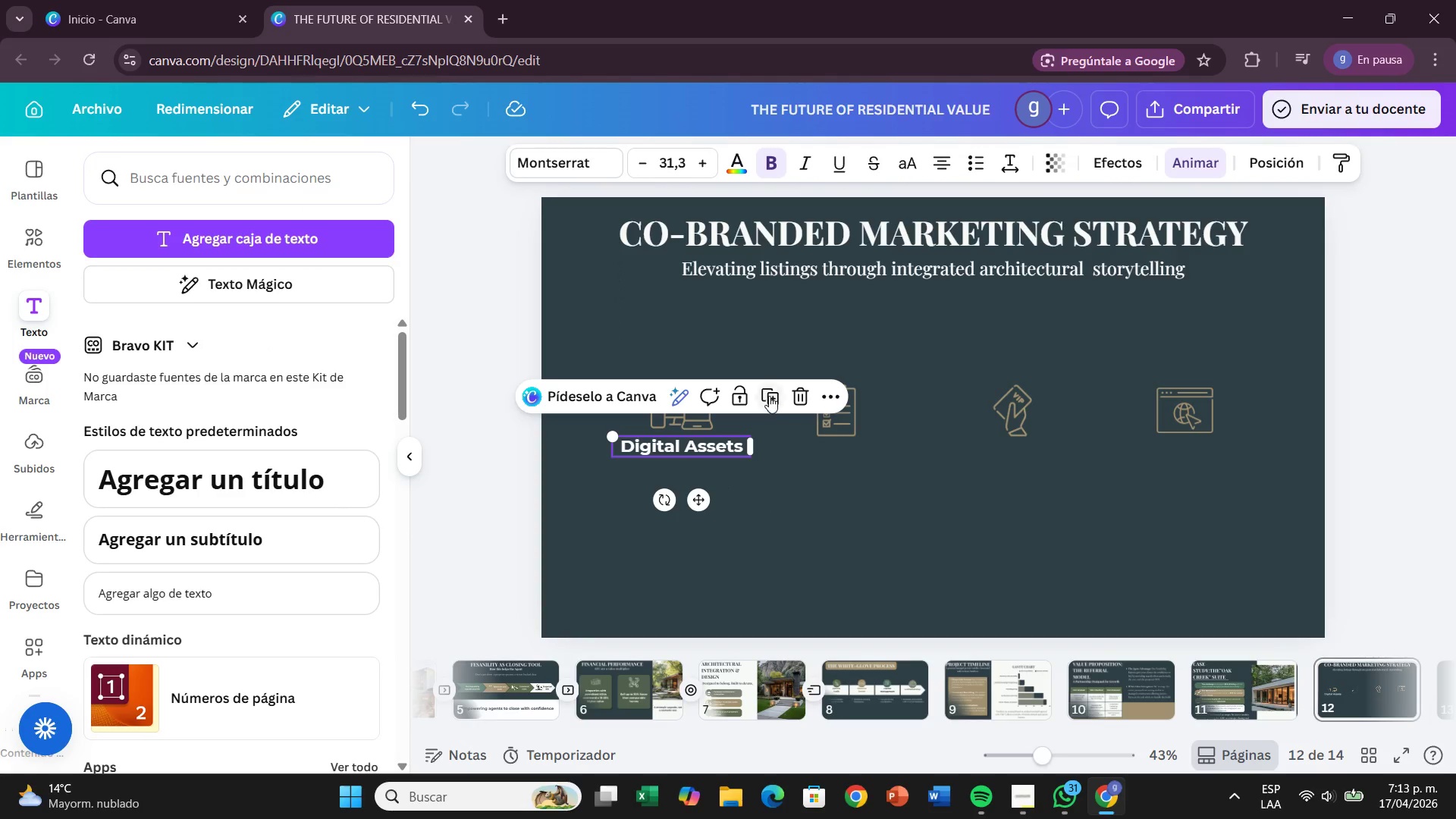 
left_click([769, 396])
 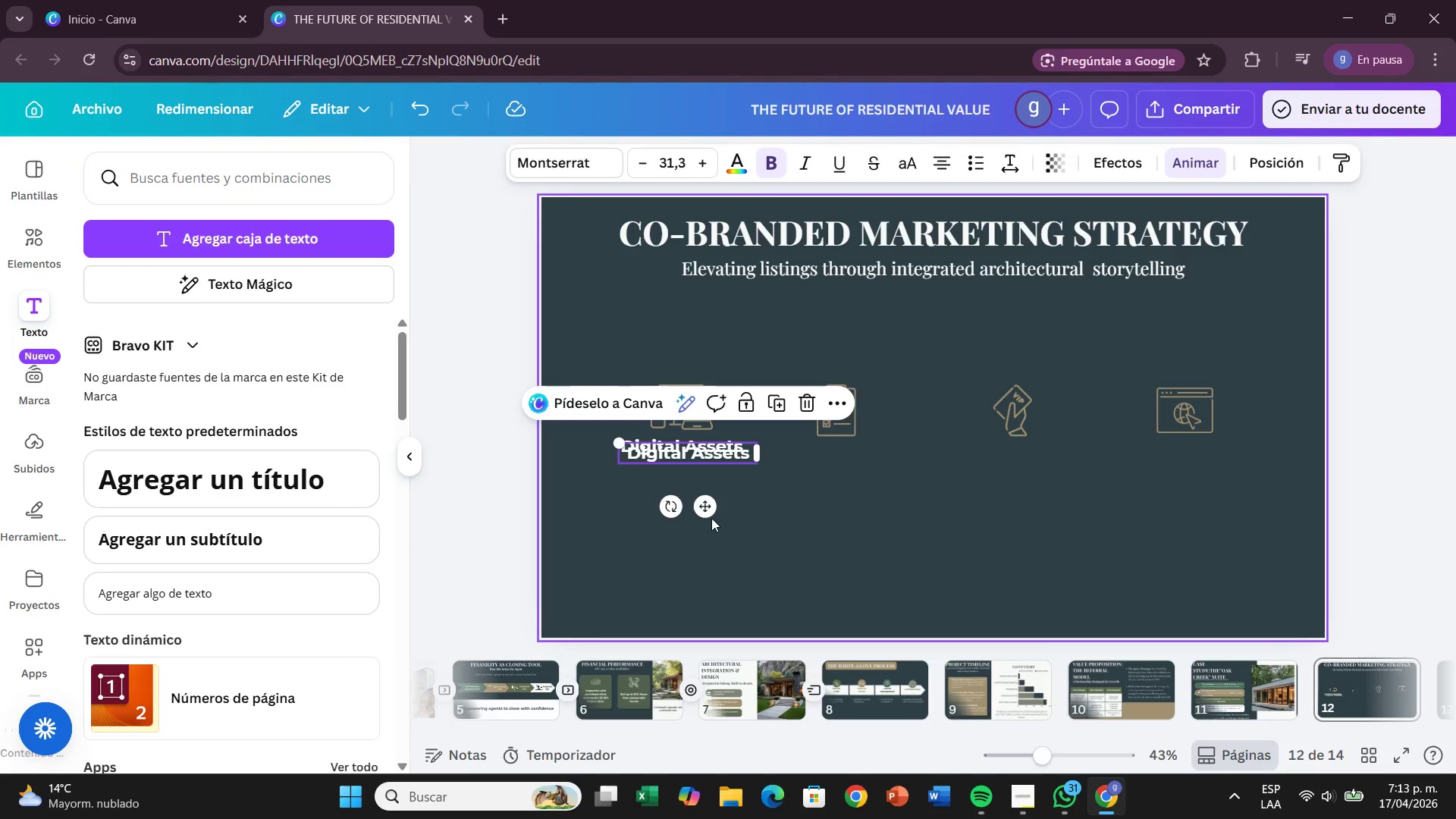 
left_click_drag(start_coordinate=[711, 513], to_coordinate=[870, 513])
 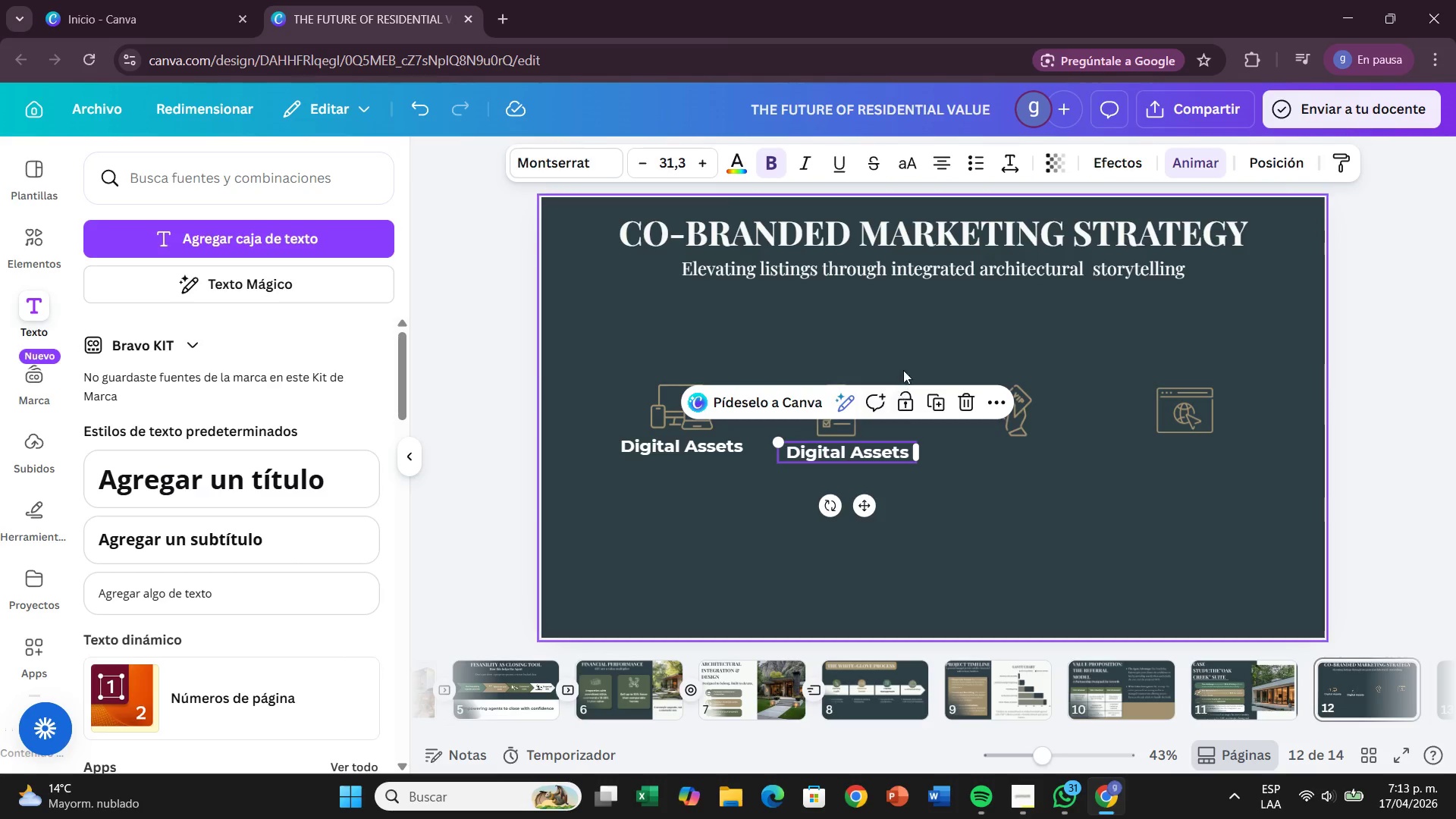 
left_click([913, 344])
 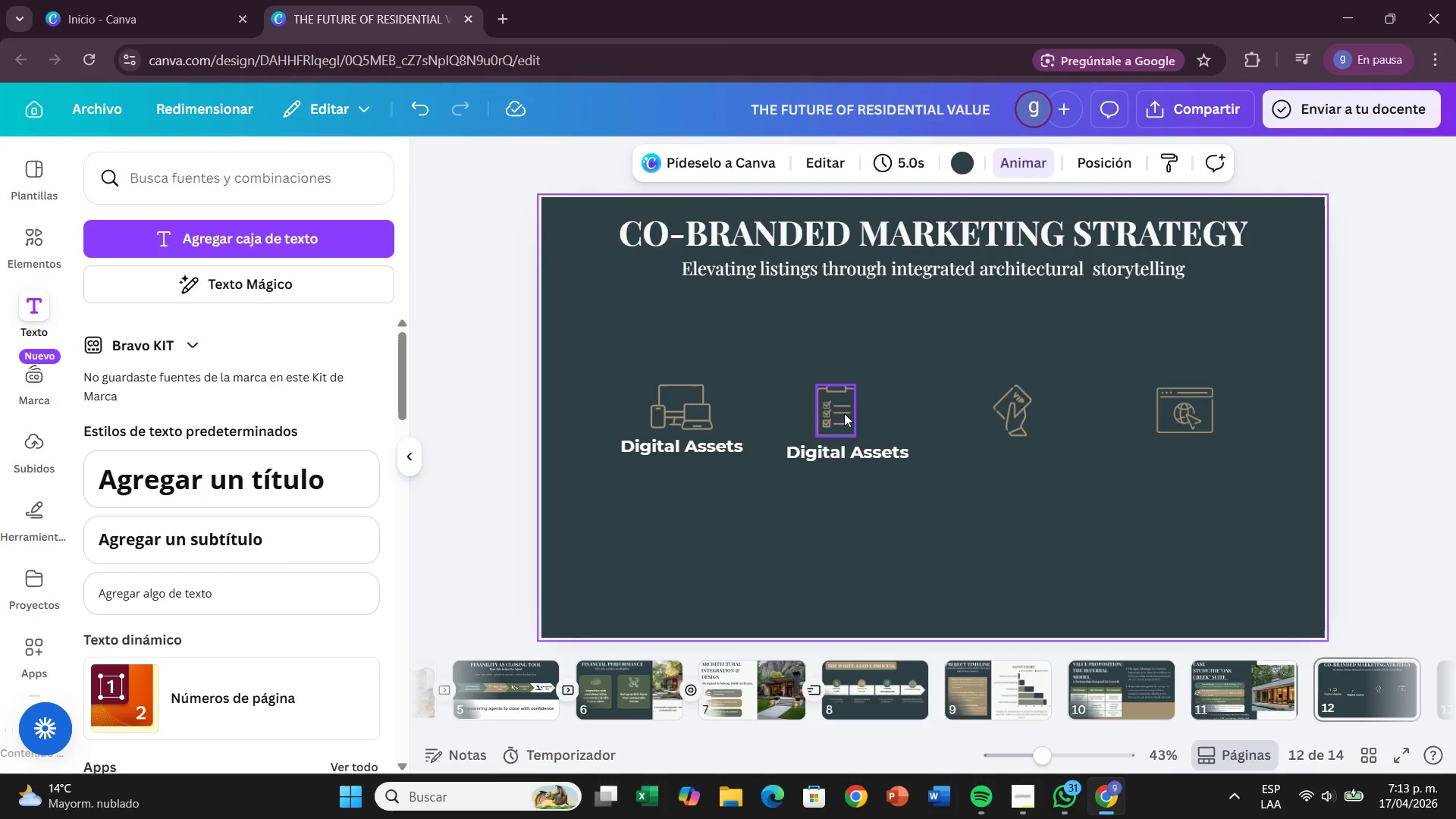 
left_click([833, 413])
 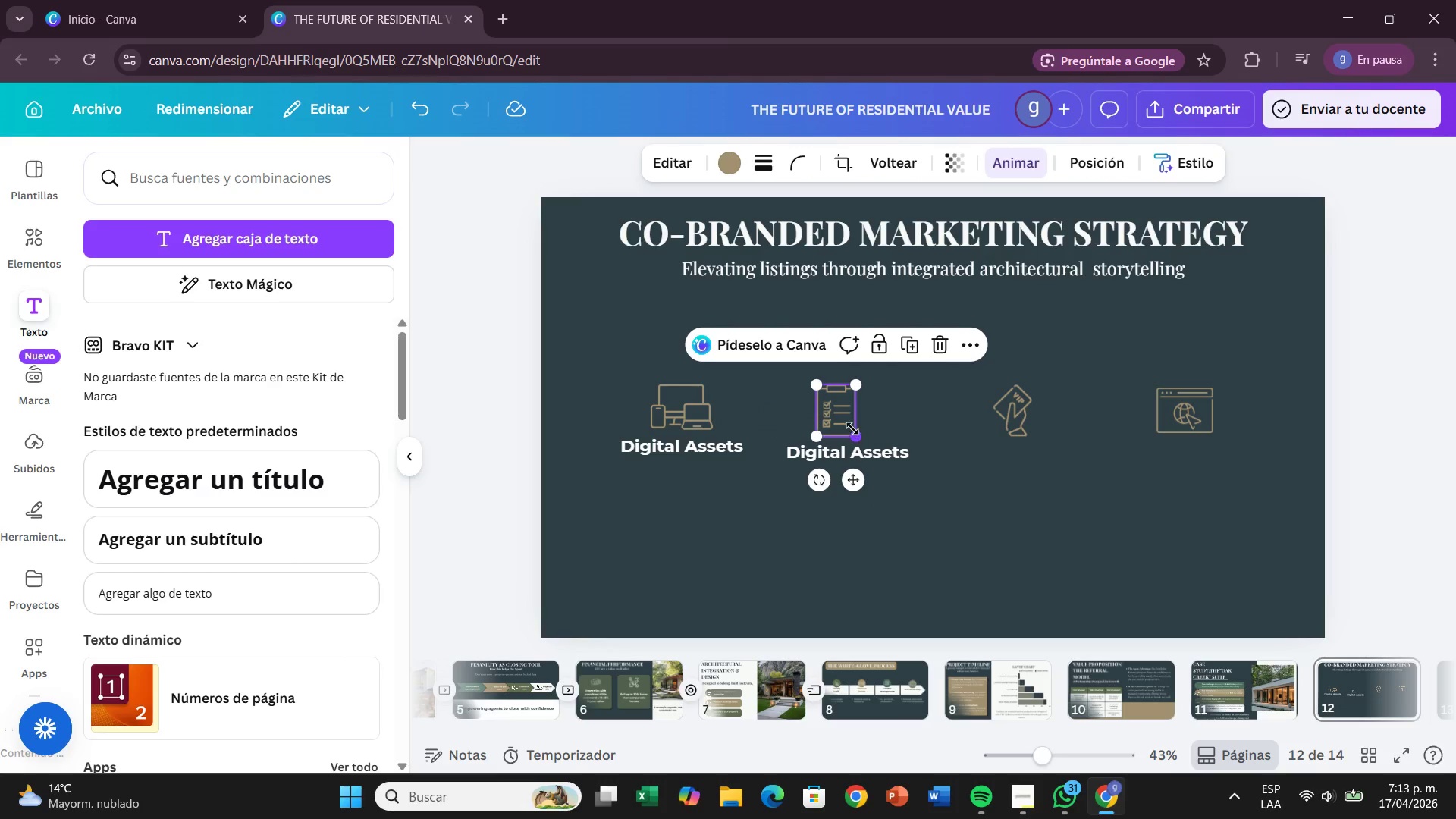 
left_click_drag(start_coordinate=[852, 428], to_coordinate=[851, 422])
 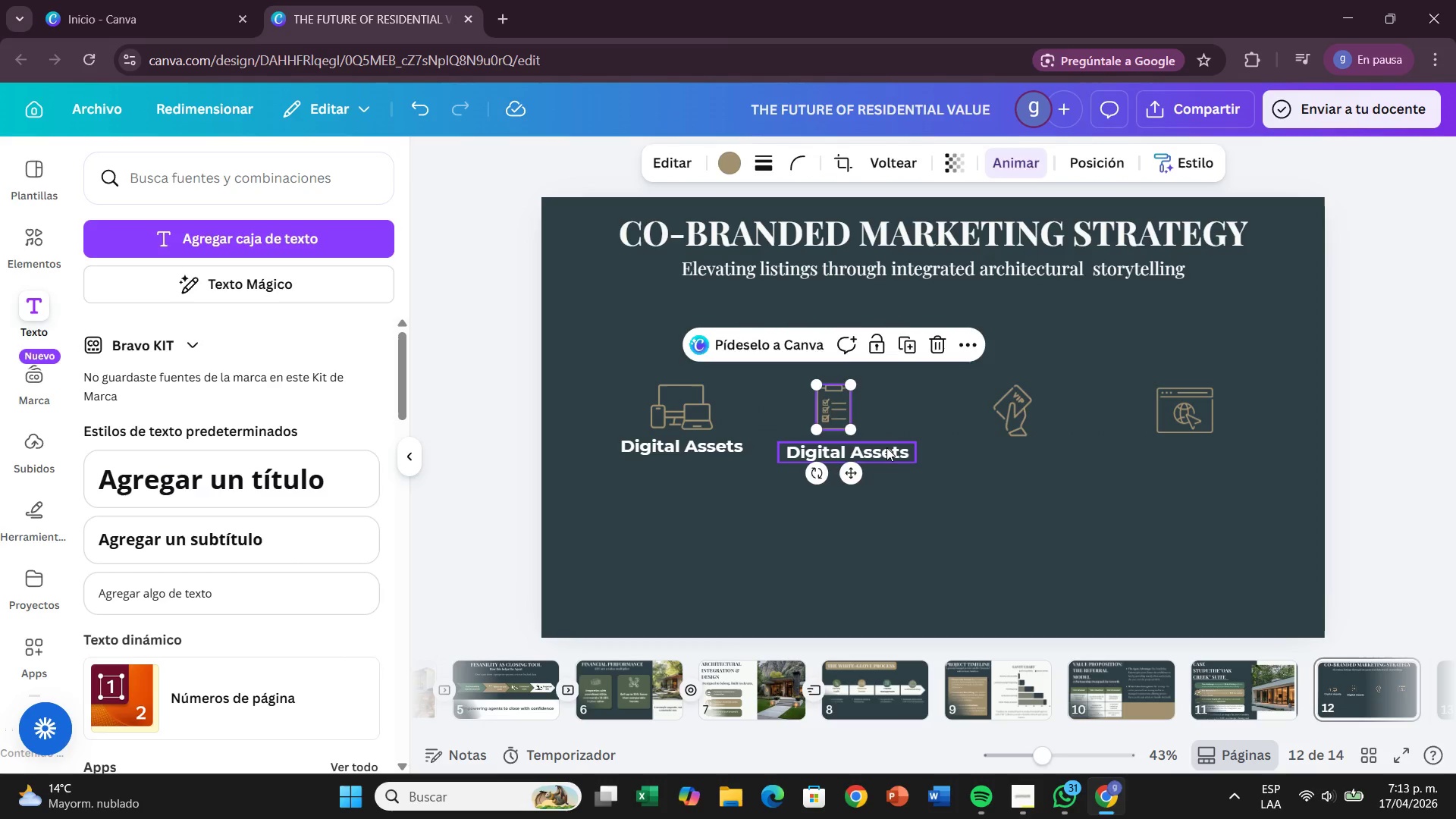 
left_click_drag(start_coordinate=[886, 447], to_coordinate=[879, 445])
 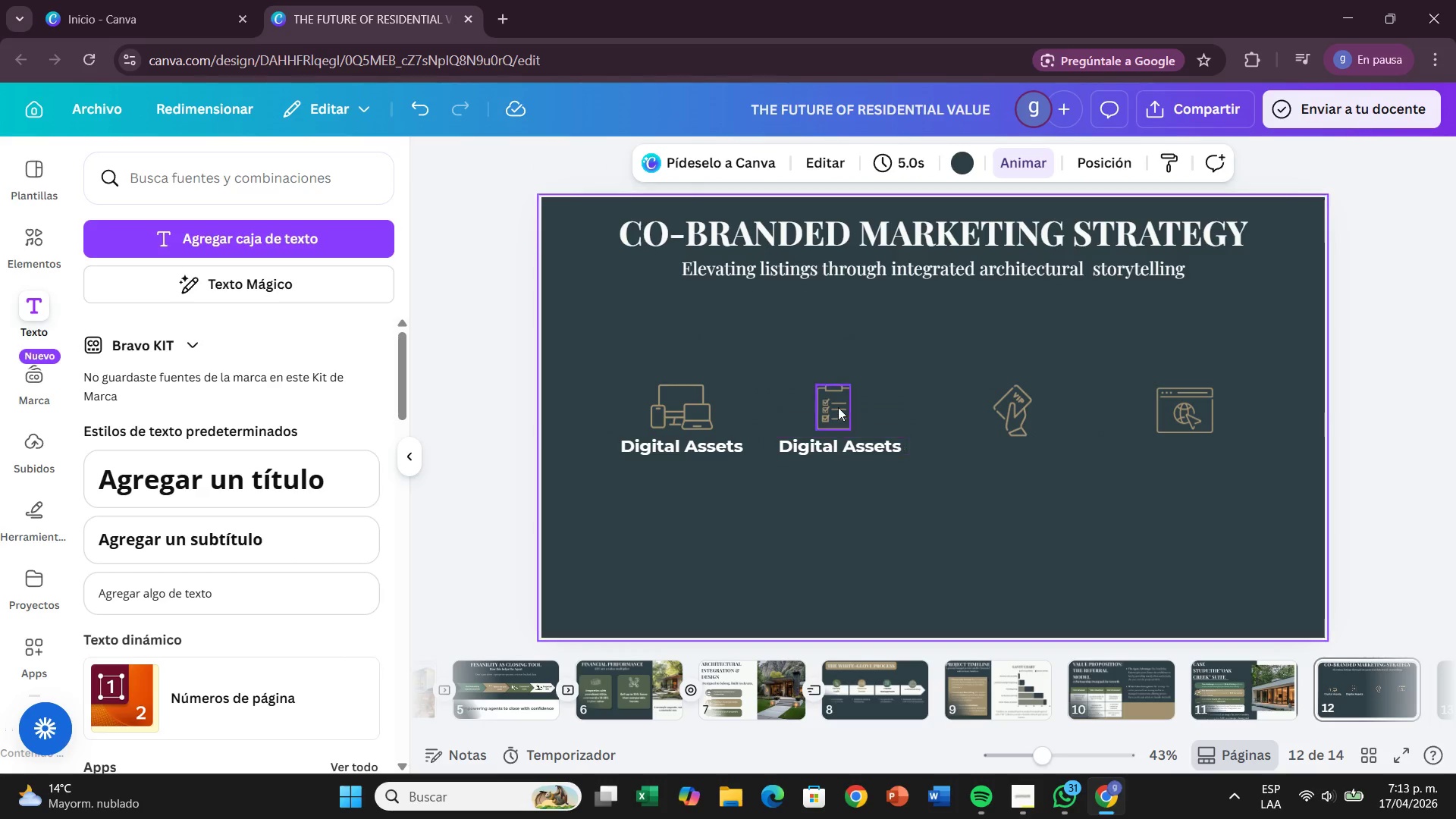 
left_click_drag(start_coordinate=[838, 407], to_coordinate=[854, 409])
 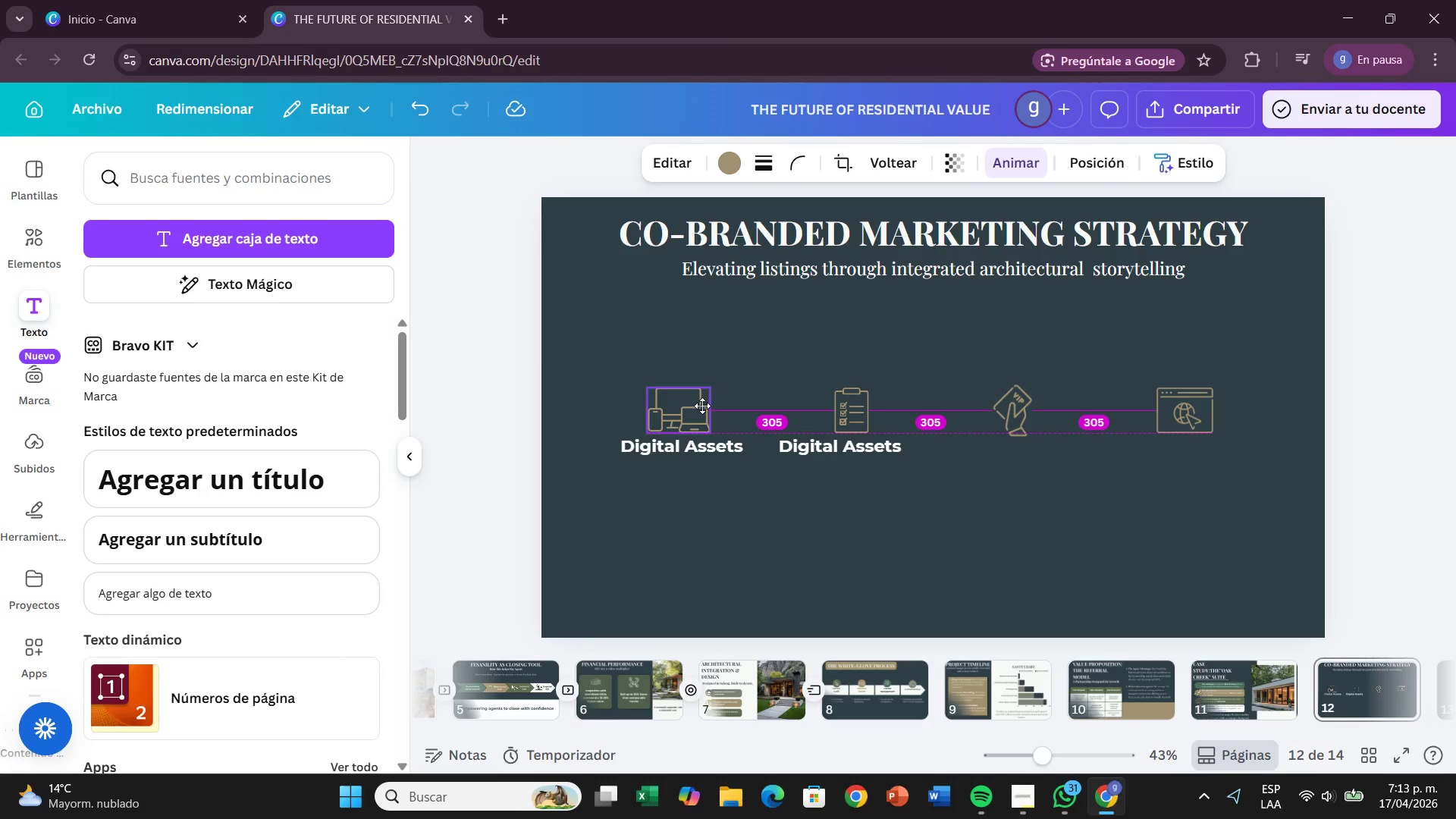 
left_click_drag(start_coordinate=[822, 452], to_coordinate=[832, 452])
 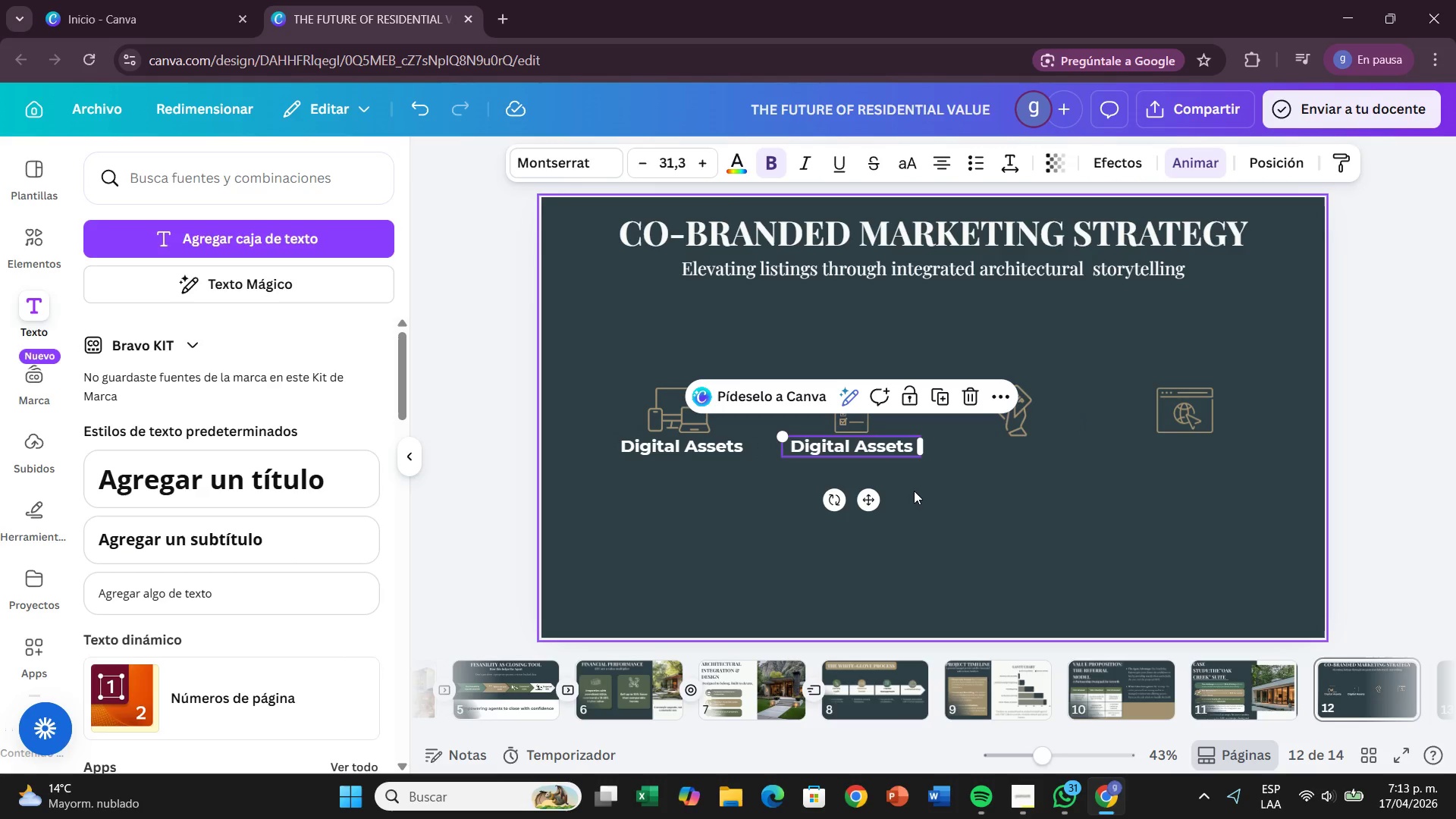 
wait(5.28)
 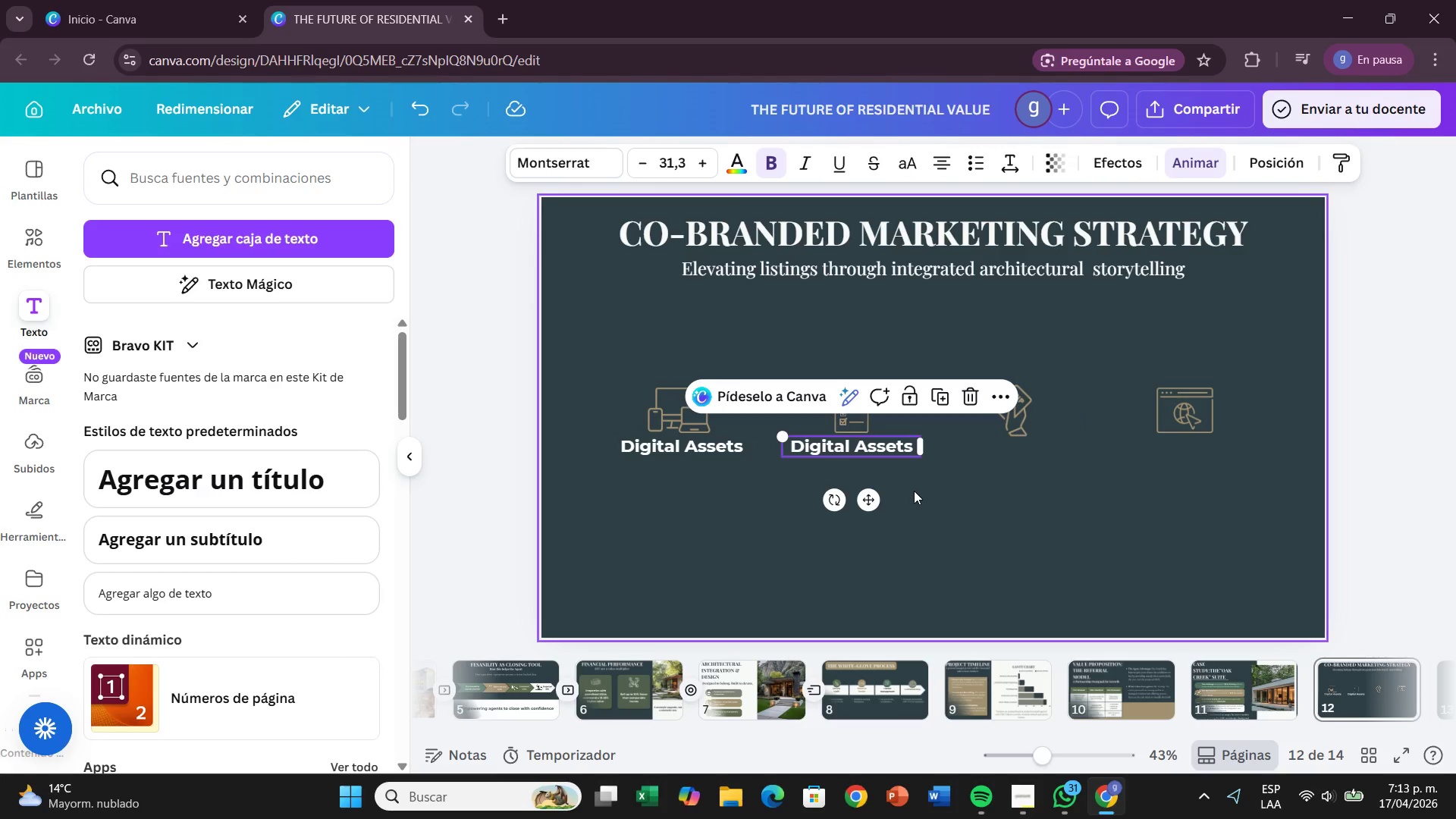 
double_click([893, 444])
 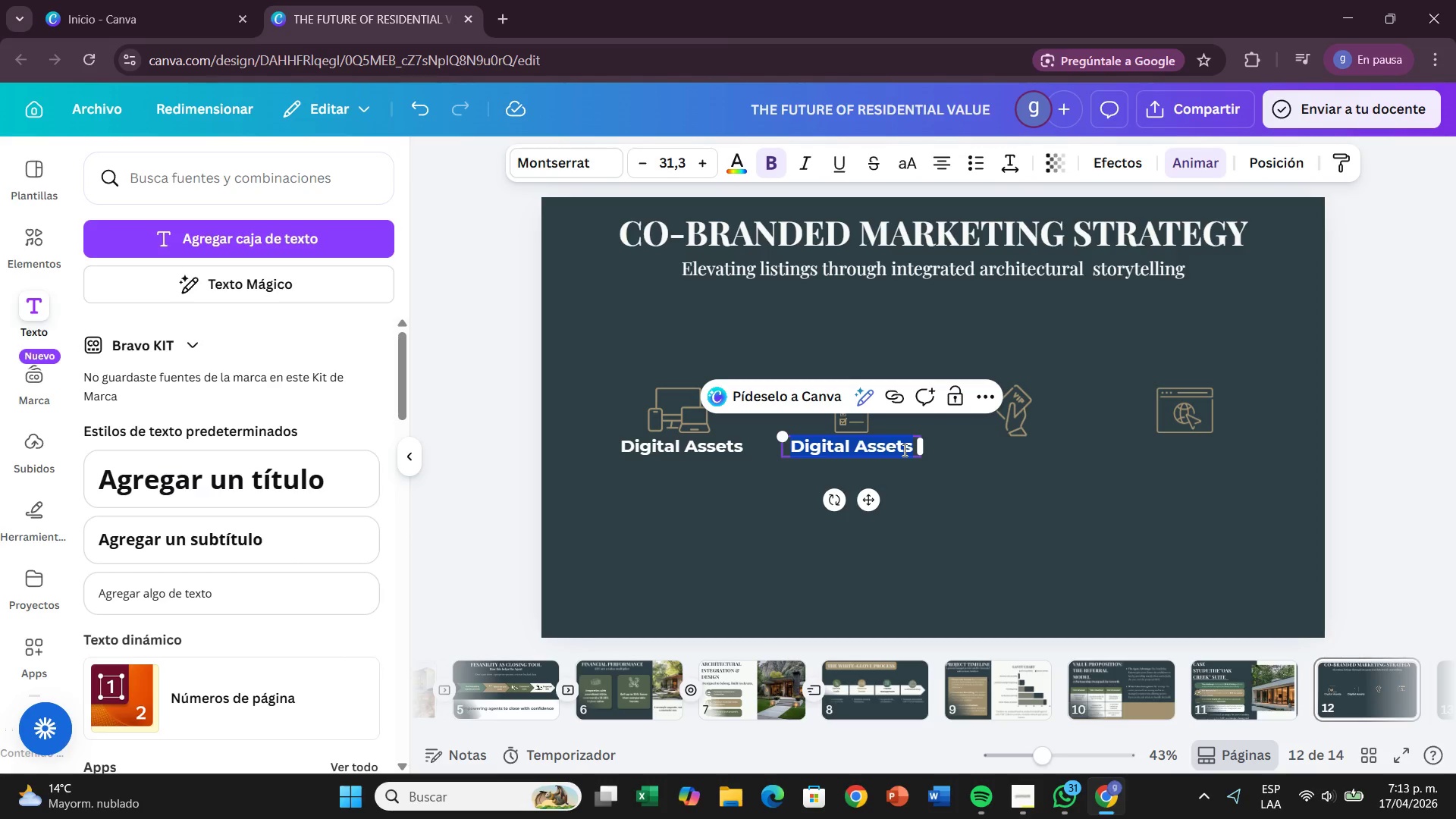 
key(Backspace)
type(Listin )
key(Backspace)
key(Backspace)
key(Backspace)
type( Kits)
 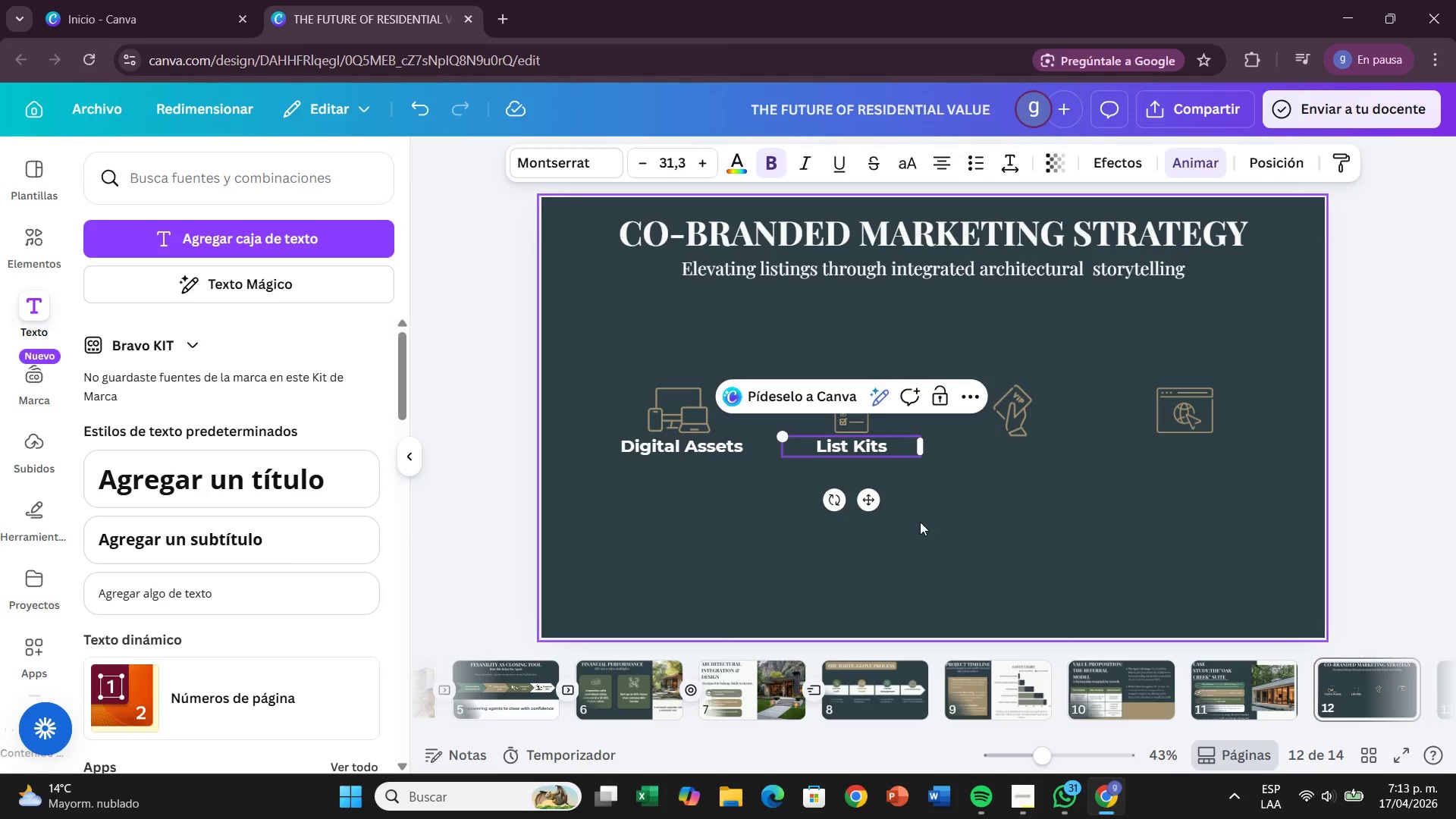 
left_click([1019, 536])
 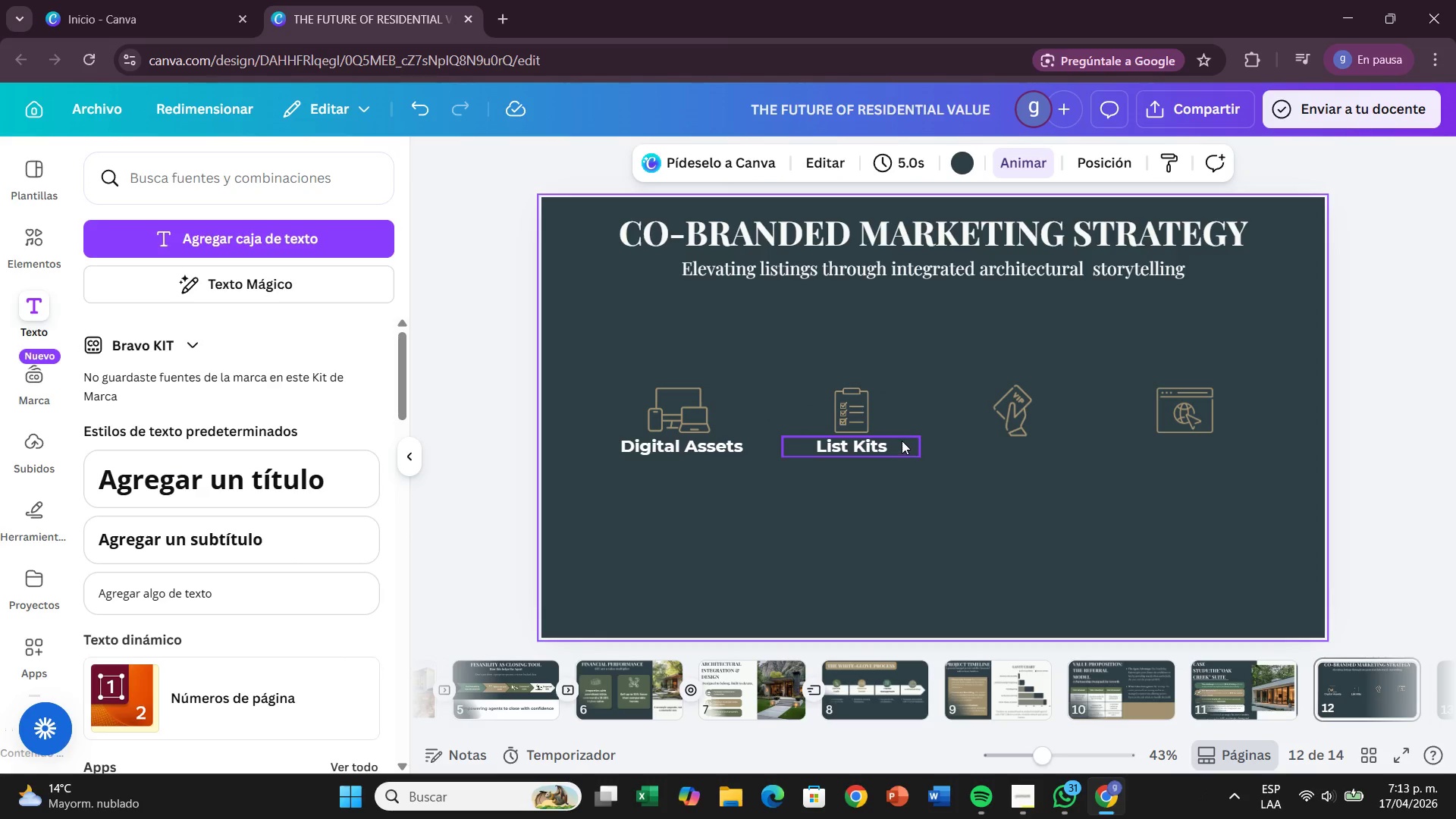 
left_click([897, 442])
 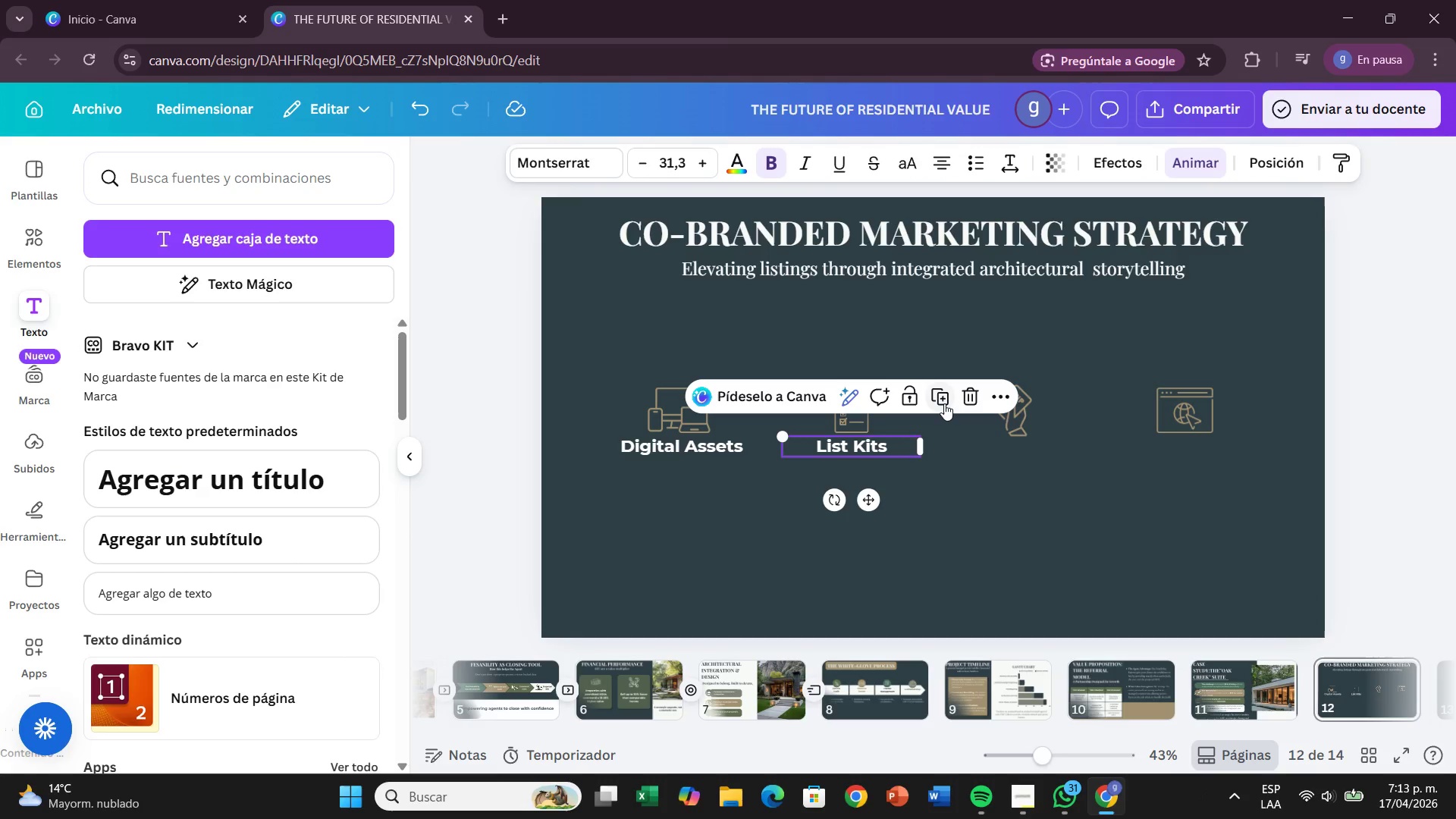 
left_click([944, 403])
 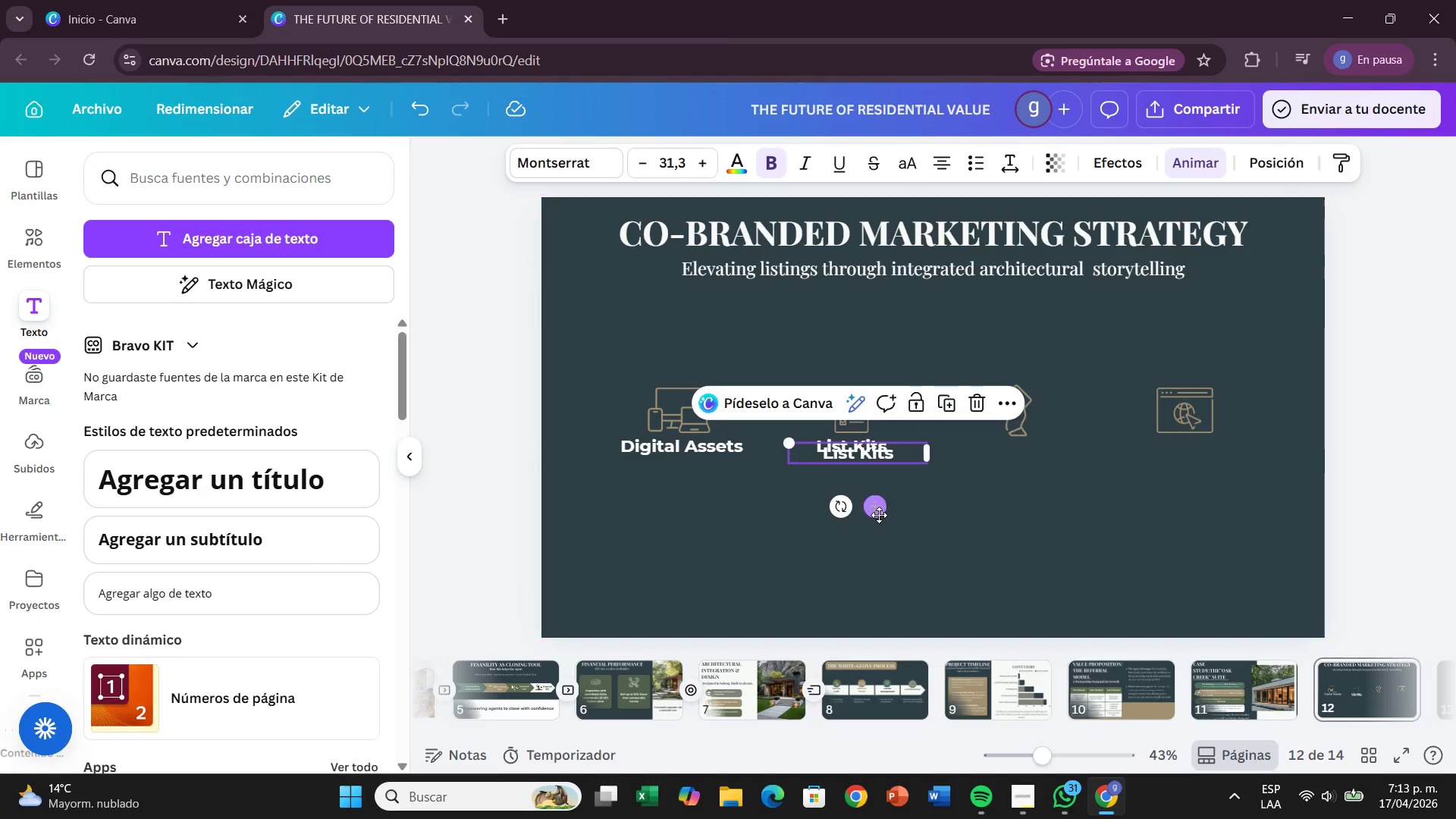 
left_click_drag(start_coordinate=[879, 515], to_coordinate=[1031, 511])
 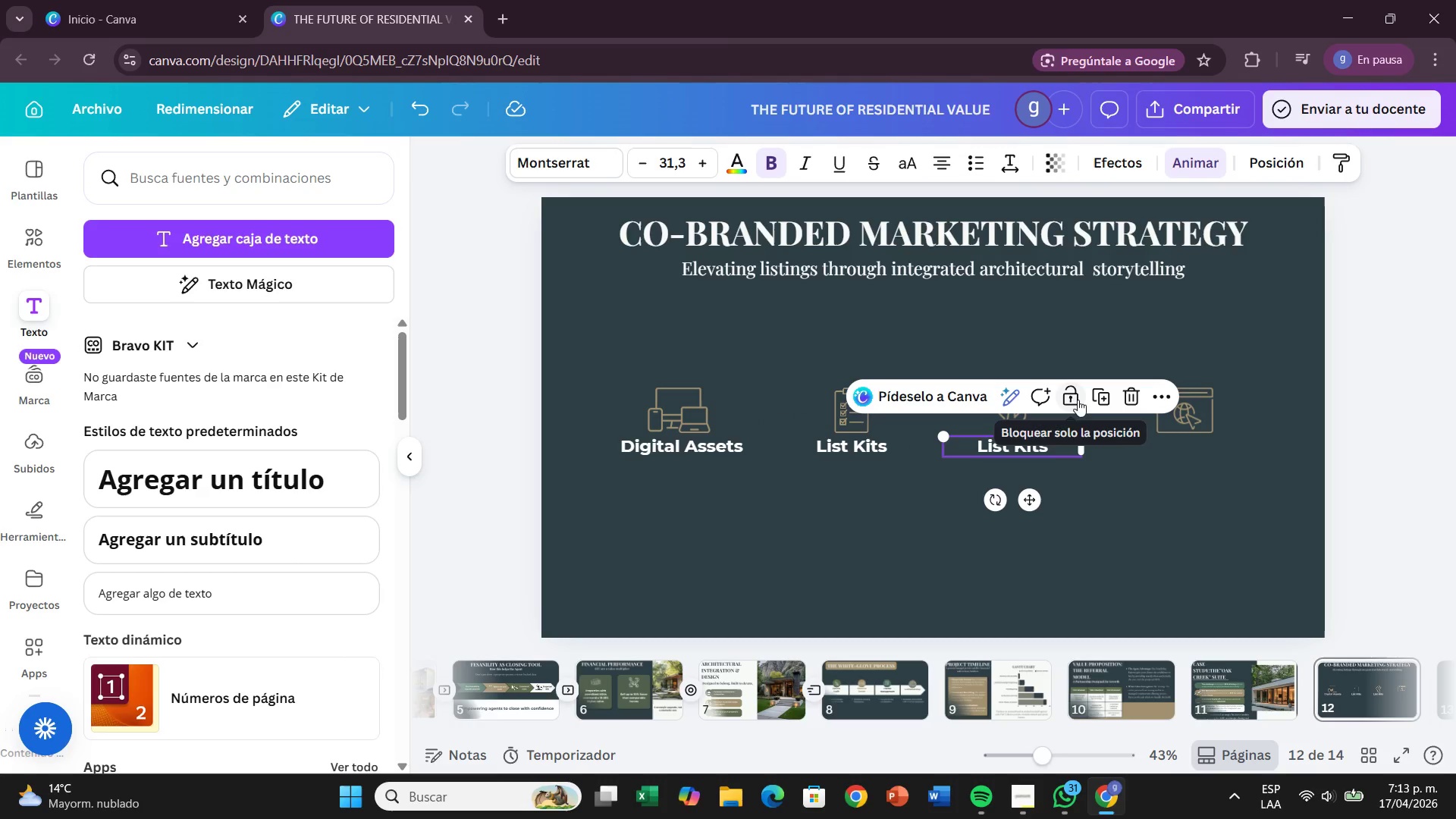 
left_click([1096, 403])
 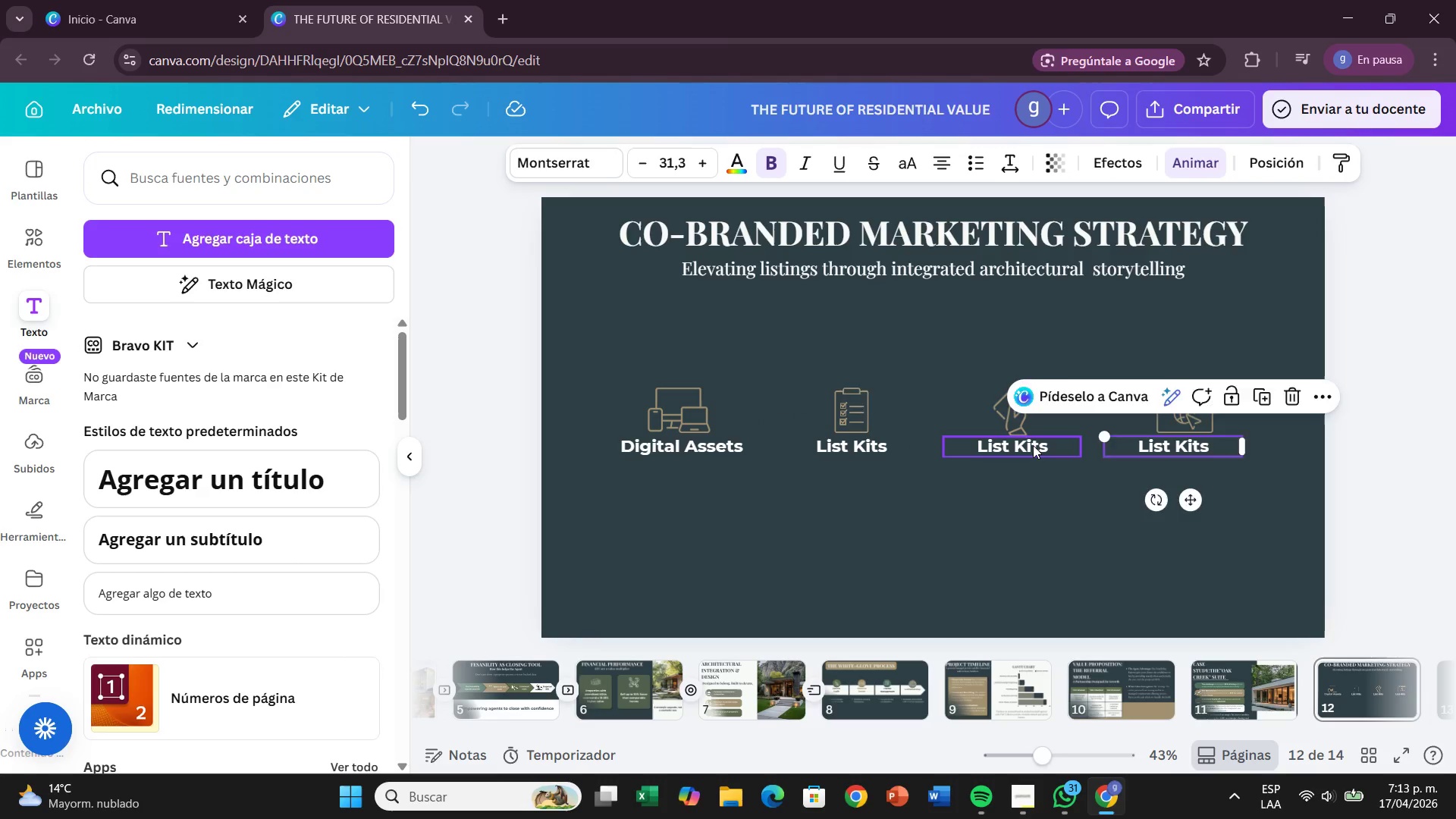 
double_click([1033, 445])
 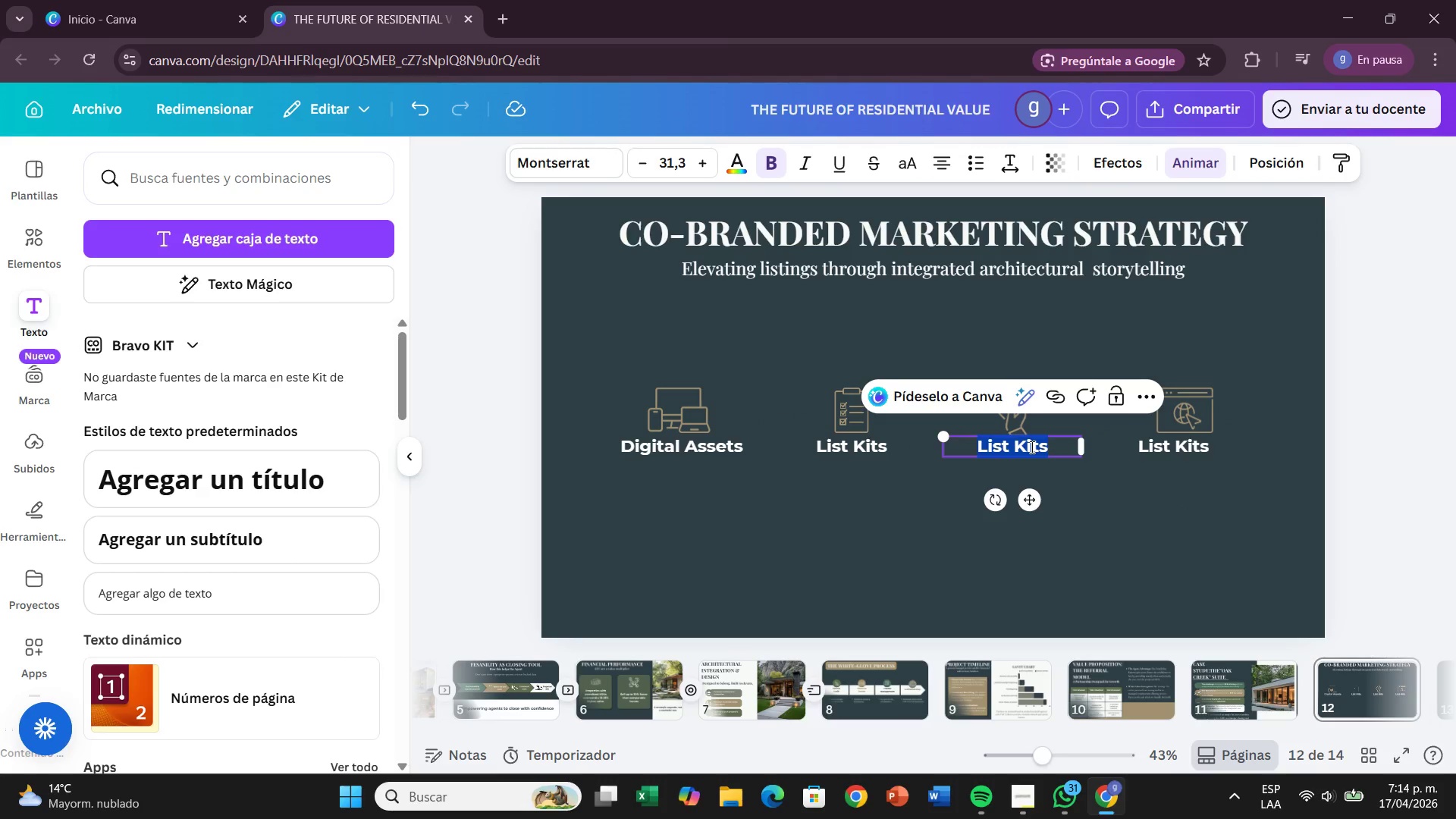 
key(Backspace)
type(VIP Previw)
key(Backspace)
type(w)
key(Backspace)
type(ews)
 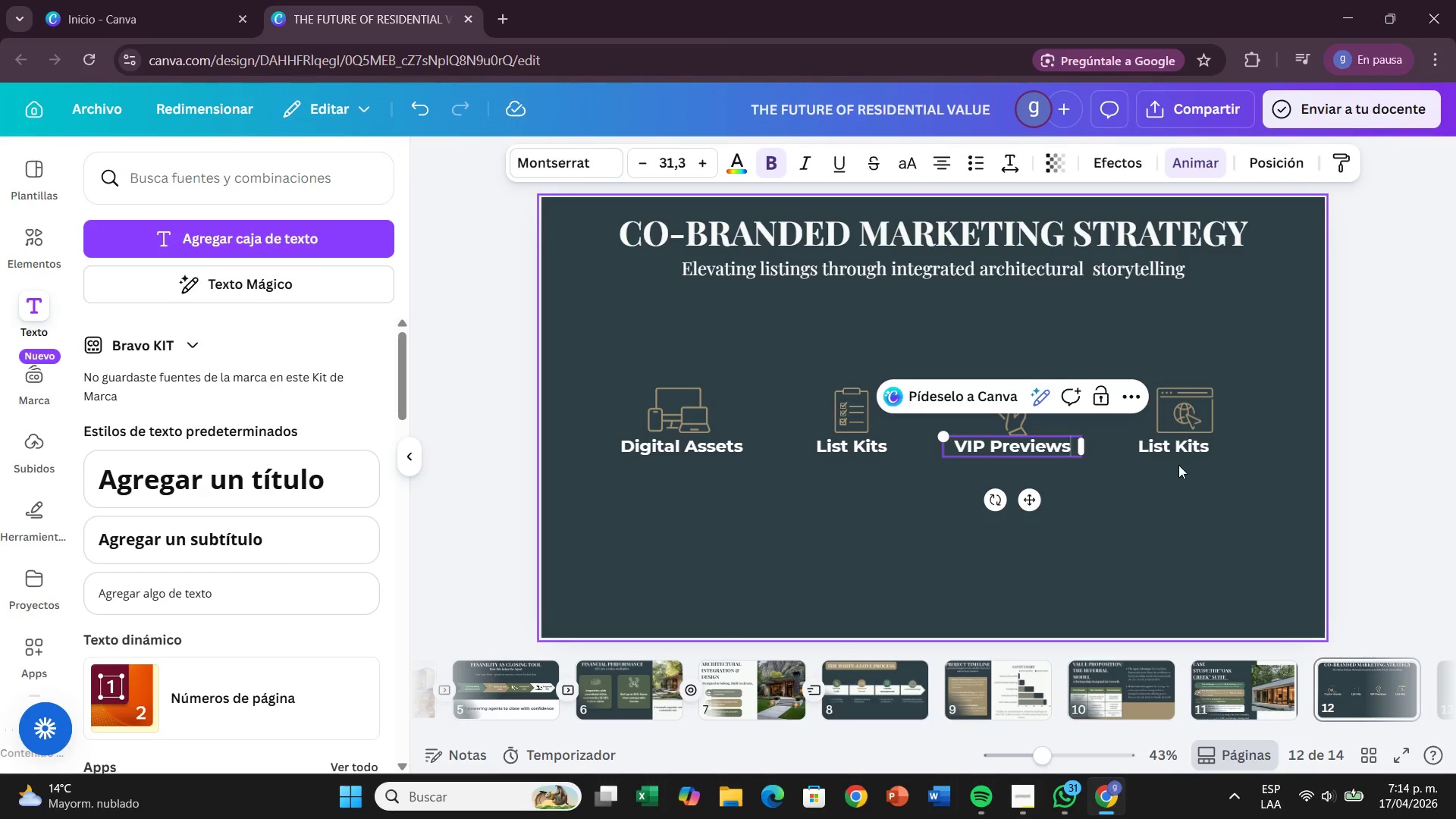 
double_click([1174, 450])
 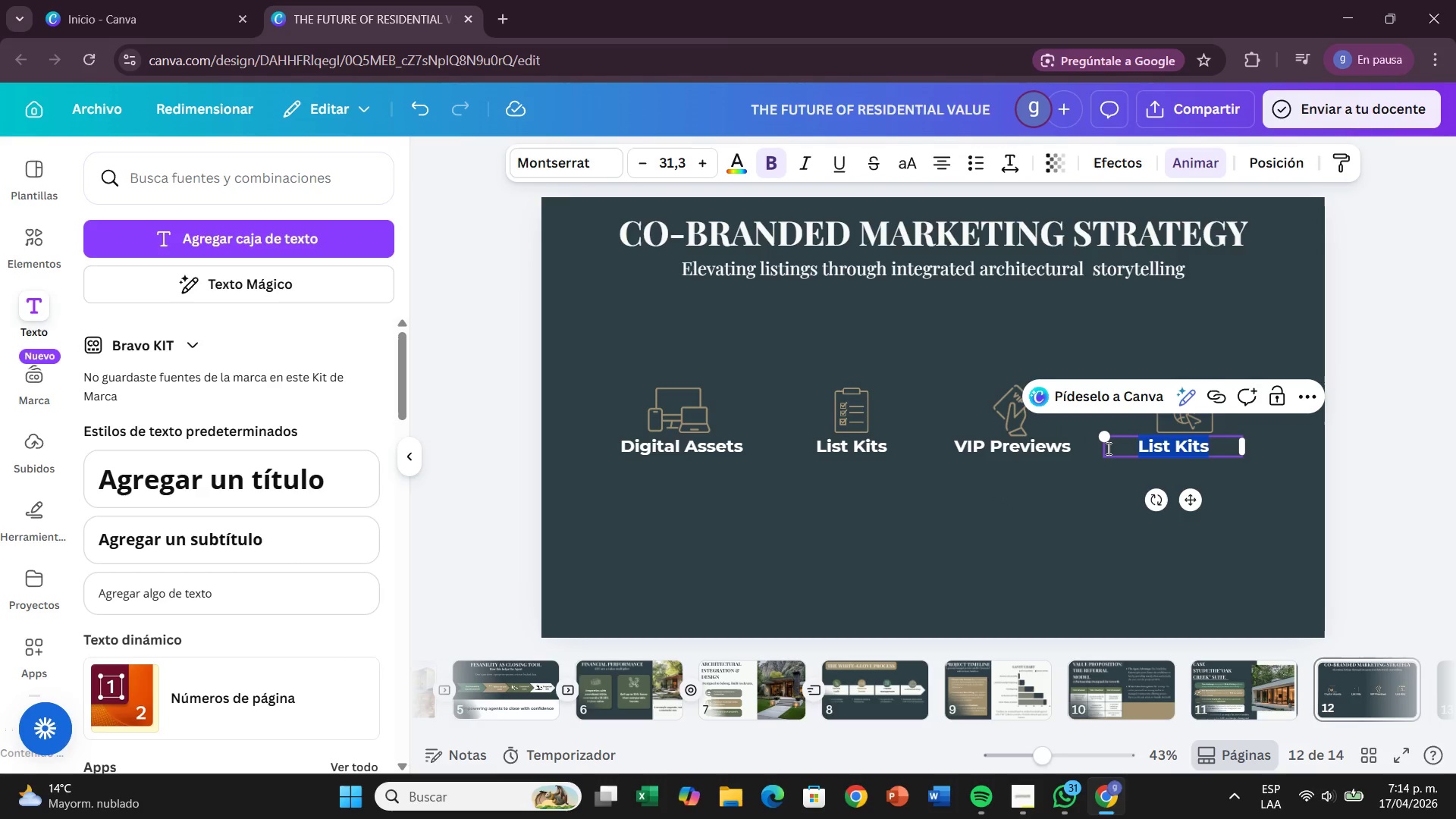 
key(Backspace)
type(Web Integration)
 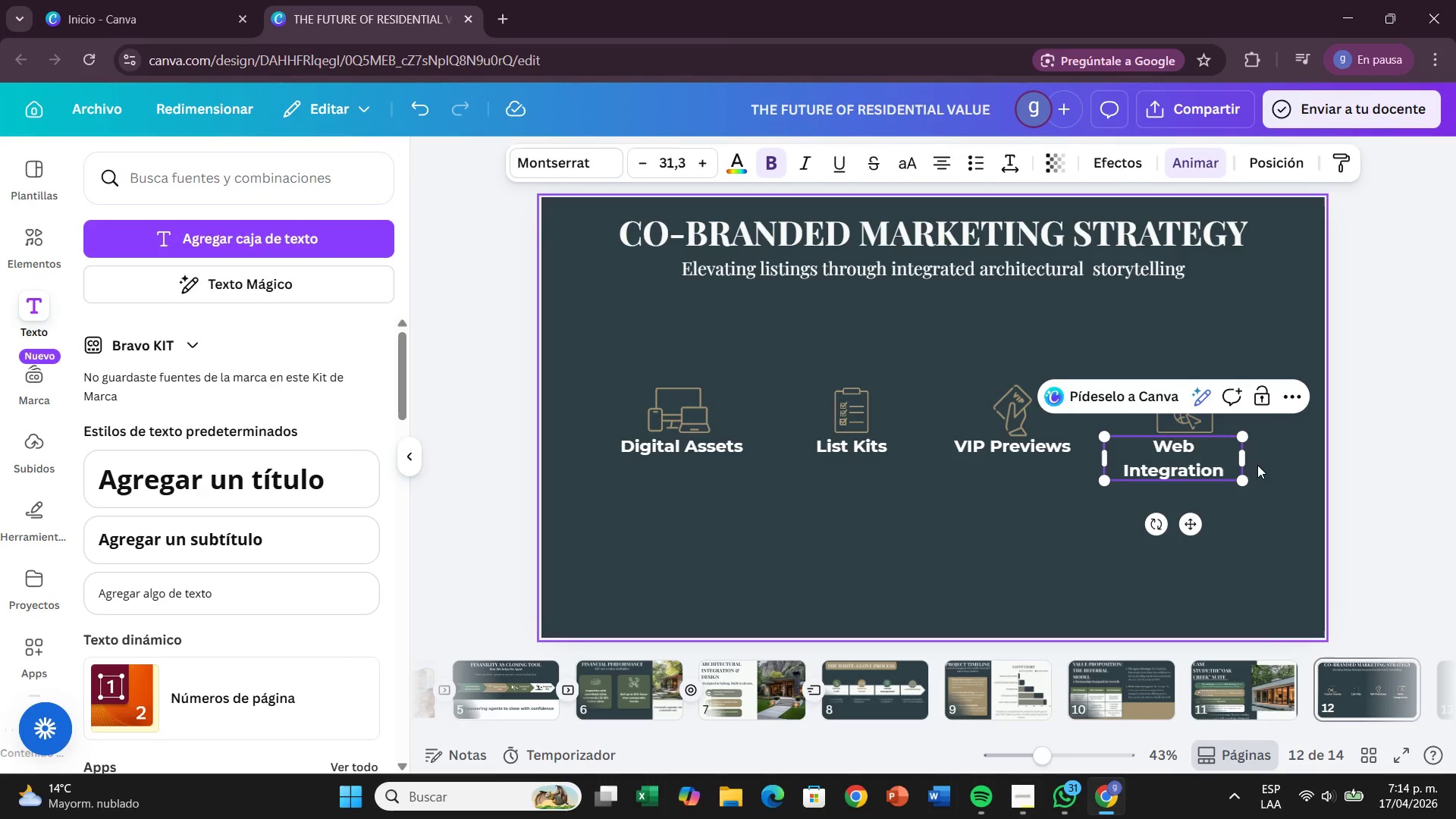 
left_click_drag(start_coordinate=[1245, 460], to_coordinate=[1262, 462])
 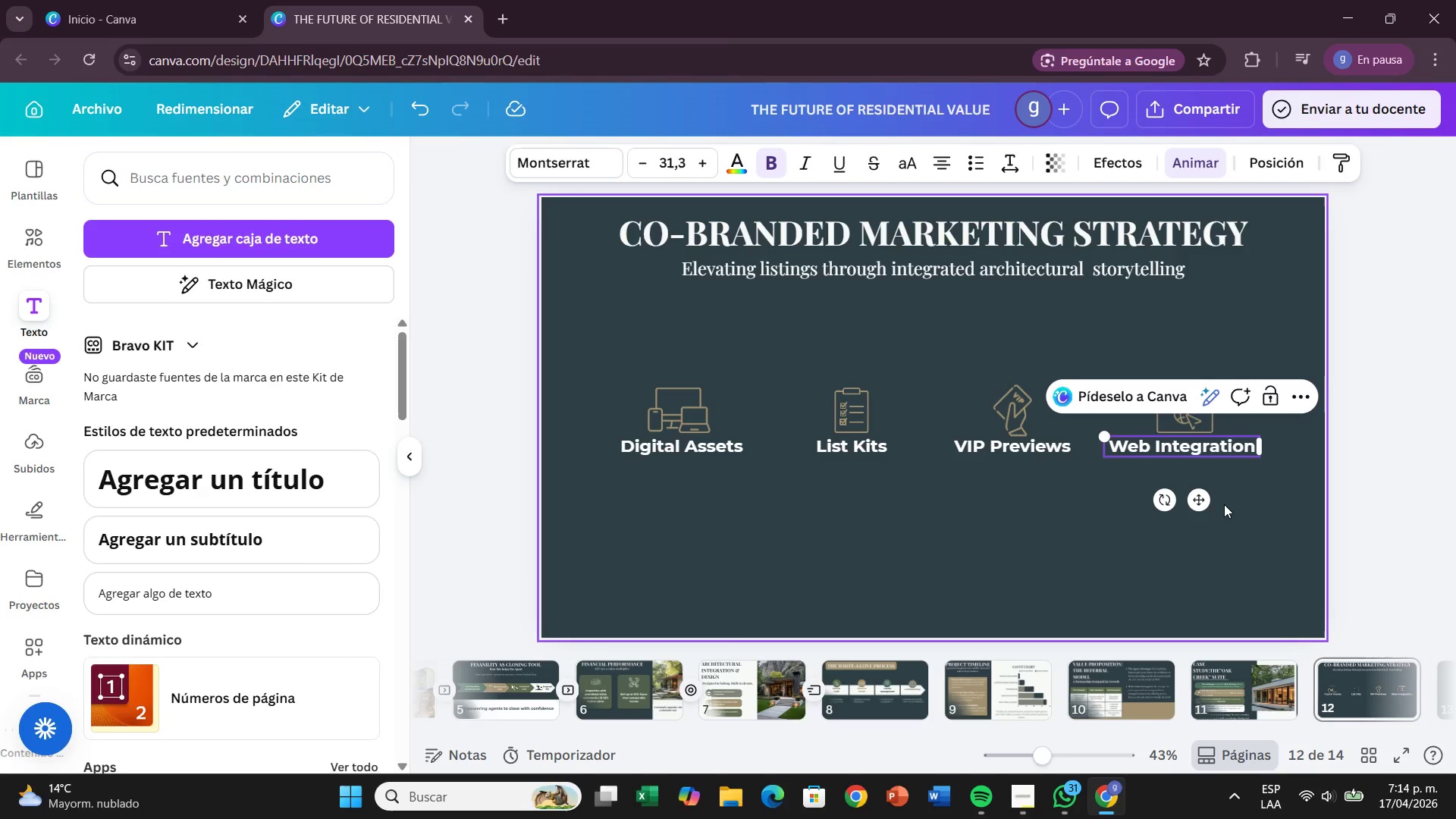 
left_click([1224, 504])
 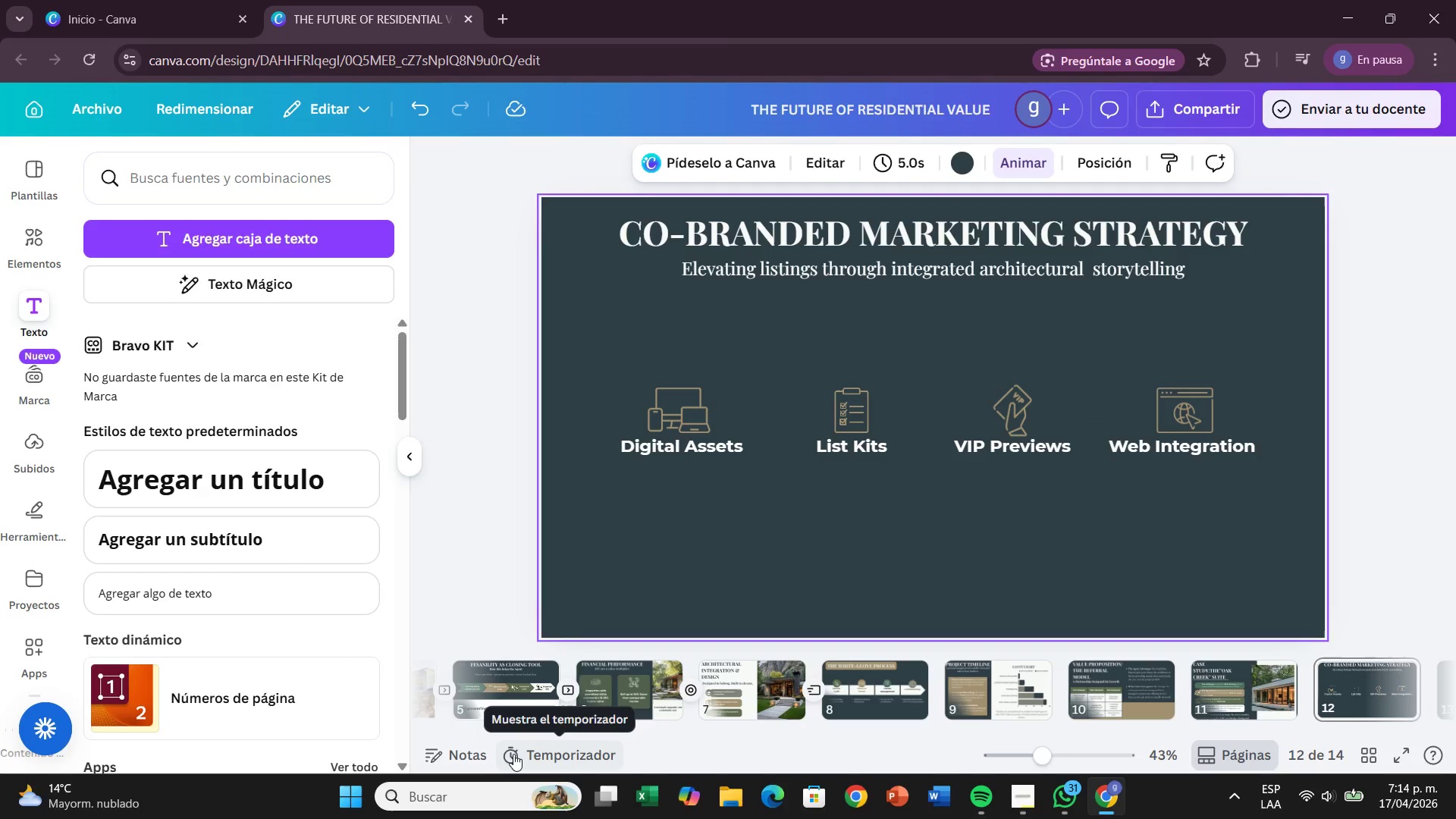 
wait(8.17)
 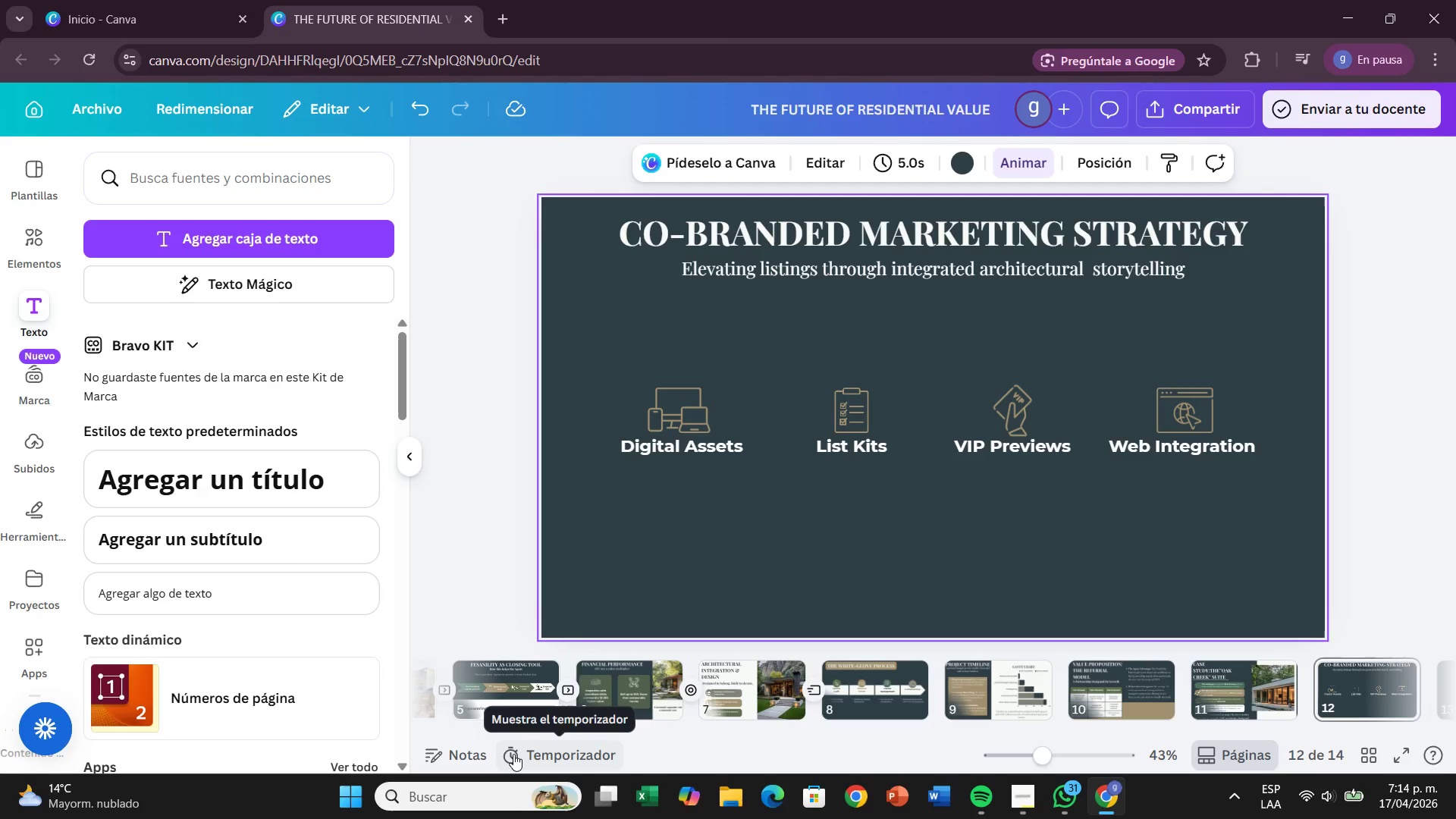 
left_click_drag(start_coordinate=[221, 592], to_coordinate=[745, 463])
 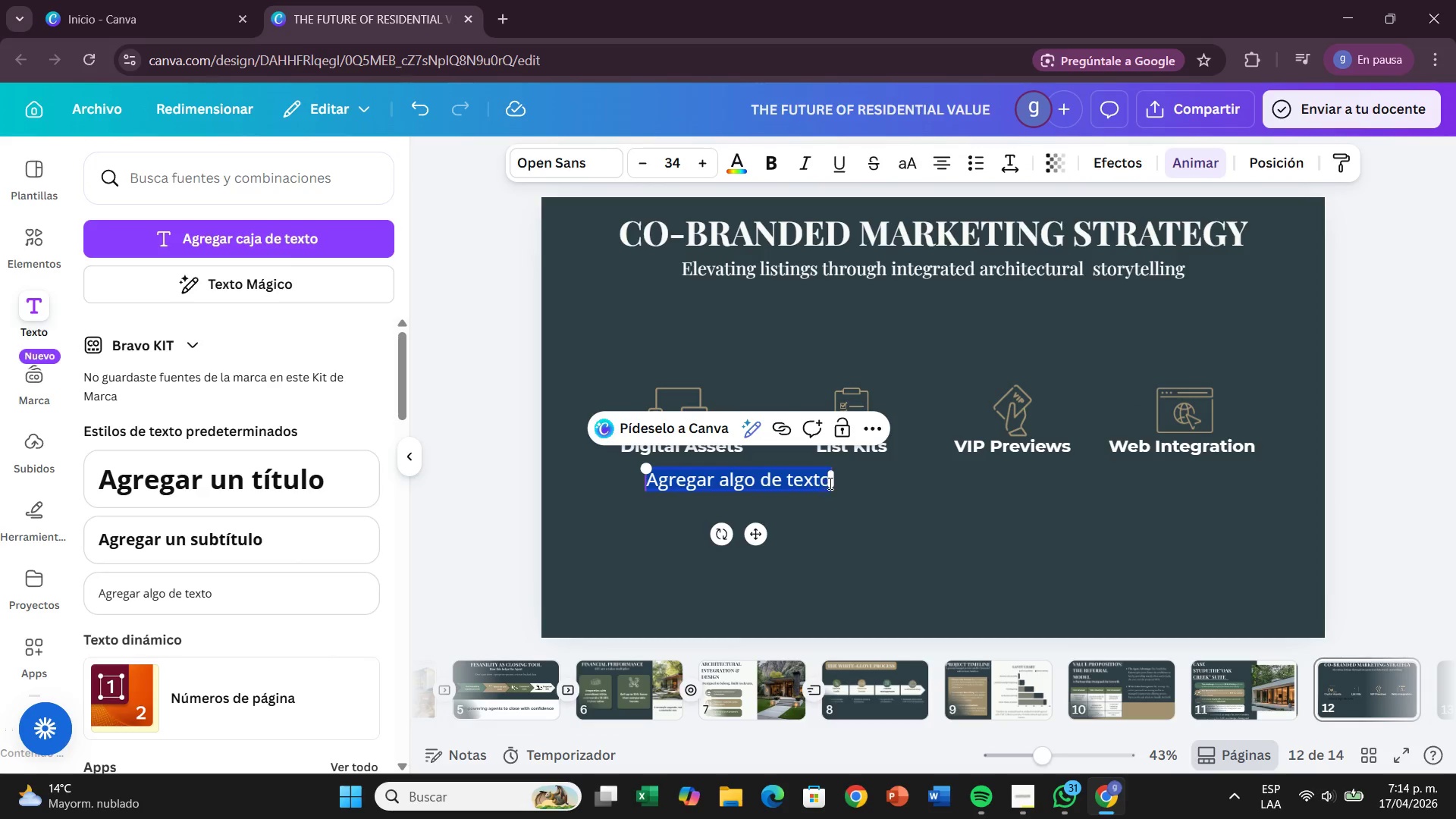 
left_click([829, 483])
 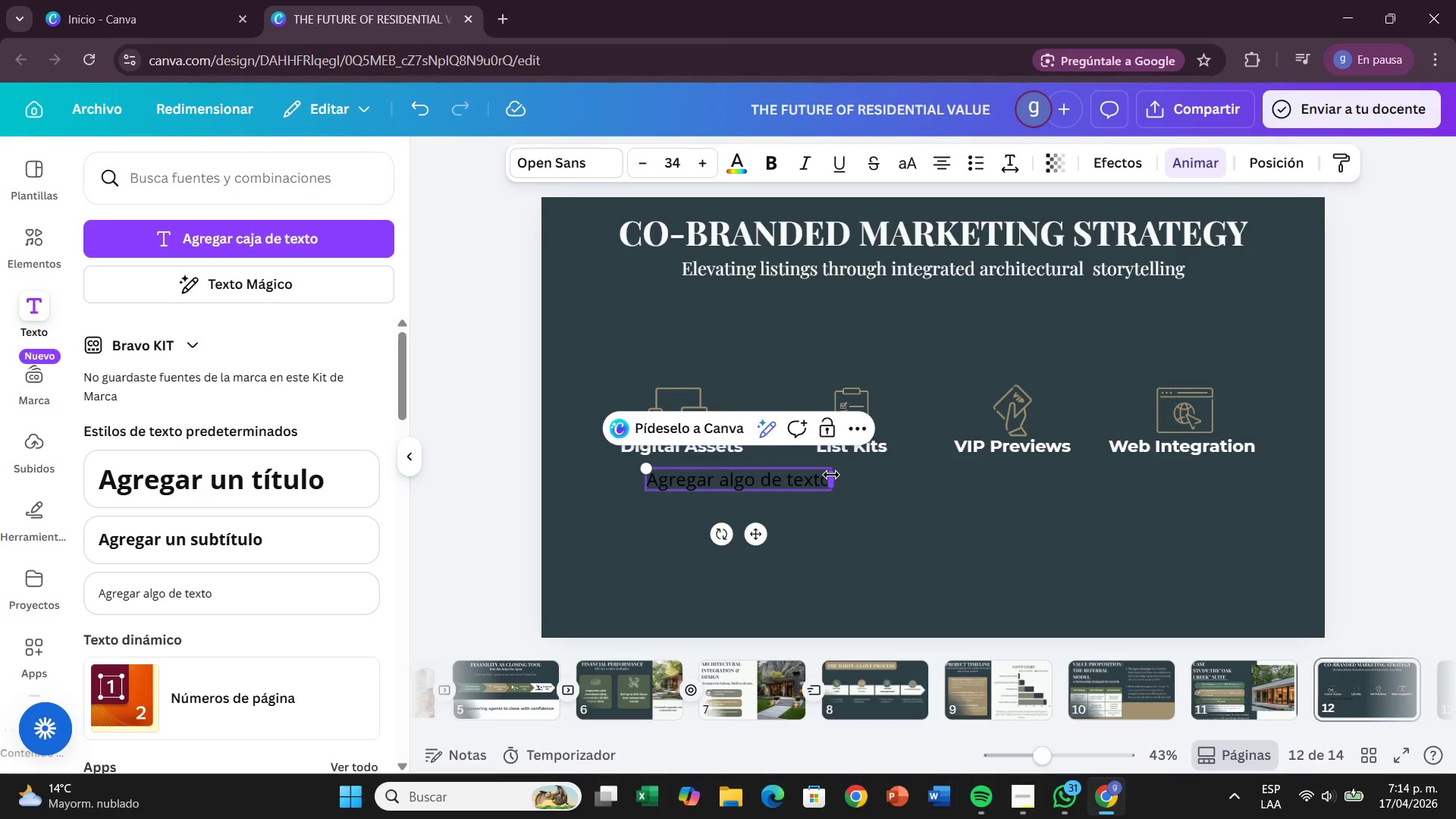 
left_click_drag(start_coordinate=[831, 475], to_coordinate=[752, 477])
 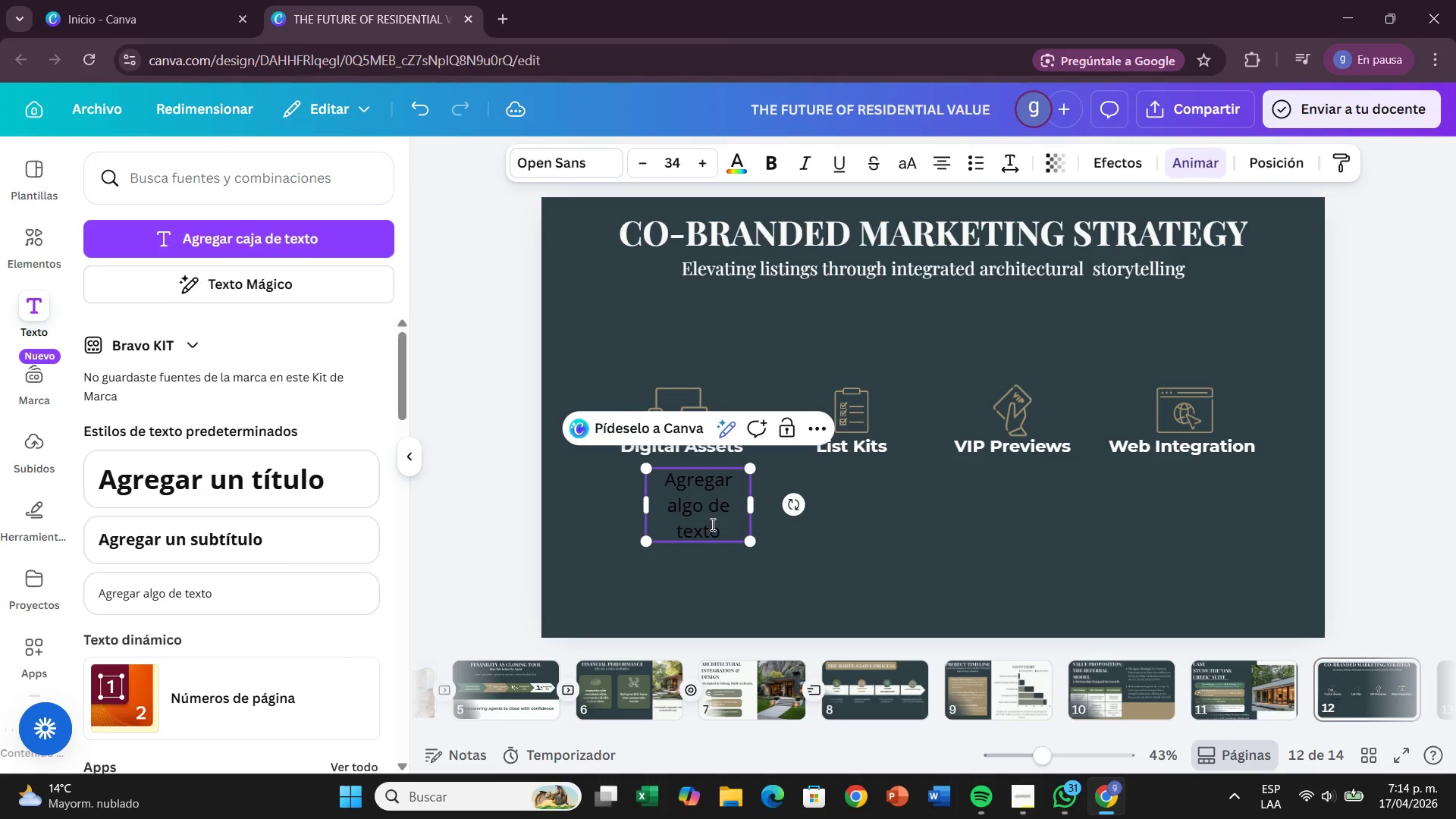 
left_click_drag(start_coordinate=[712, 524], to_coordinate=[709, 509])
 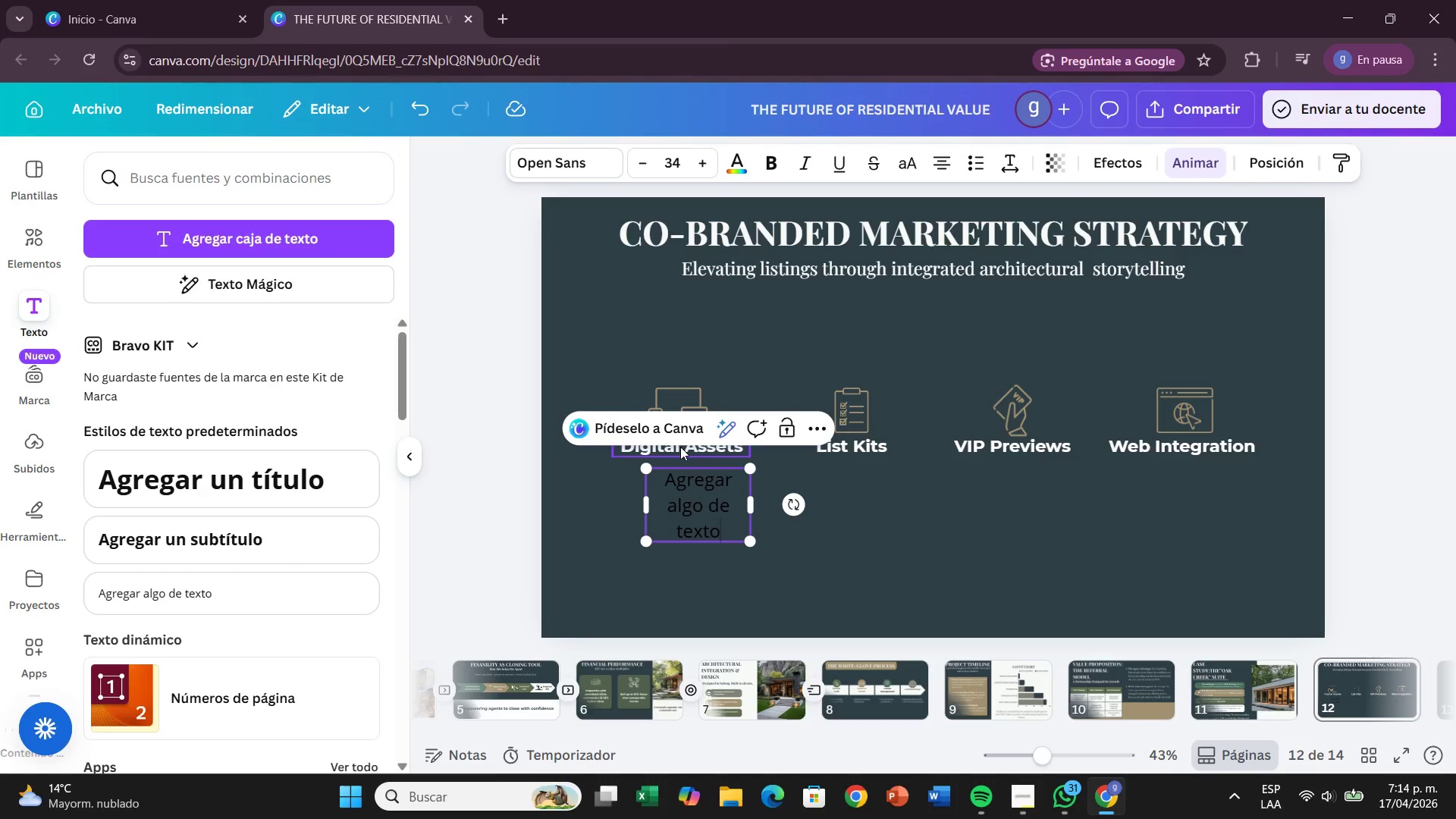 
hold_key(key=Backspace, duration=0.84)
 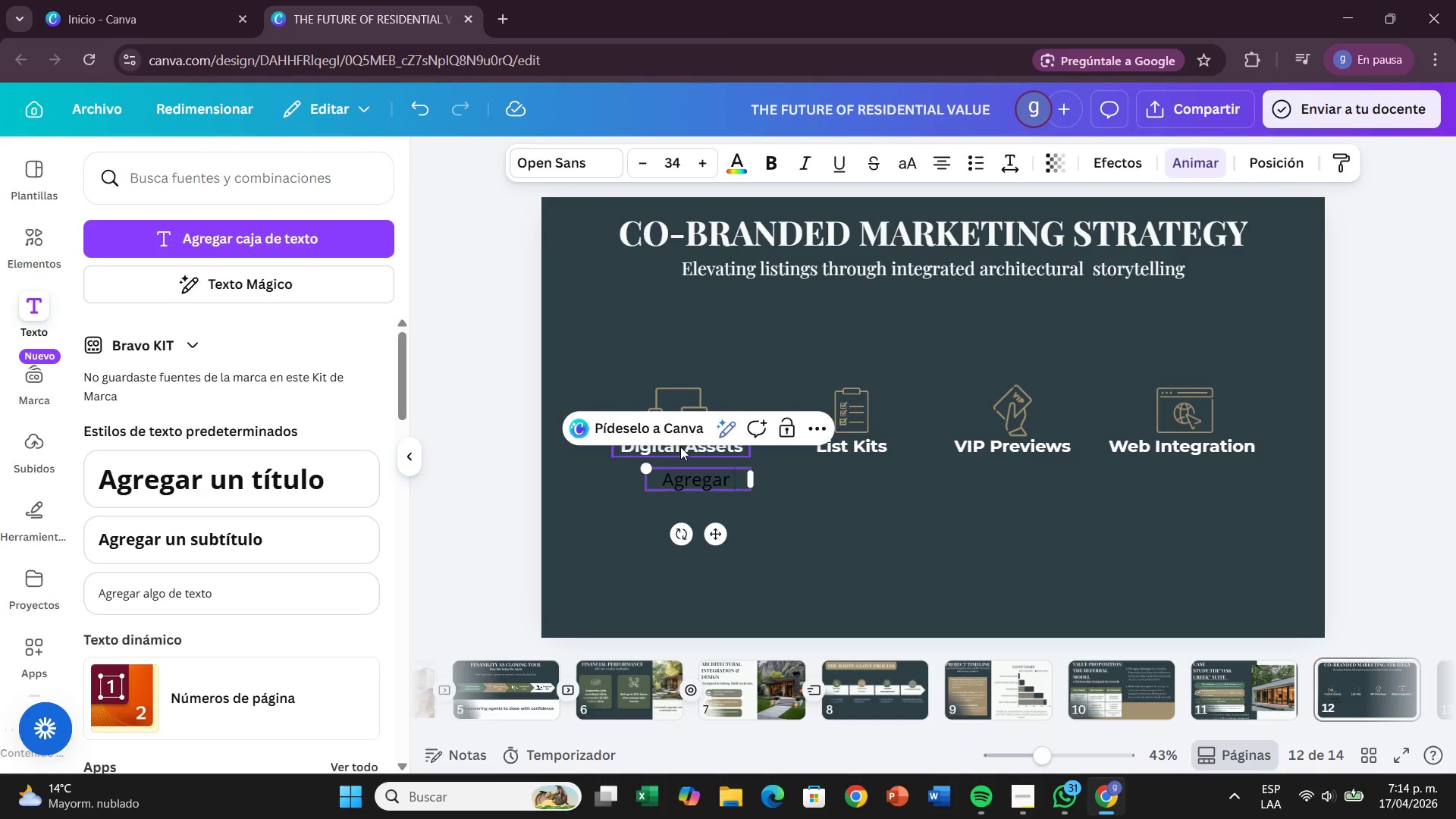 
key(Backspace)
 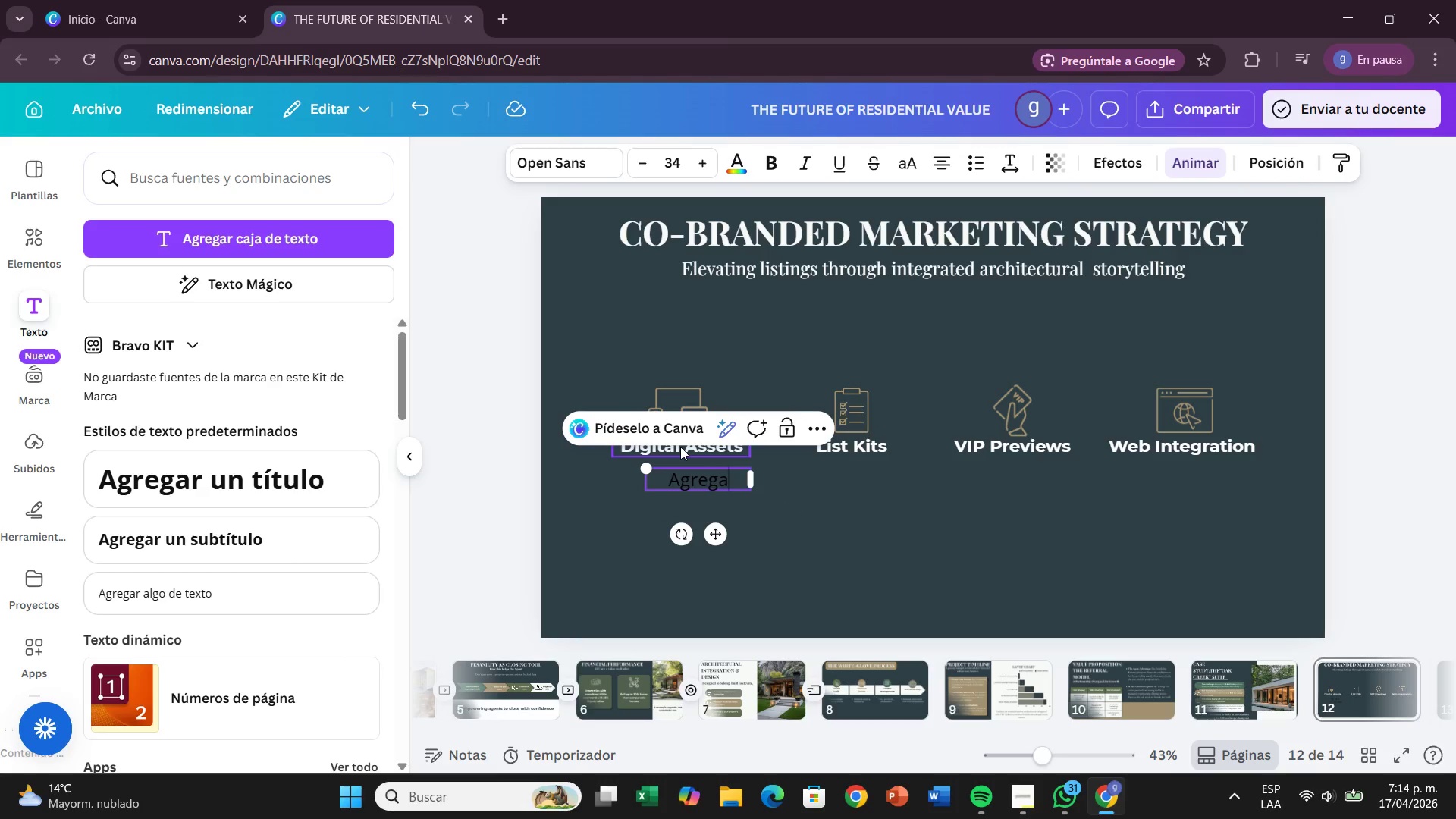 
hold_key(key=Backspace, duration=0.72)
 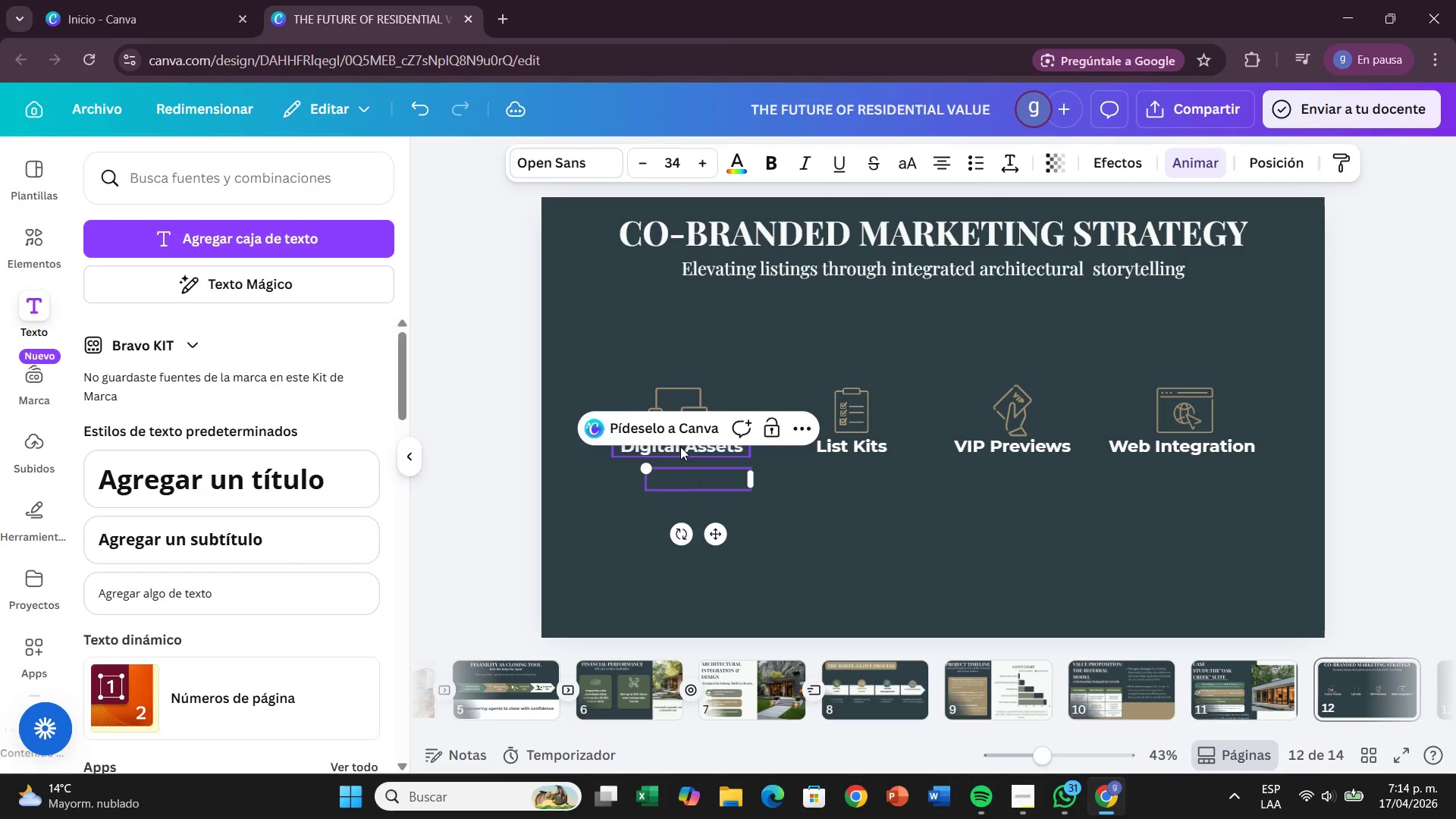 
key(CapsLock)
 